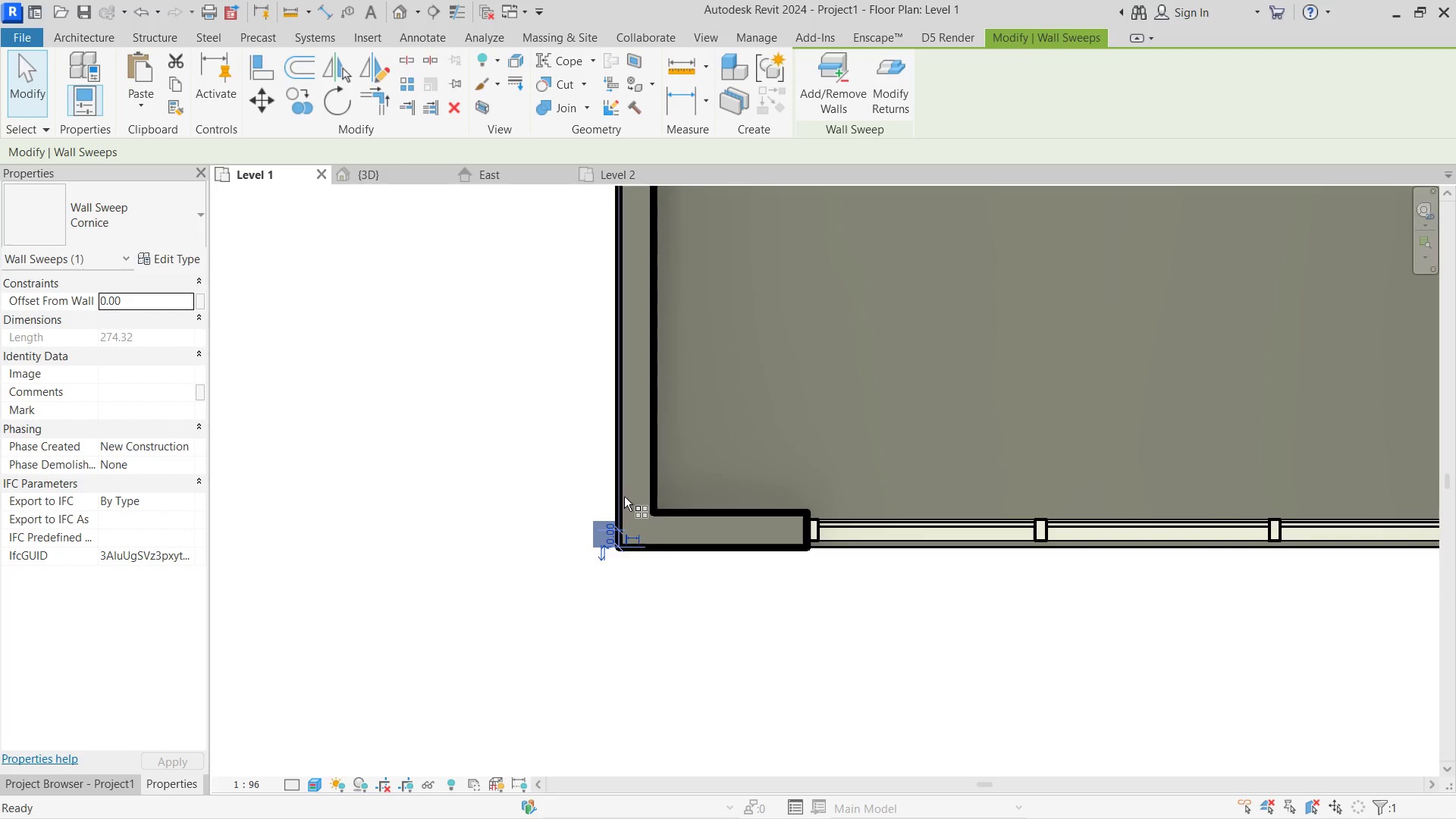 
scroll: coordinate [605, 555], scroll_direction: up, amount: 7.0
 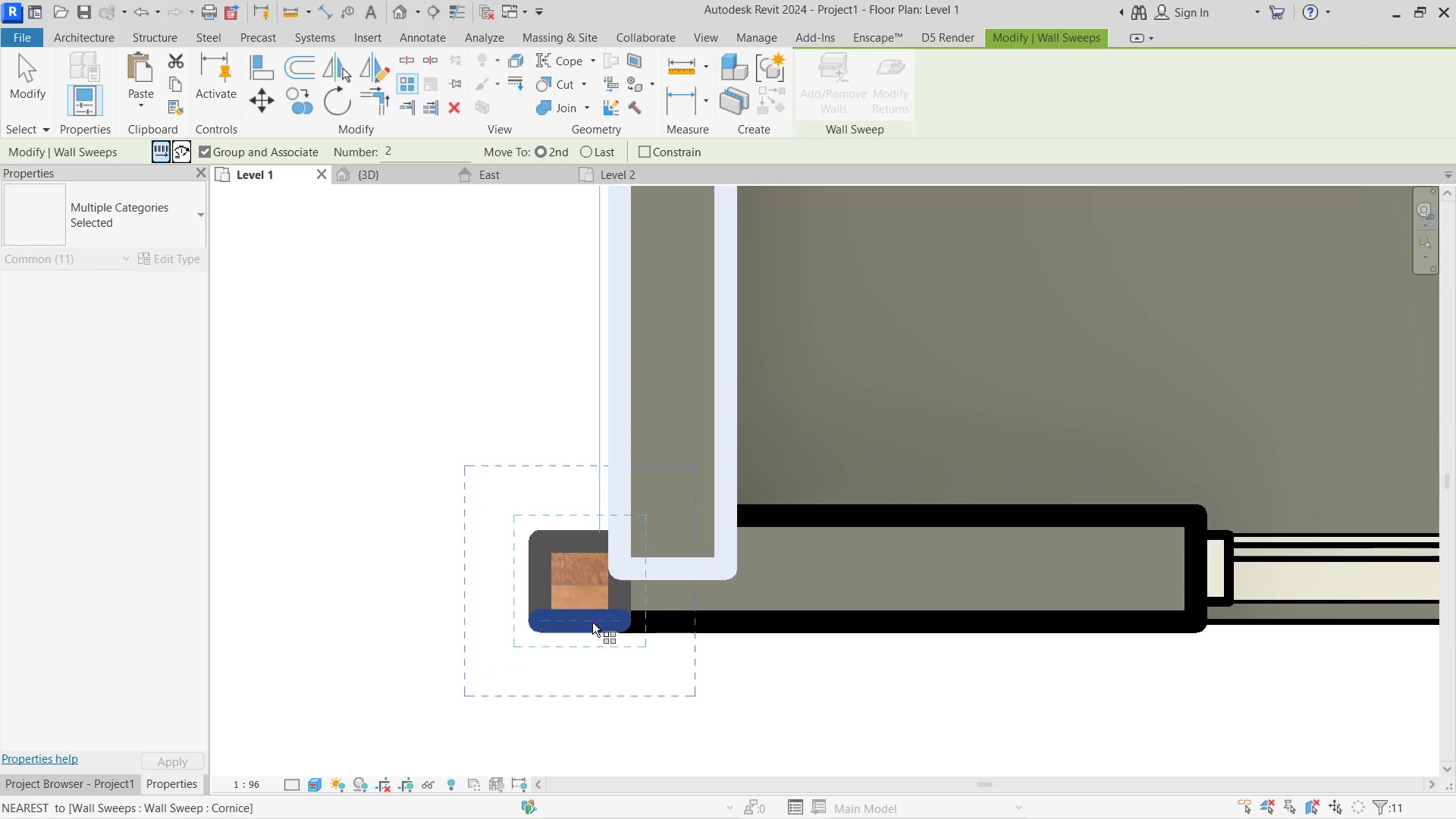 
left_click([584, 623])
 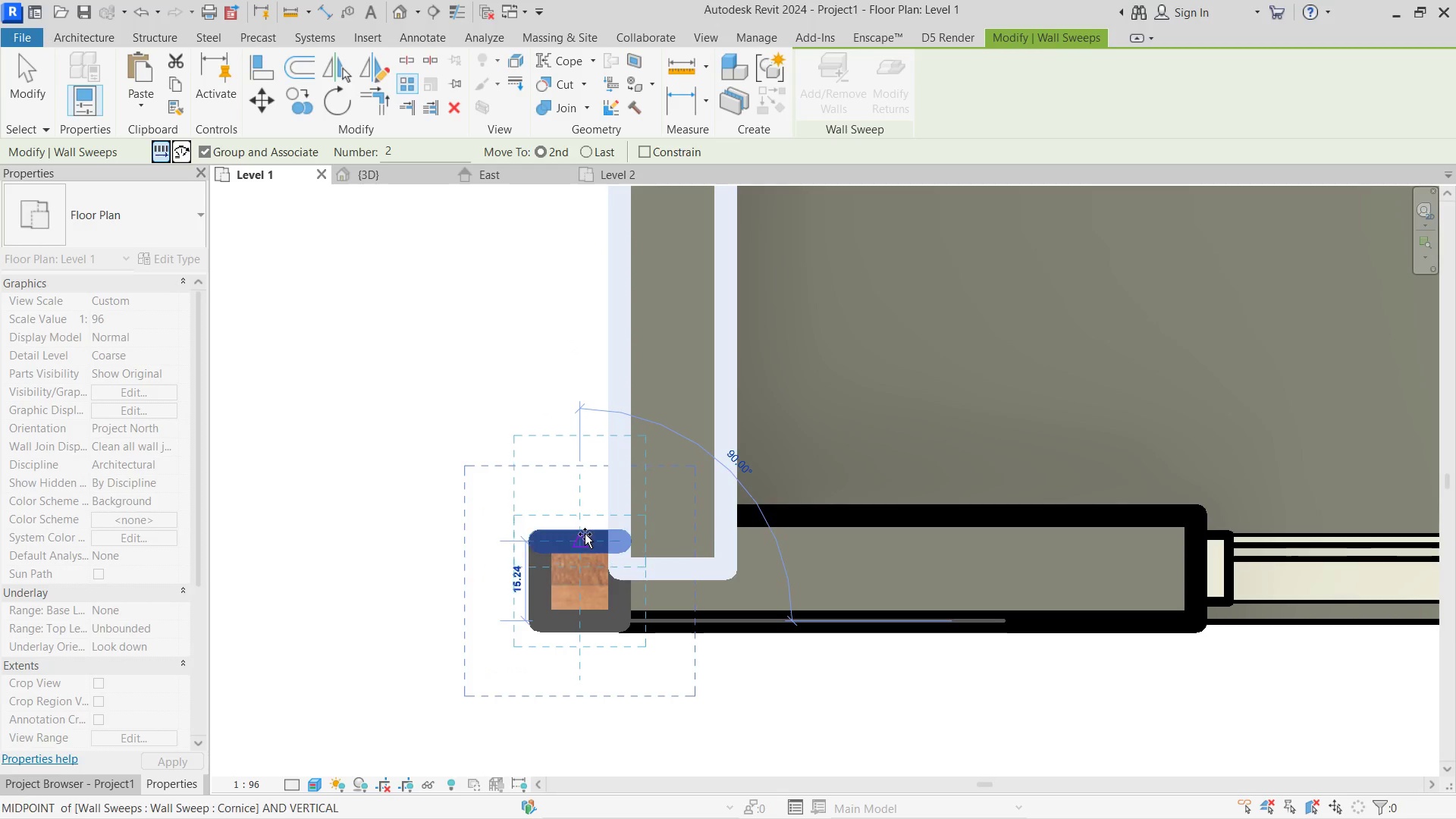 
left_click([585, 534])
 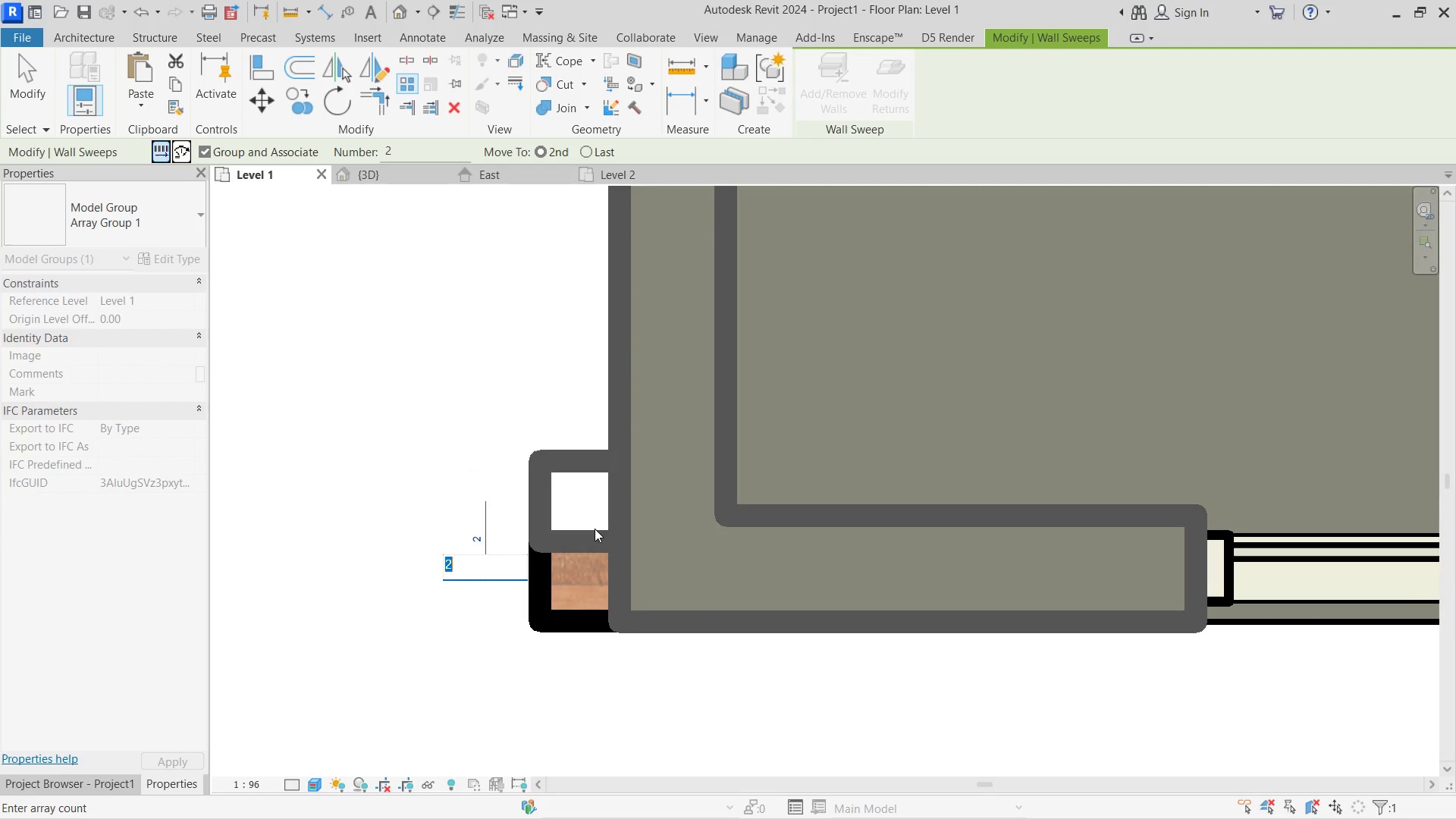 
key(Control+ControlLeft)
 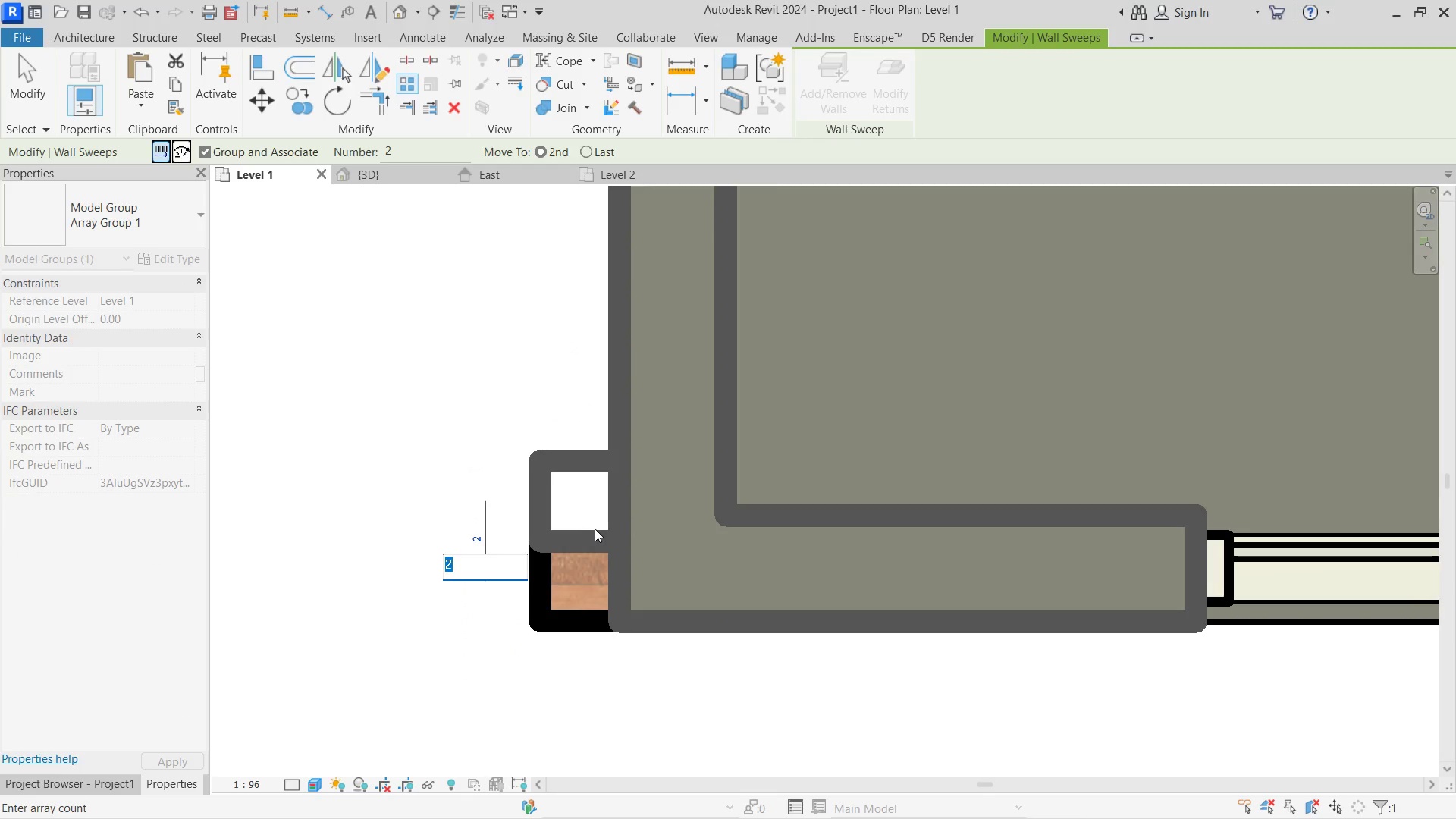 
key(Control+Z)
 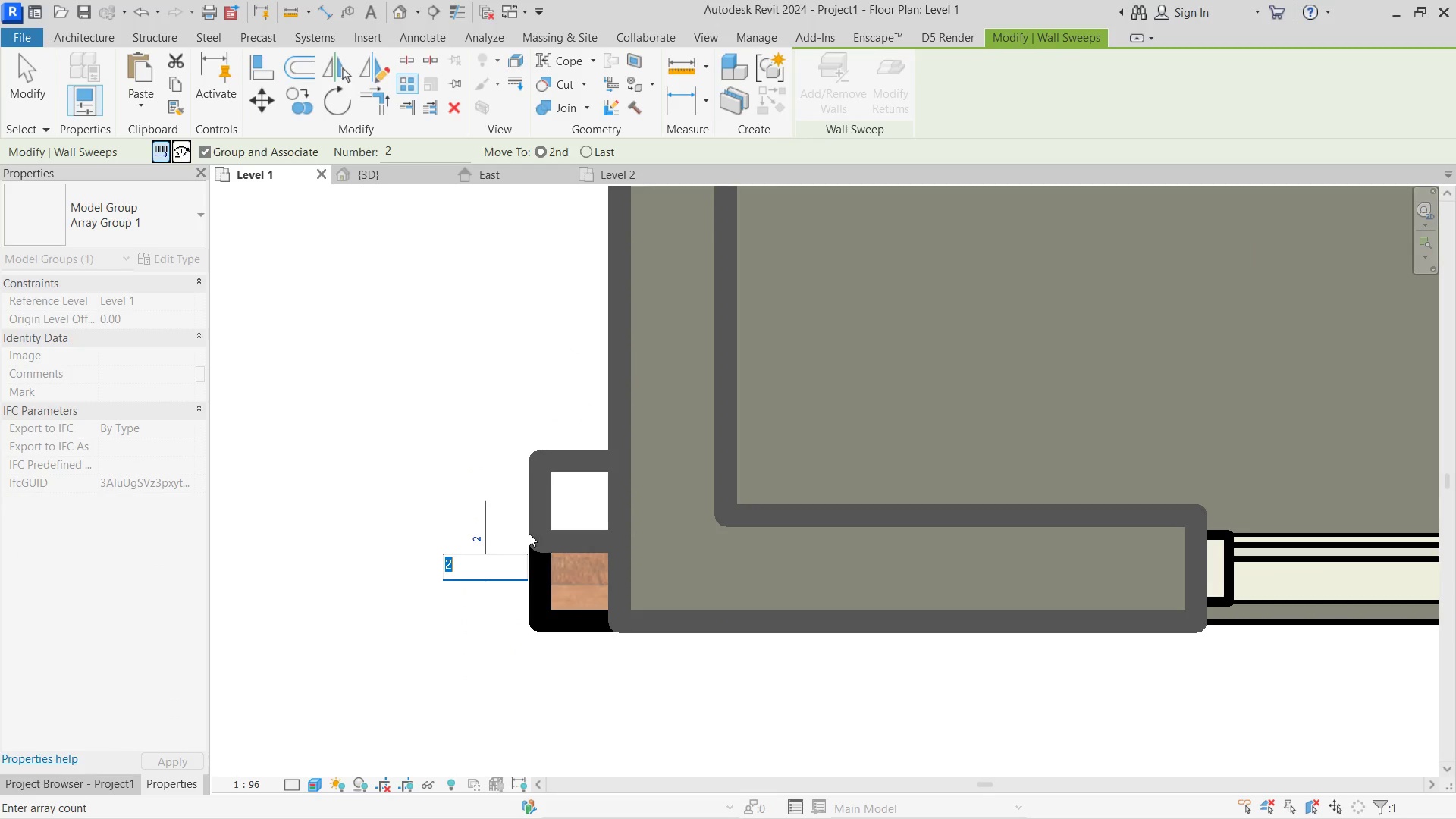 
key(Escape)
 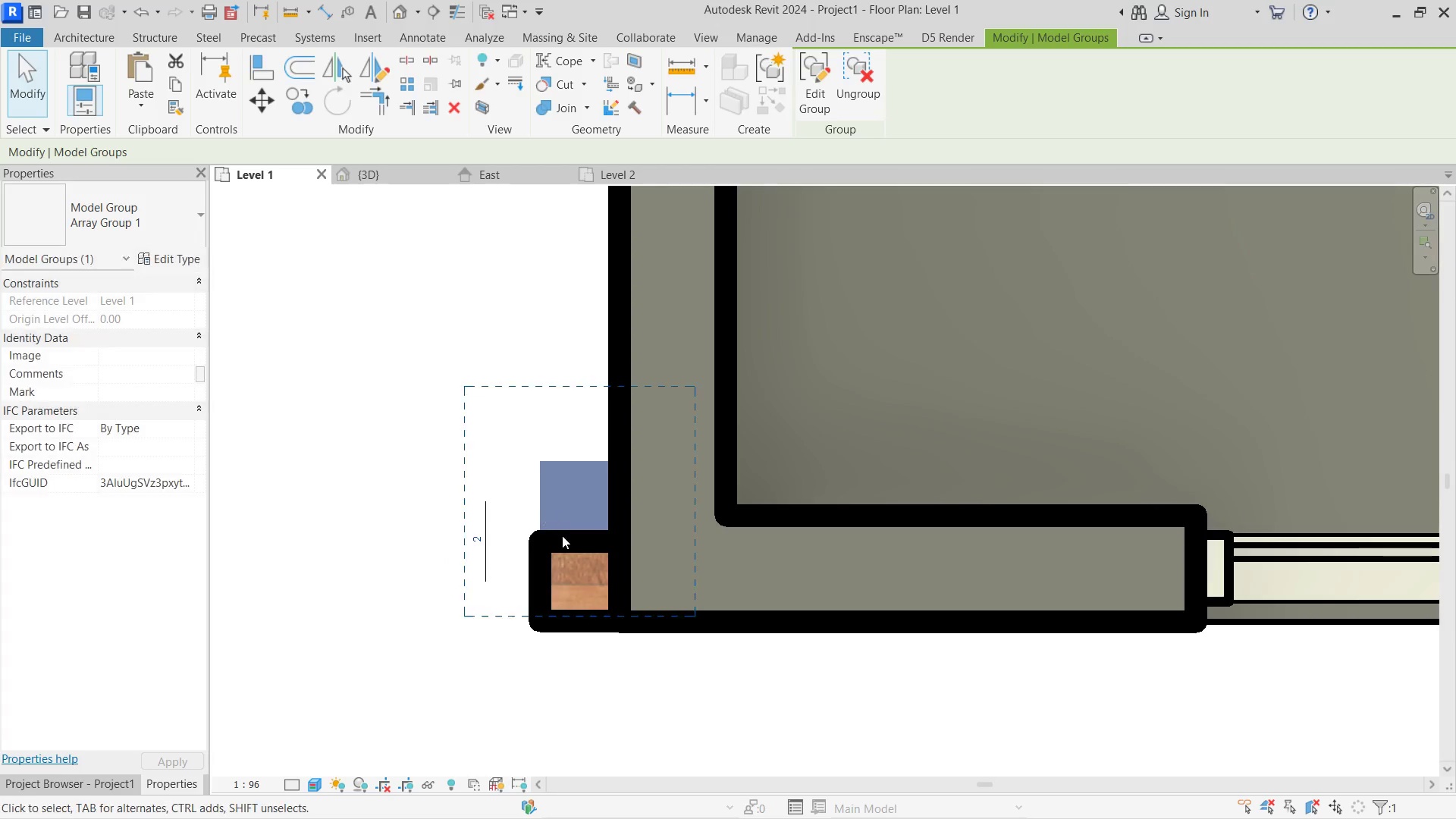 
key(Escape)
 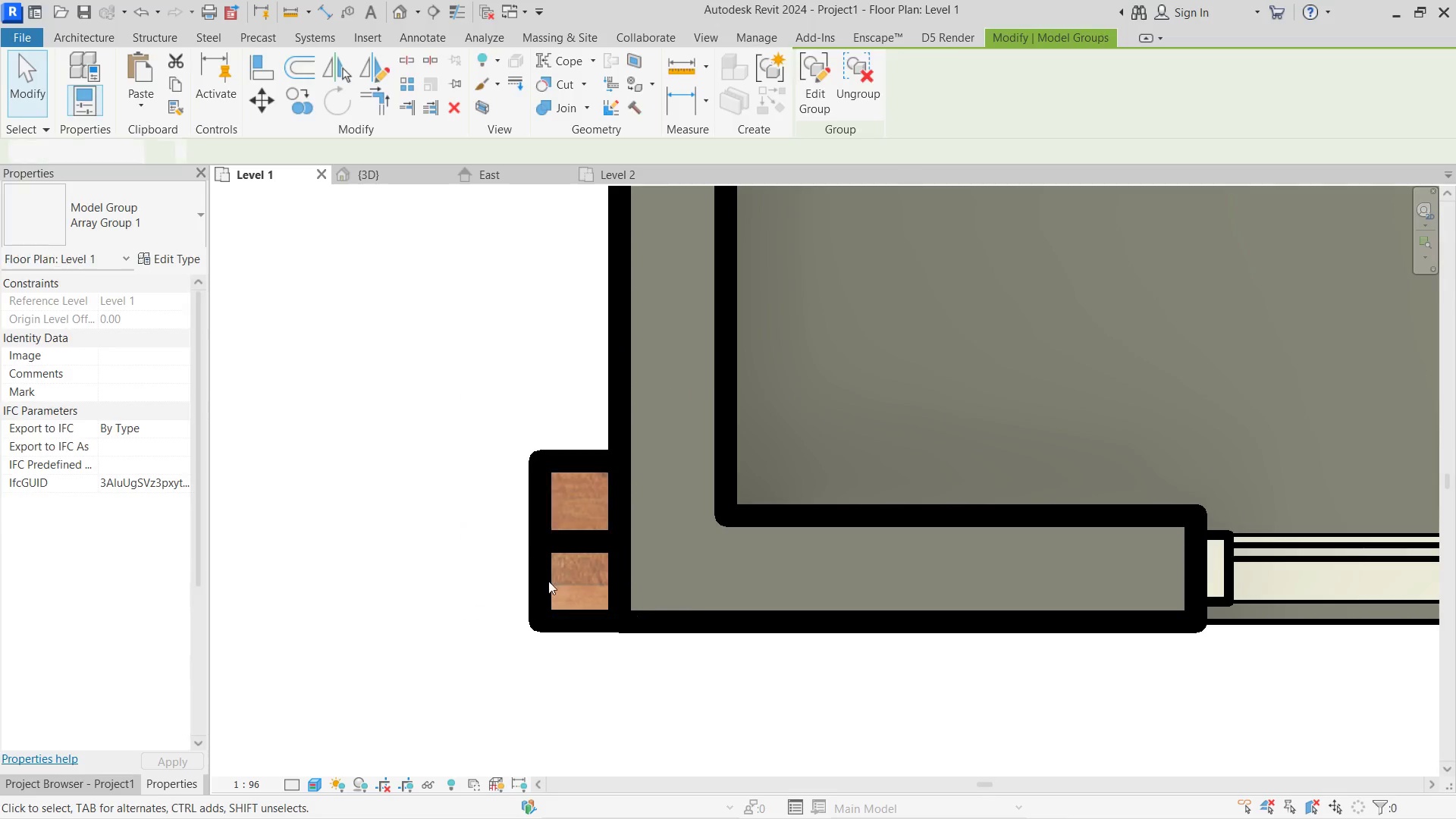 
key(Escape)
 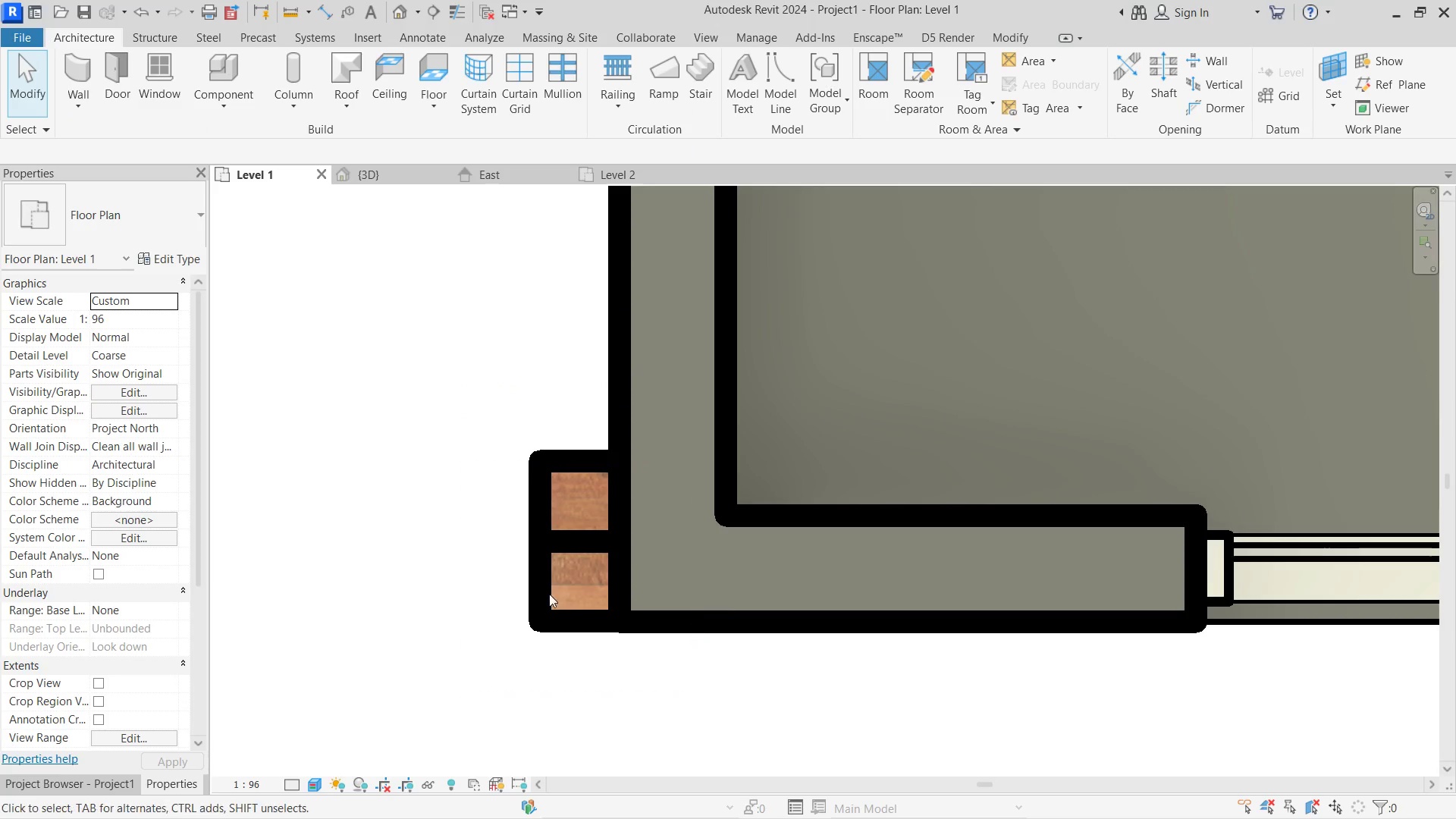 
key(Control+ControlLeft)
 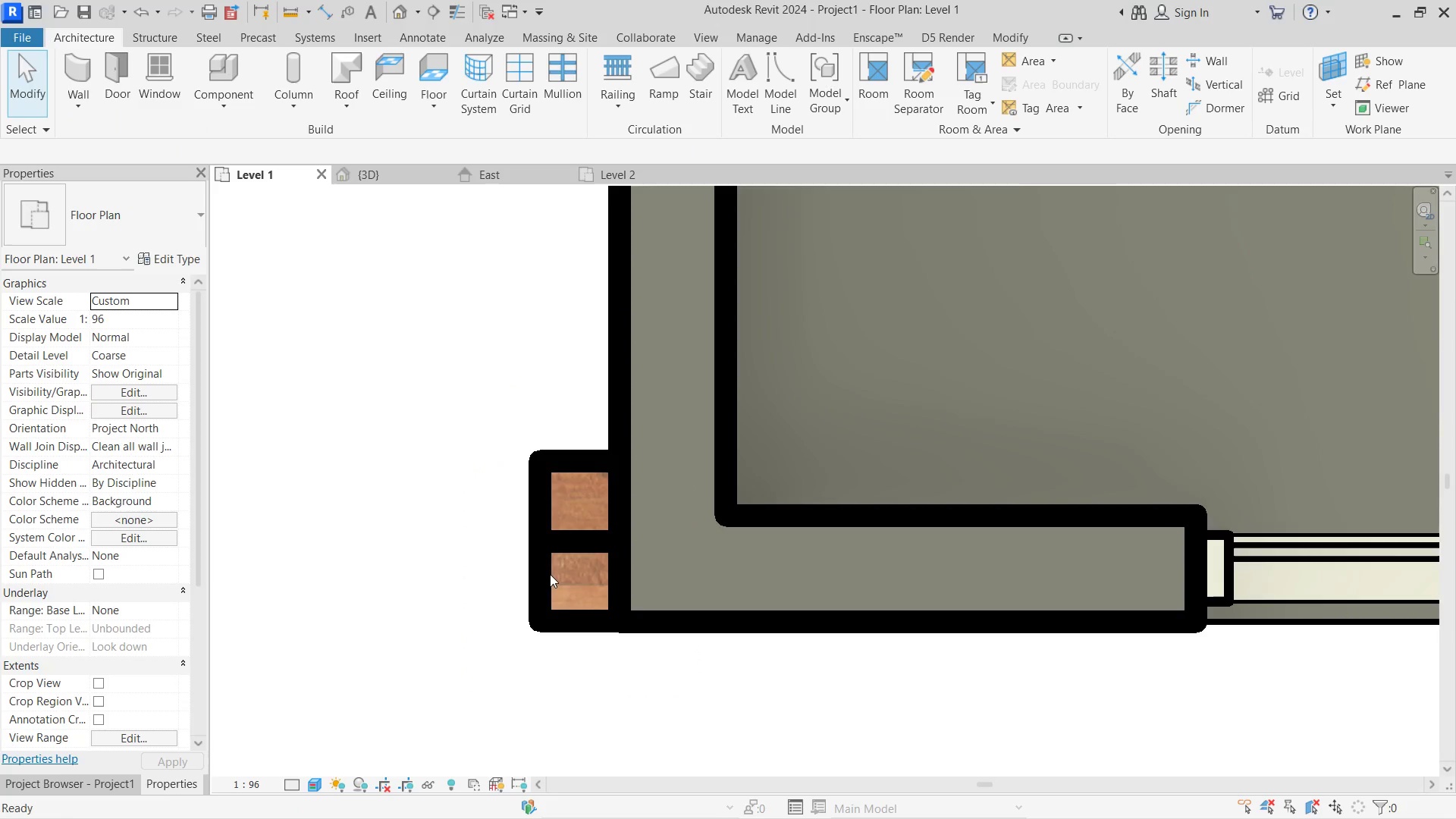 
key(Control+Z)
 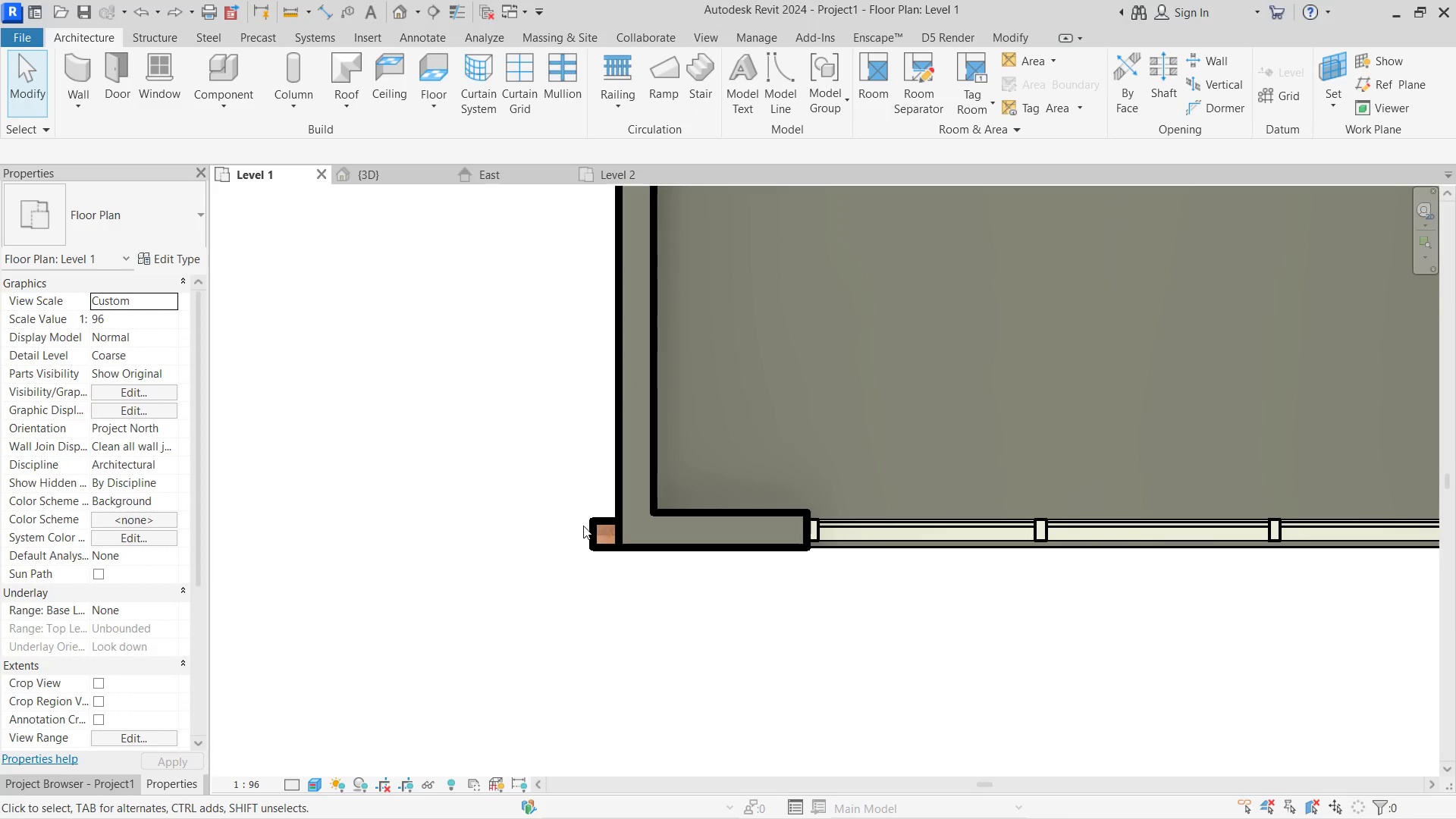 
left_click([602, 526])
 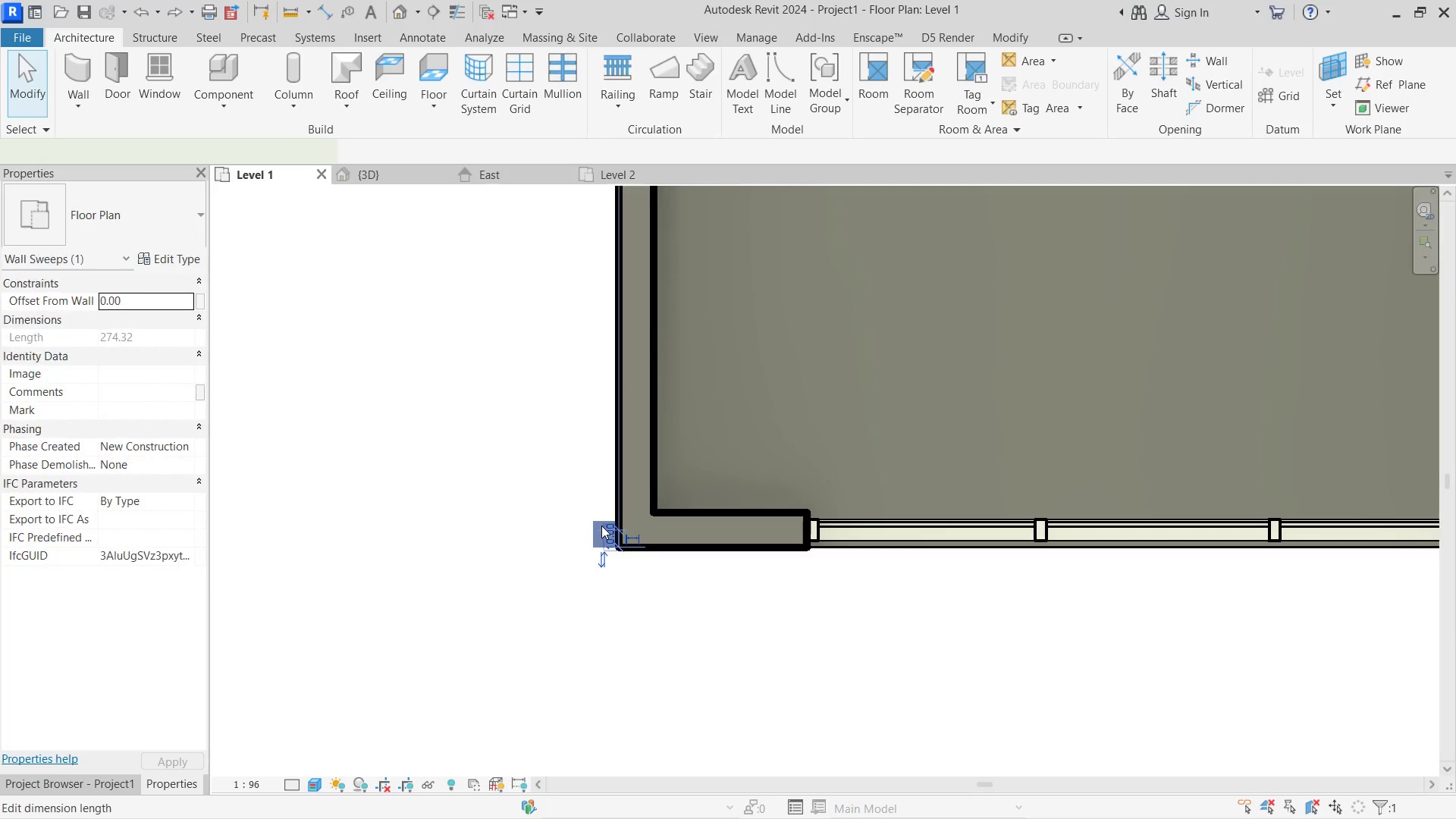 
scroll: coordinate [579, 494], scroll_direction: up, amount: 7.0
 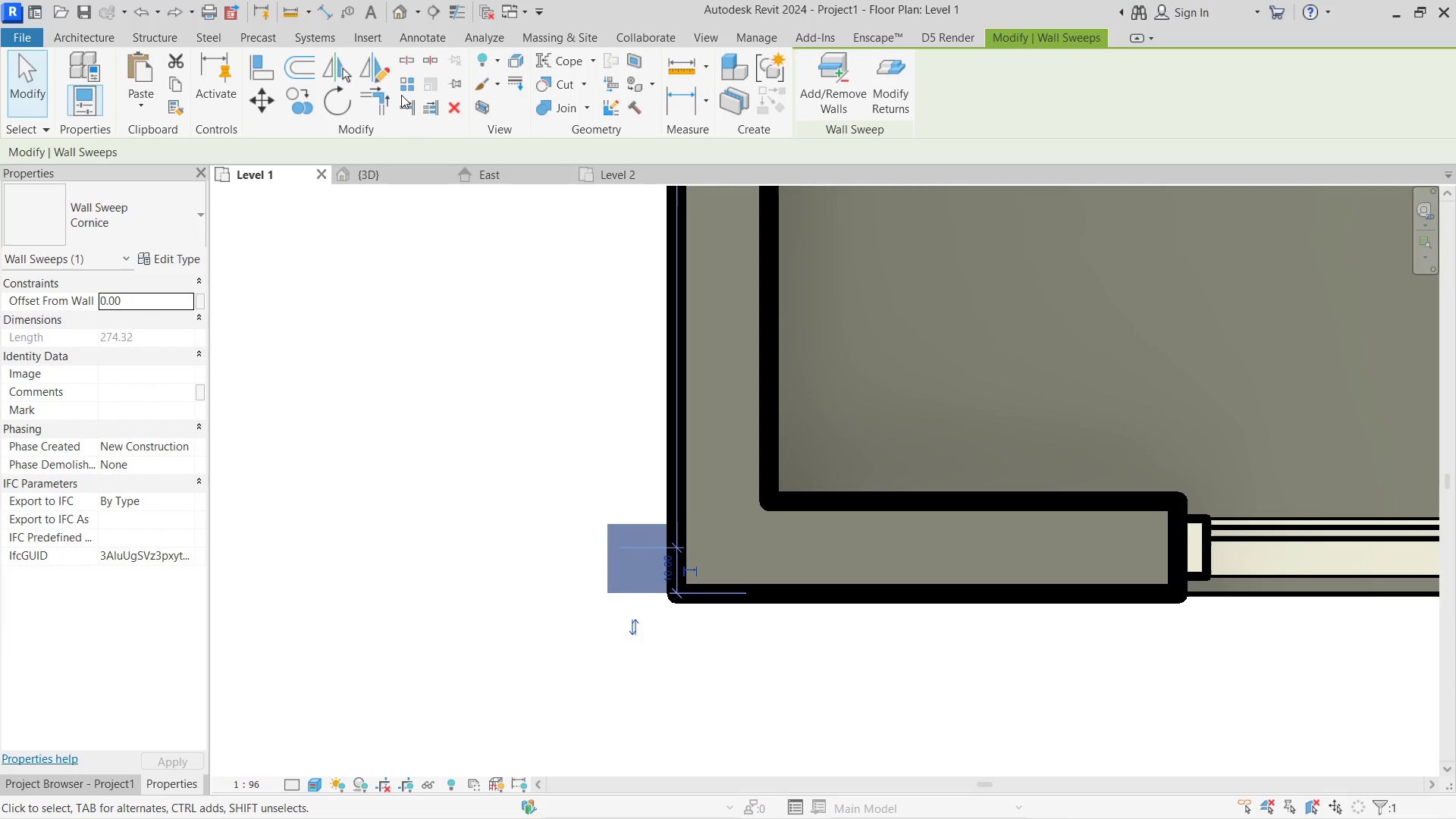 
left_click([404, 82])
 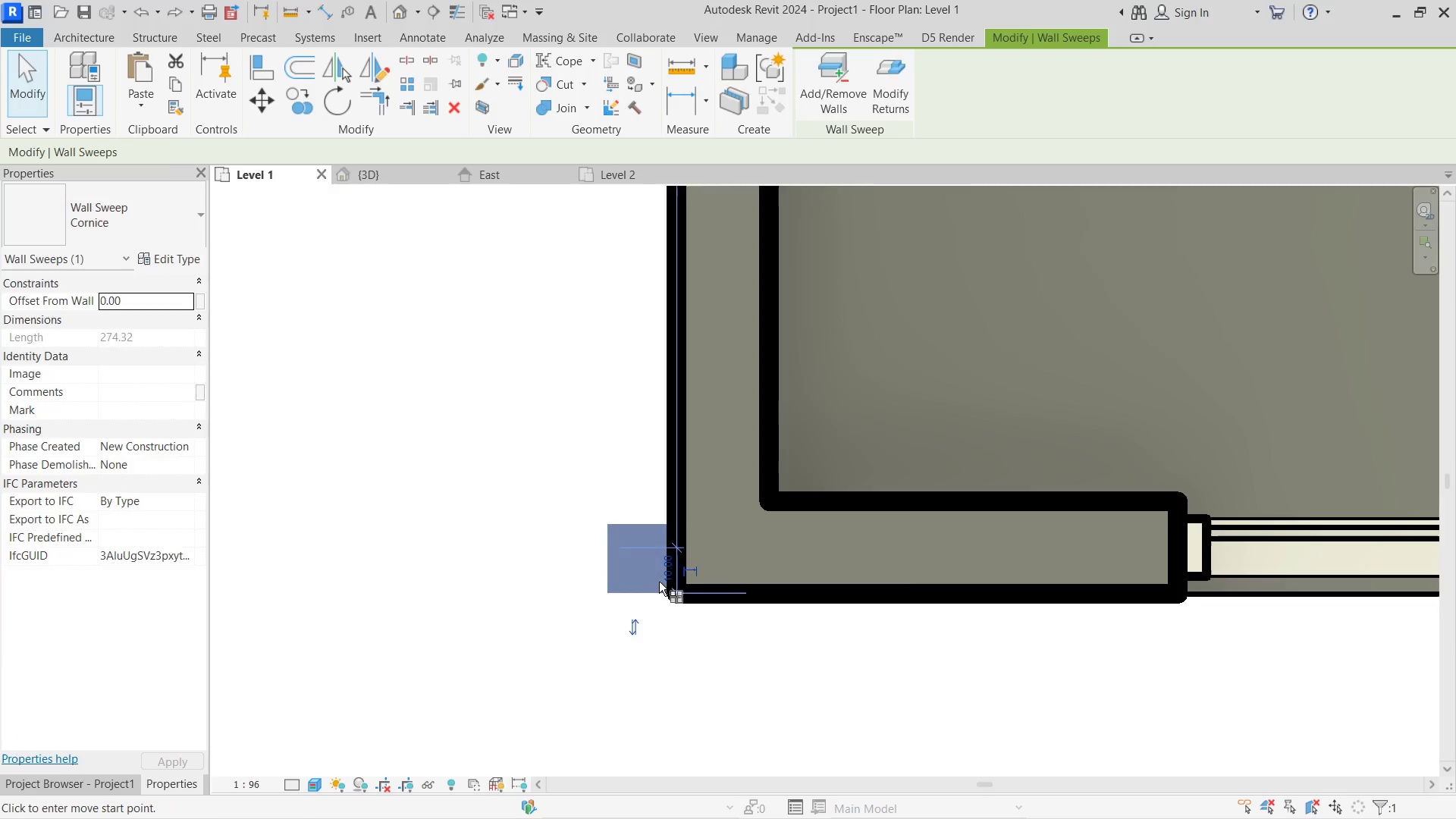 
scroll: coordinate [629, 580], scroll_direction: up, amount: 4.0
 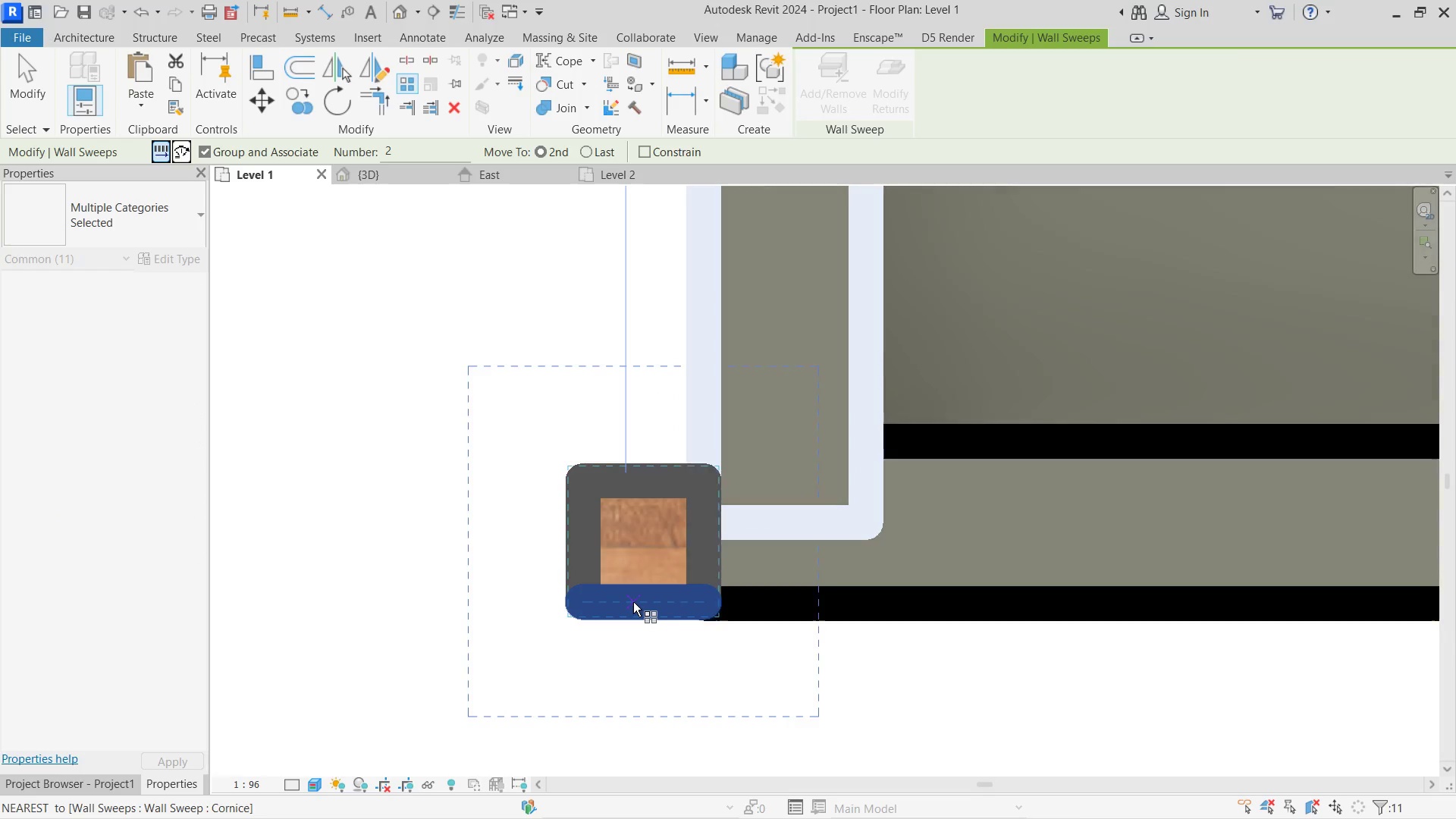 
left_click([633, 602])
 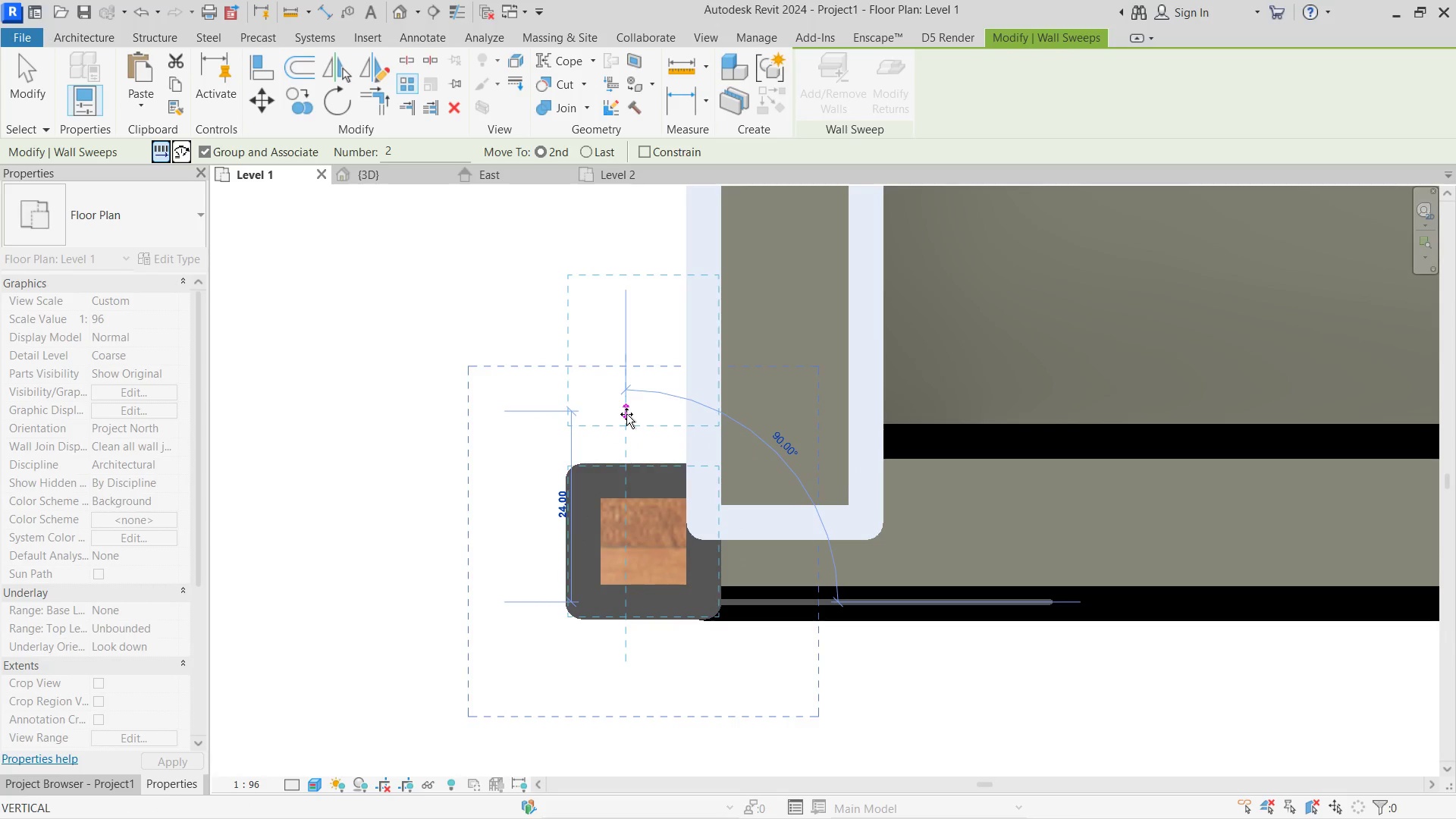 
left_click([626, 414])
 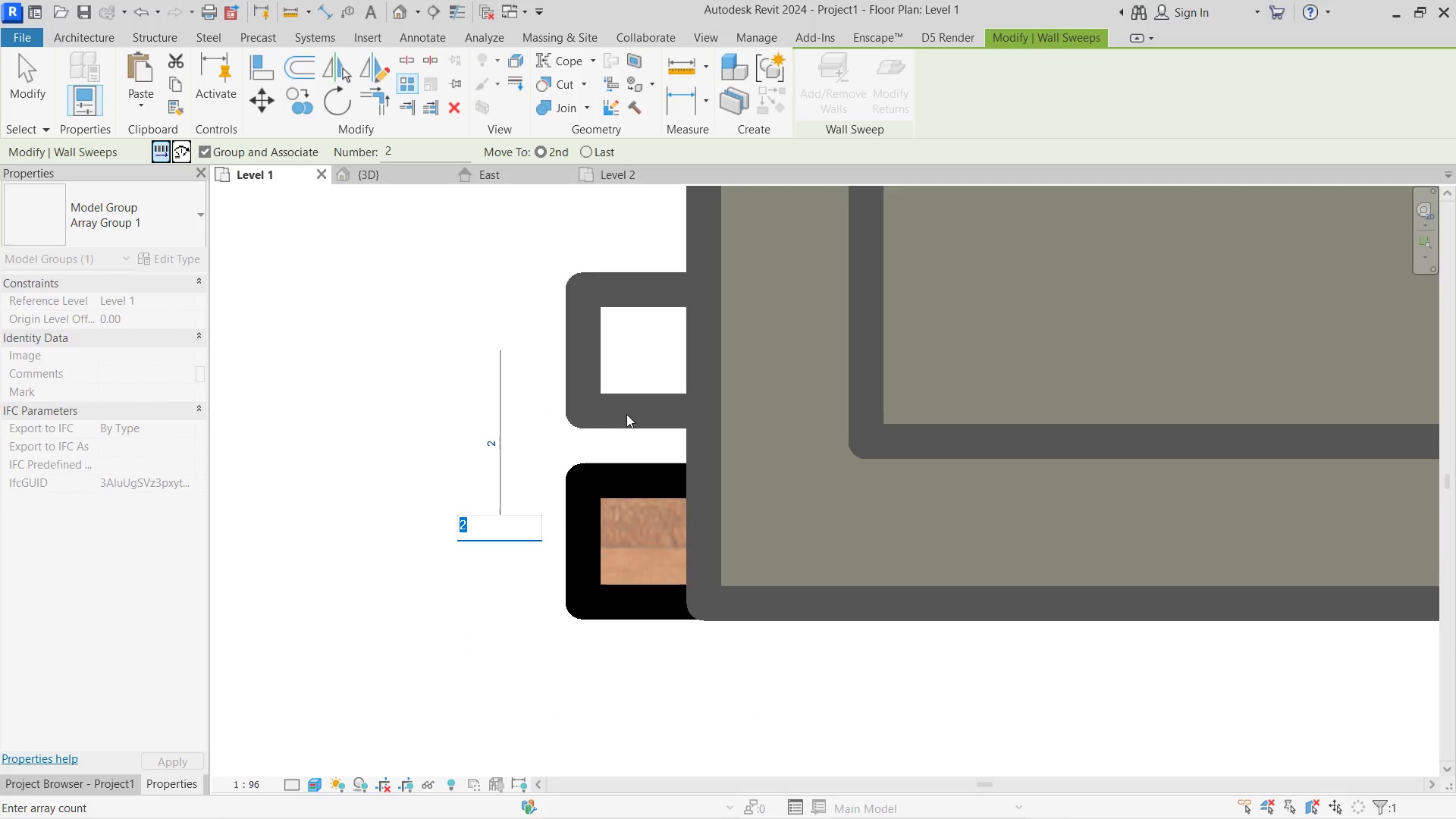 
key(Numpad0)
 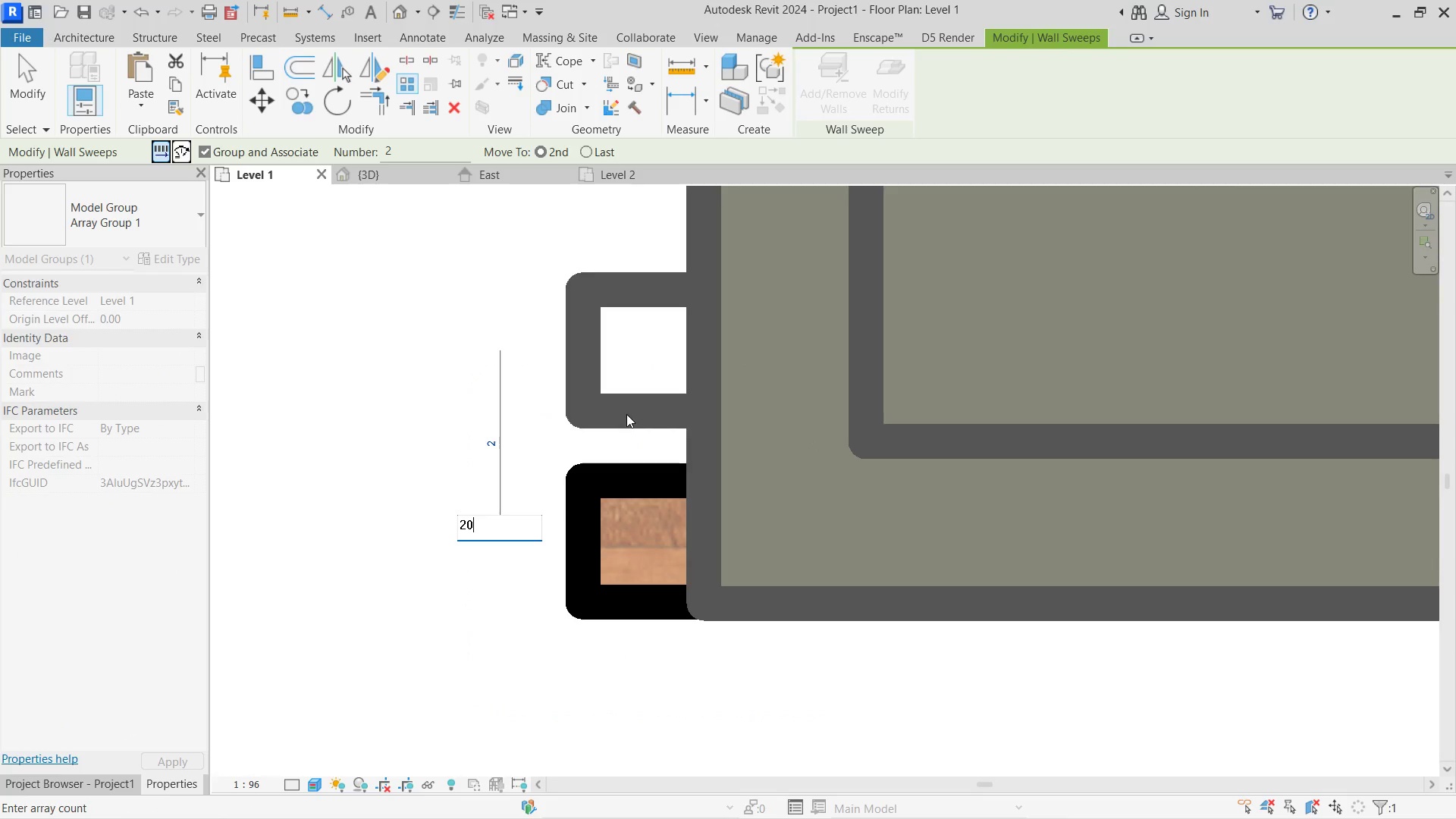 
key(NumpadEnter)
 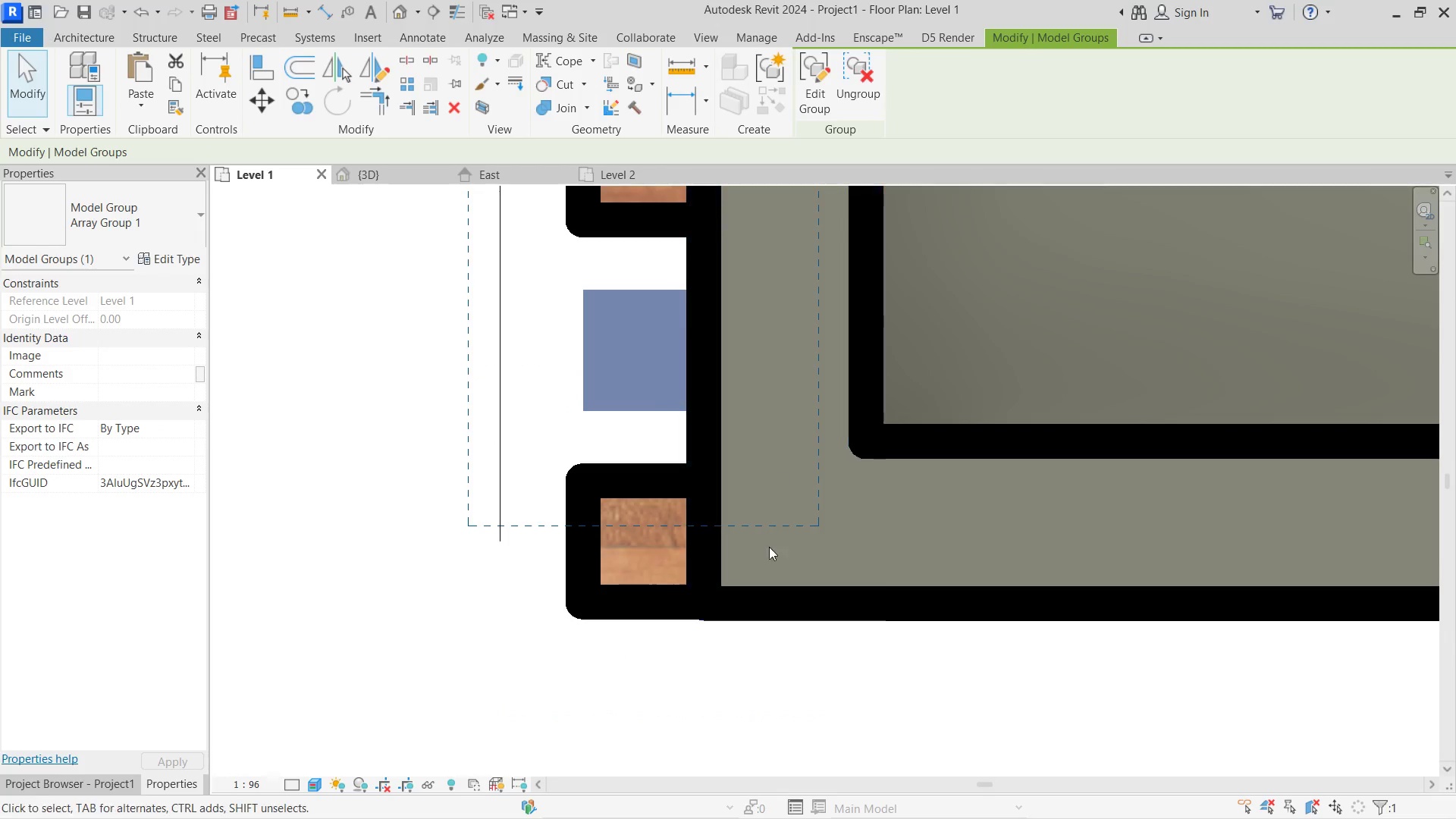 
scroll: coordinate [588, 397], scroll_direction: down, amount: 18.0
 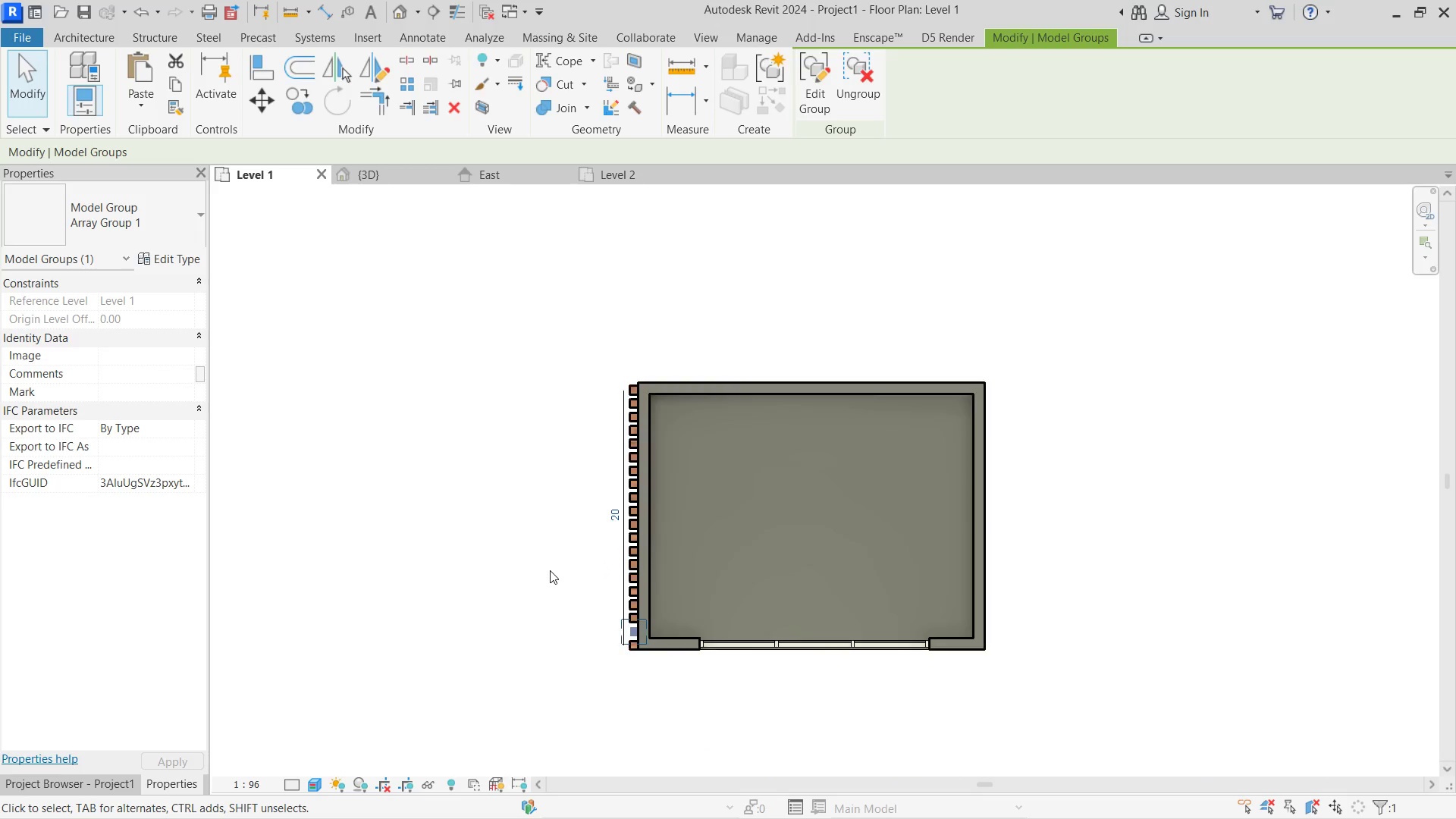 
left_click([550, 570])
 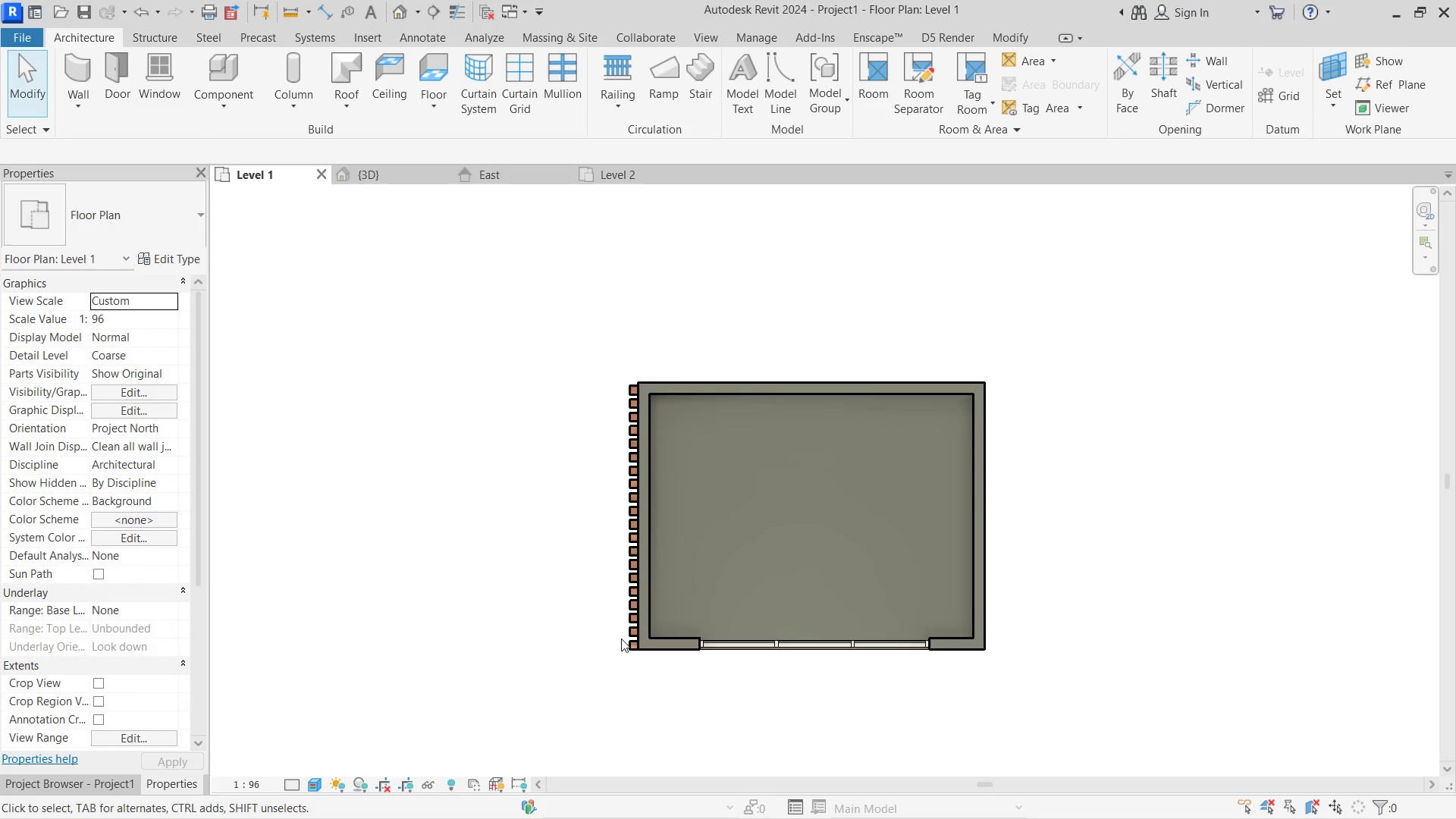 
scroll: coordinate [621, 639], scroll_direction: up, amount: 3.0
 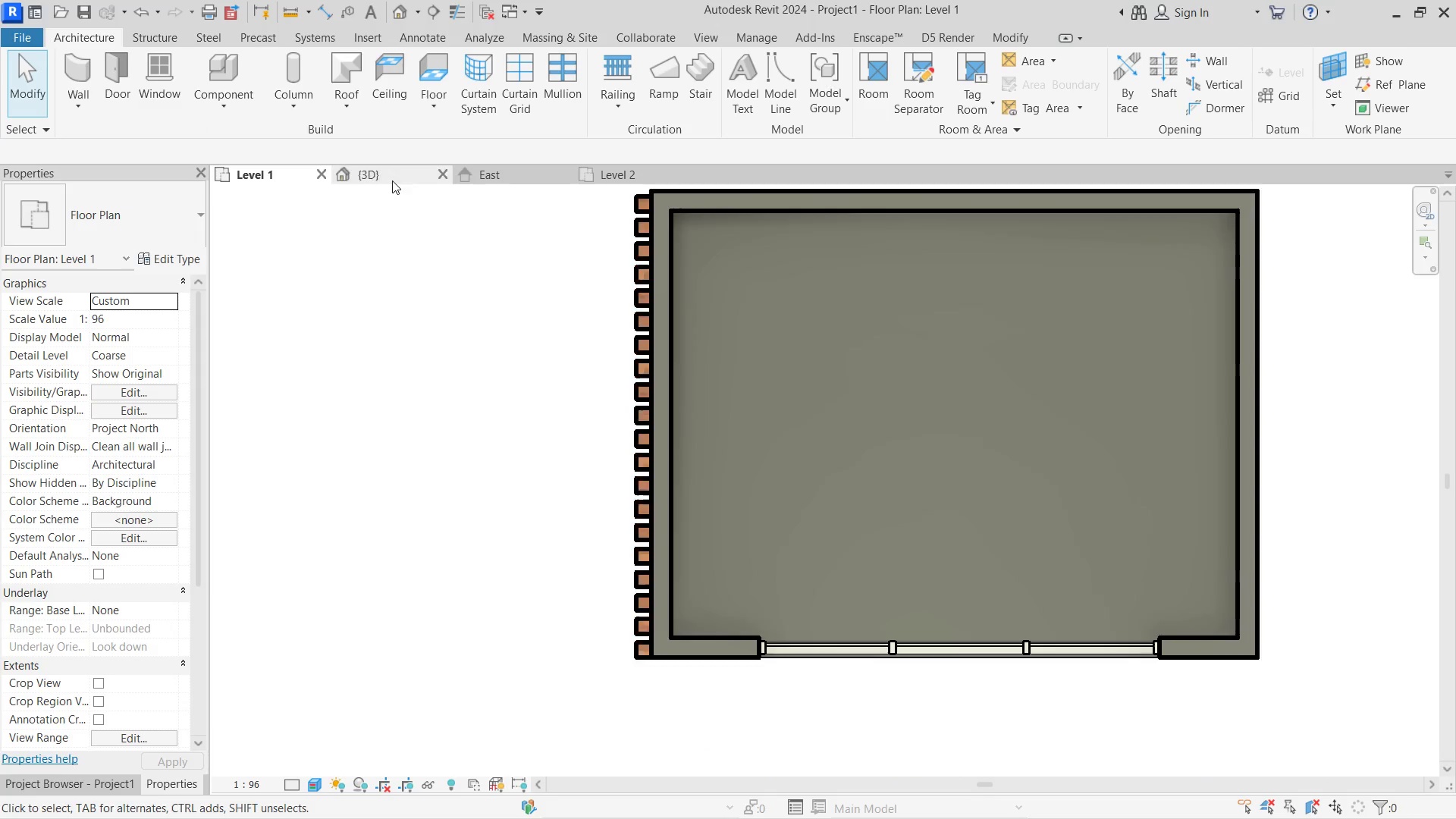 
left_click([392, 180])
 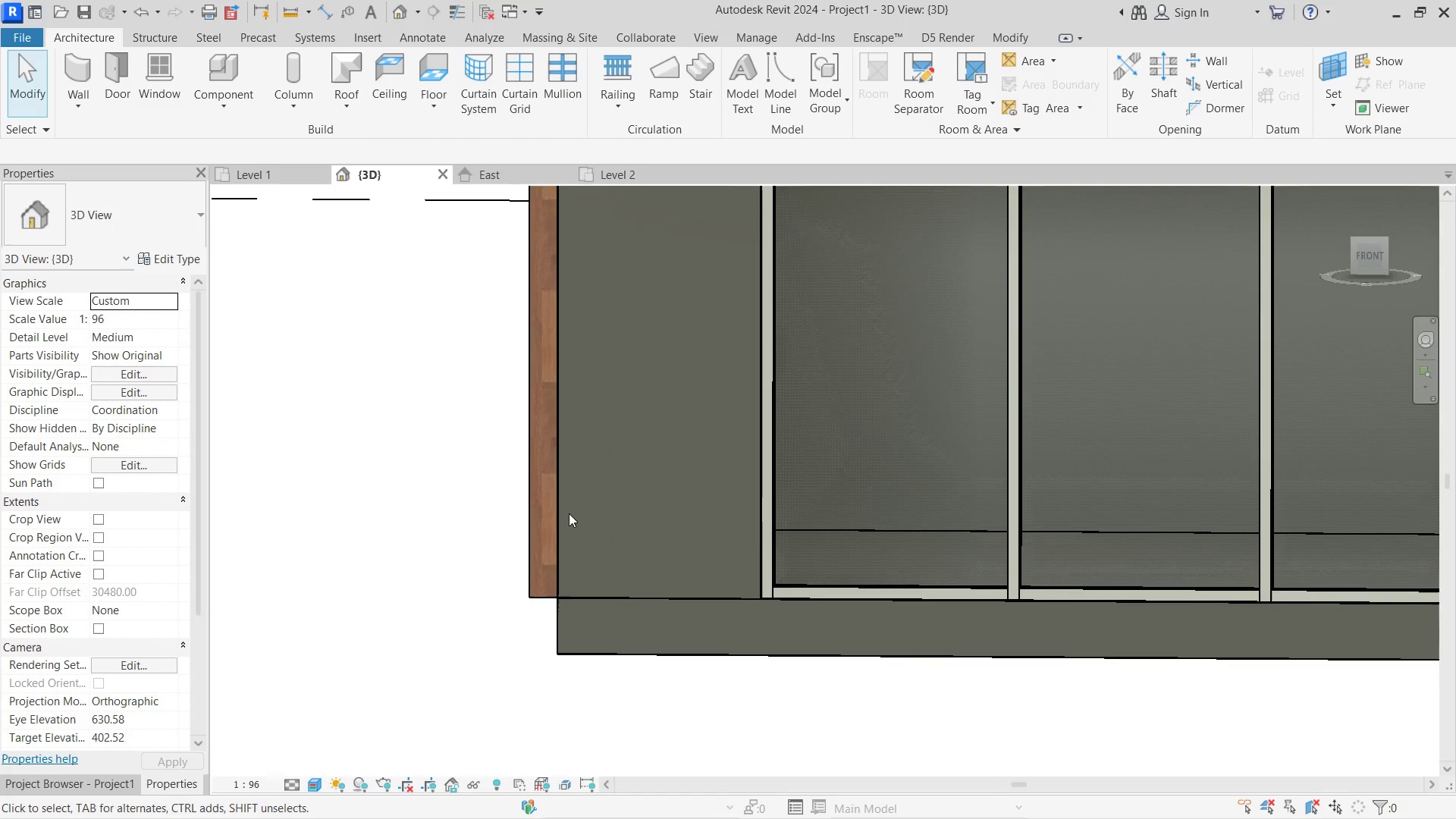 
hold_key(key=ShiftLeft, duration=0.44)
 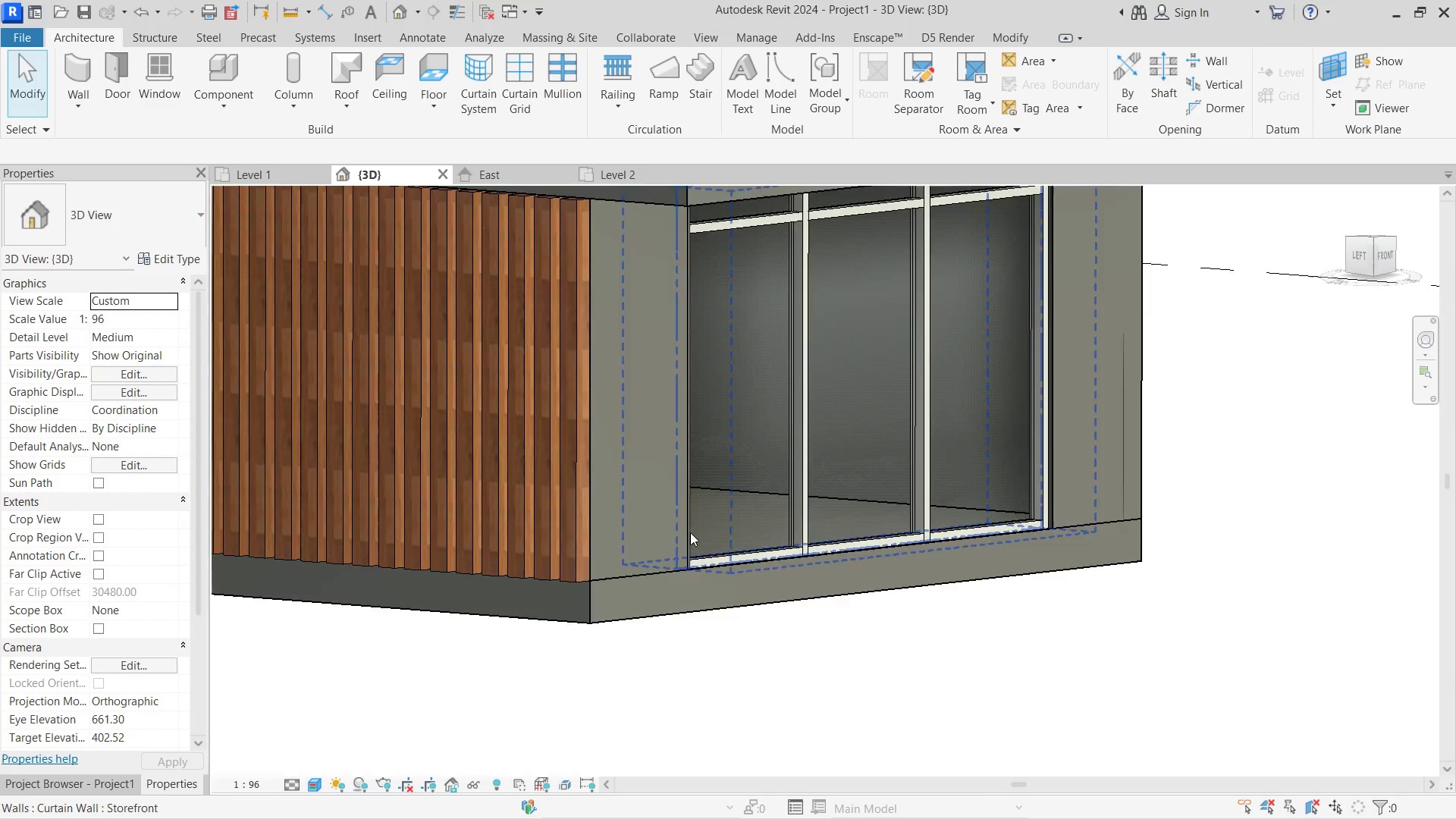 
scroll: coordinate [510, 526], scroll_direction: down, amount: 1.0
 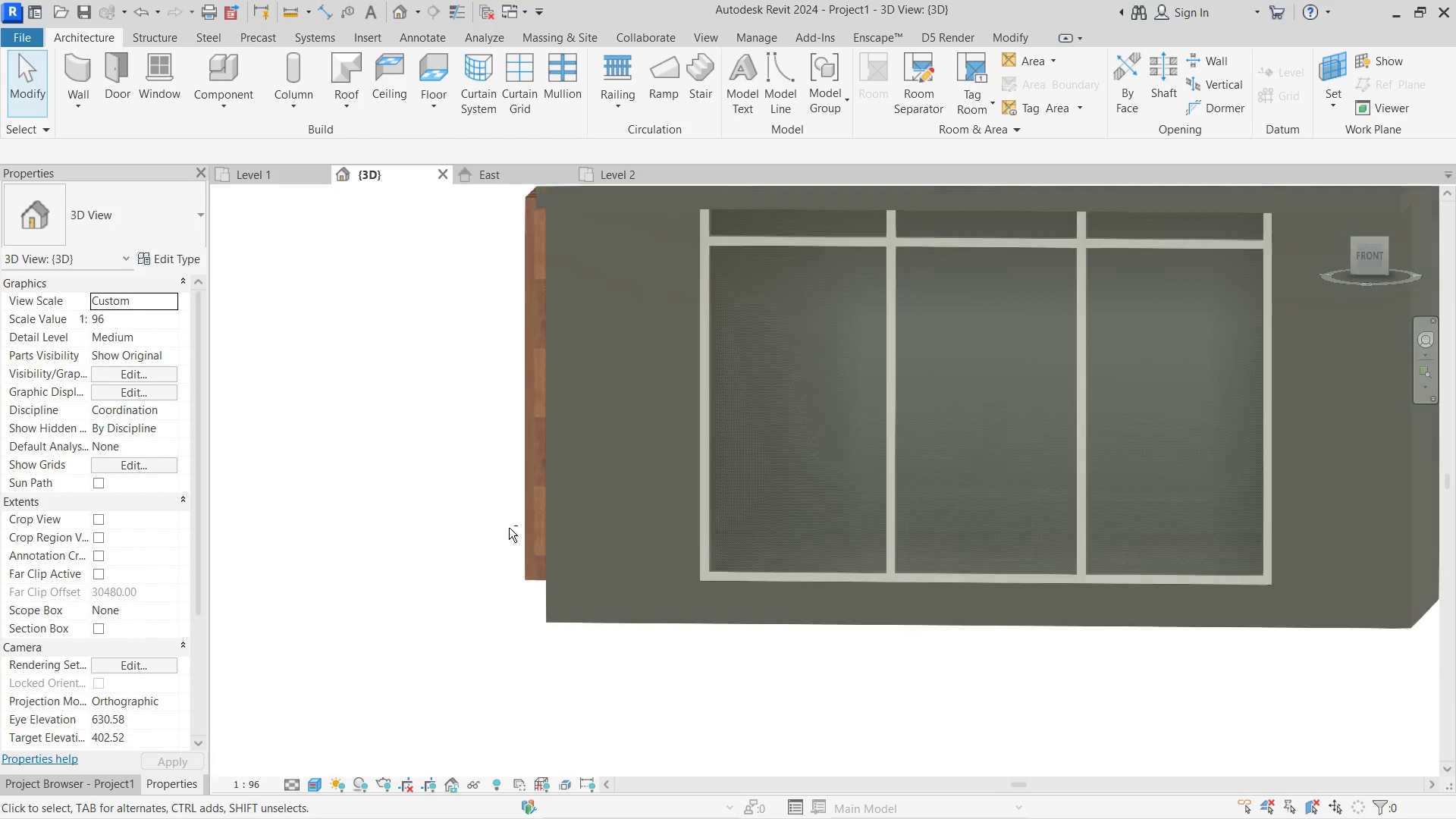 
hold_key(key=ShiftLeft, duration=1.94)
scroll: coordinate [547, 575], scroll_direction: down, amount: 10.0
 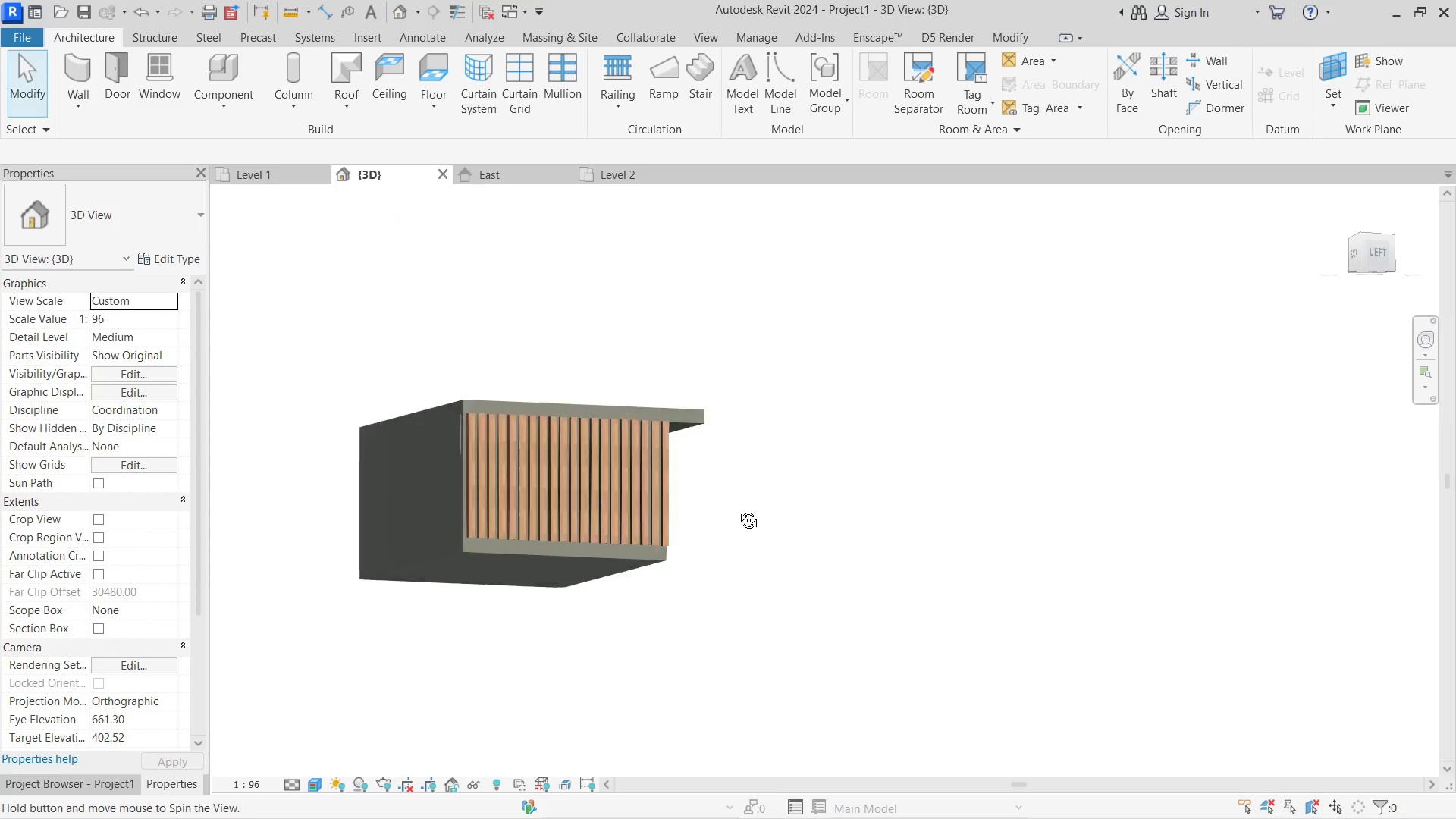 
scroll: coordinate [650, 546], scroll_direction: up, amount: 6.0
 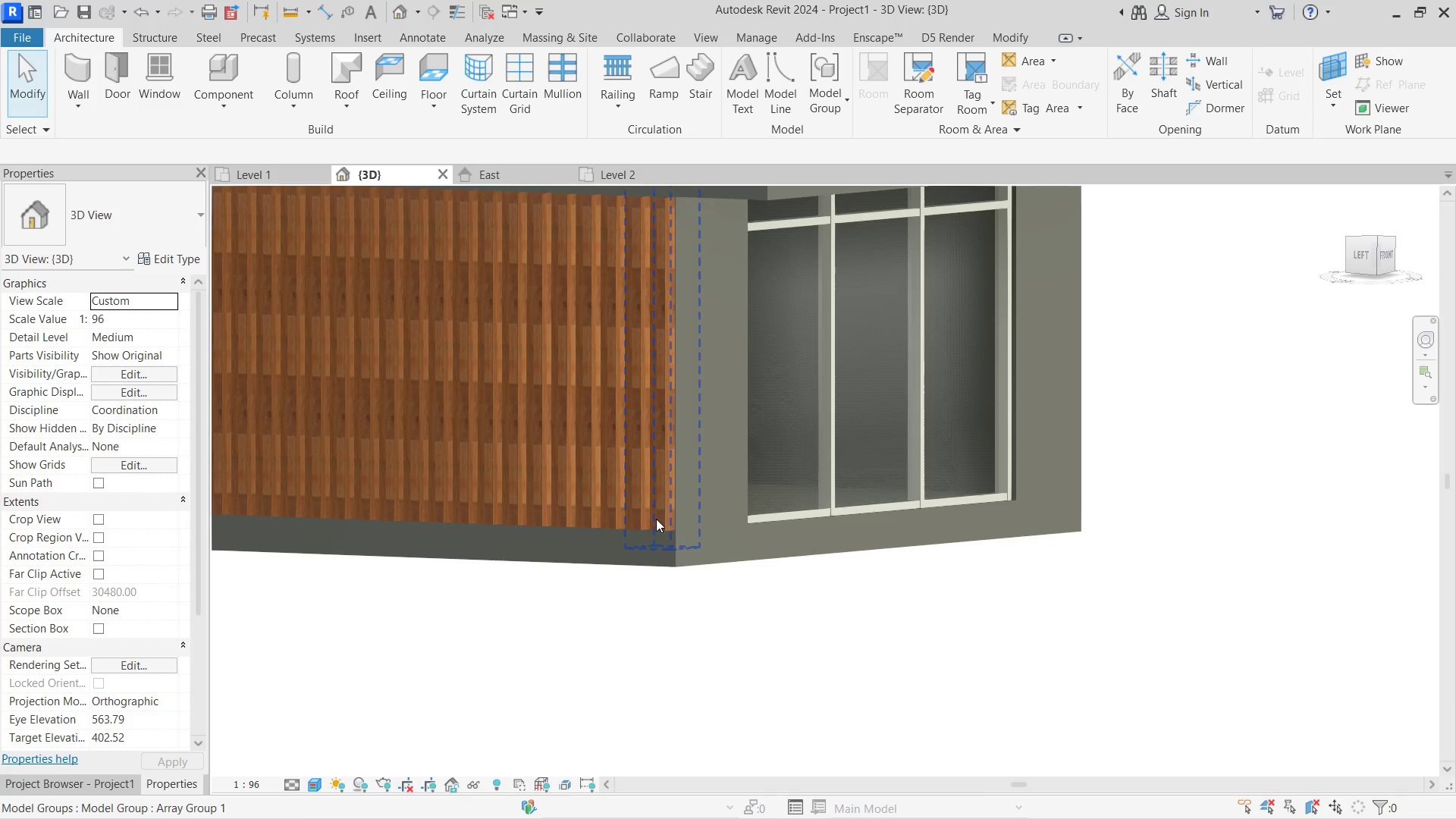 
left_click([656, 519])
 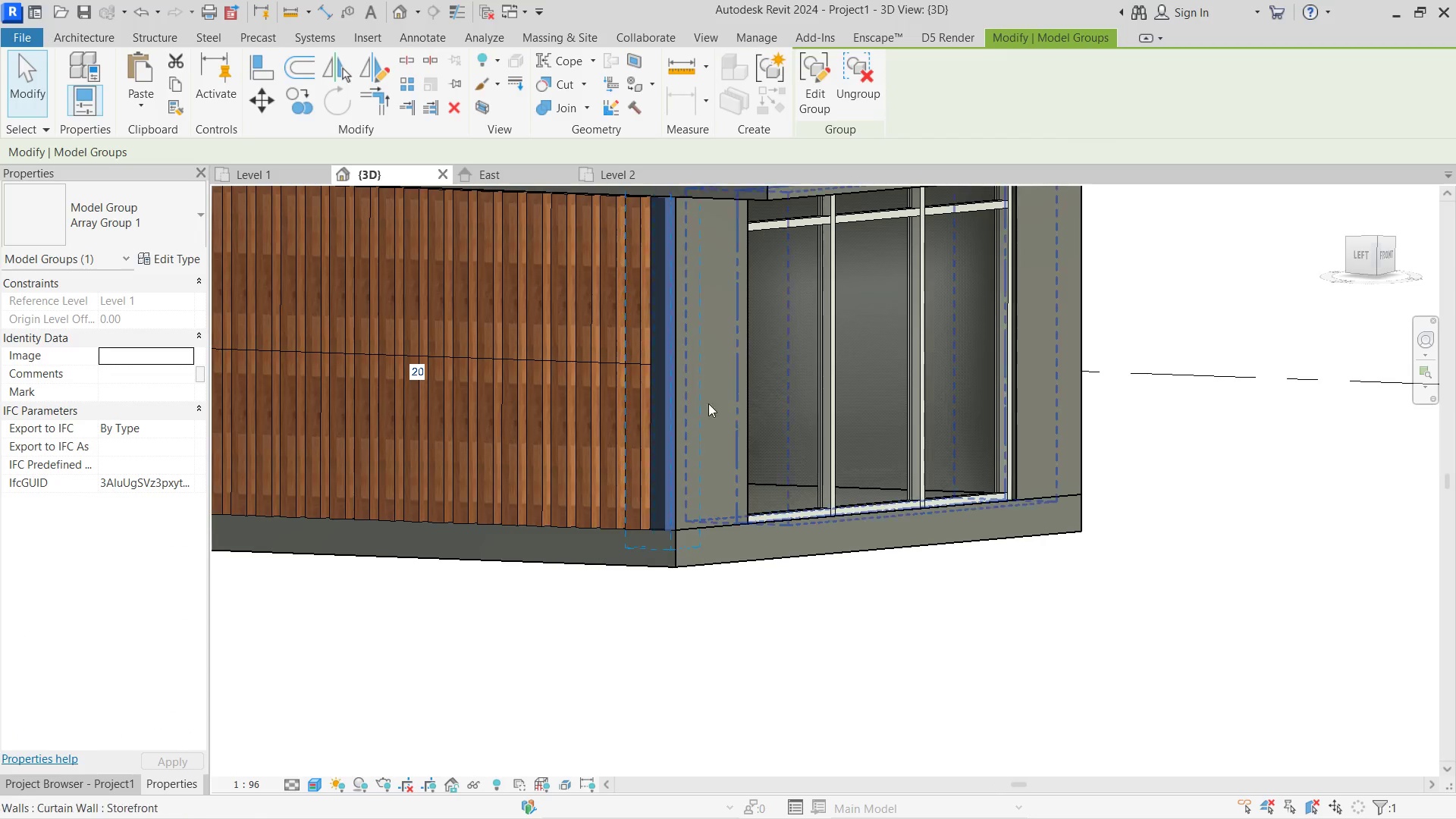 
left_click([808, 102])
 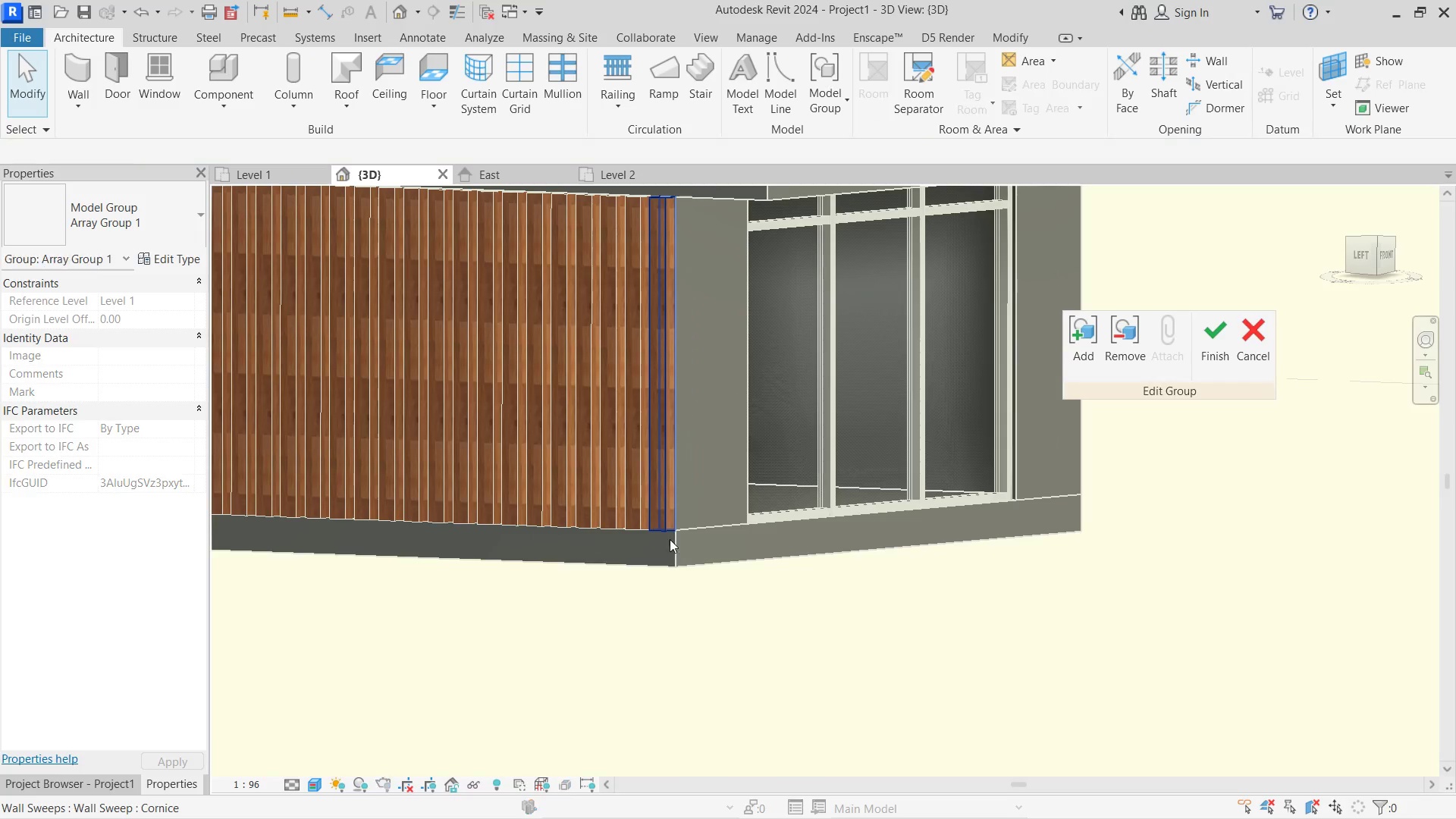 
left_click([665, 519])
 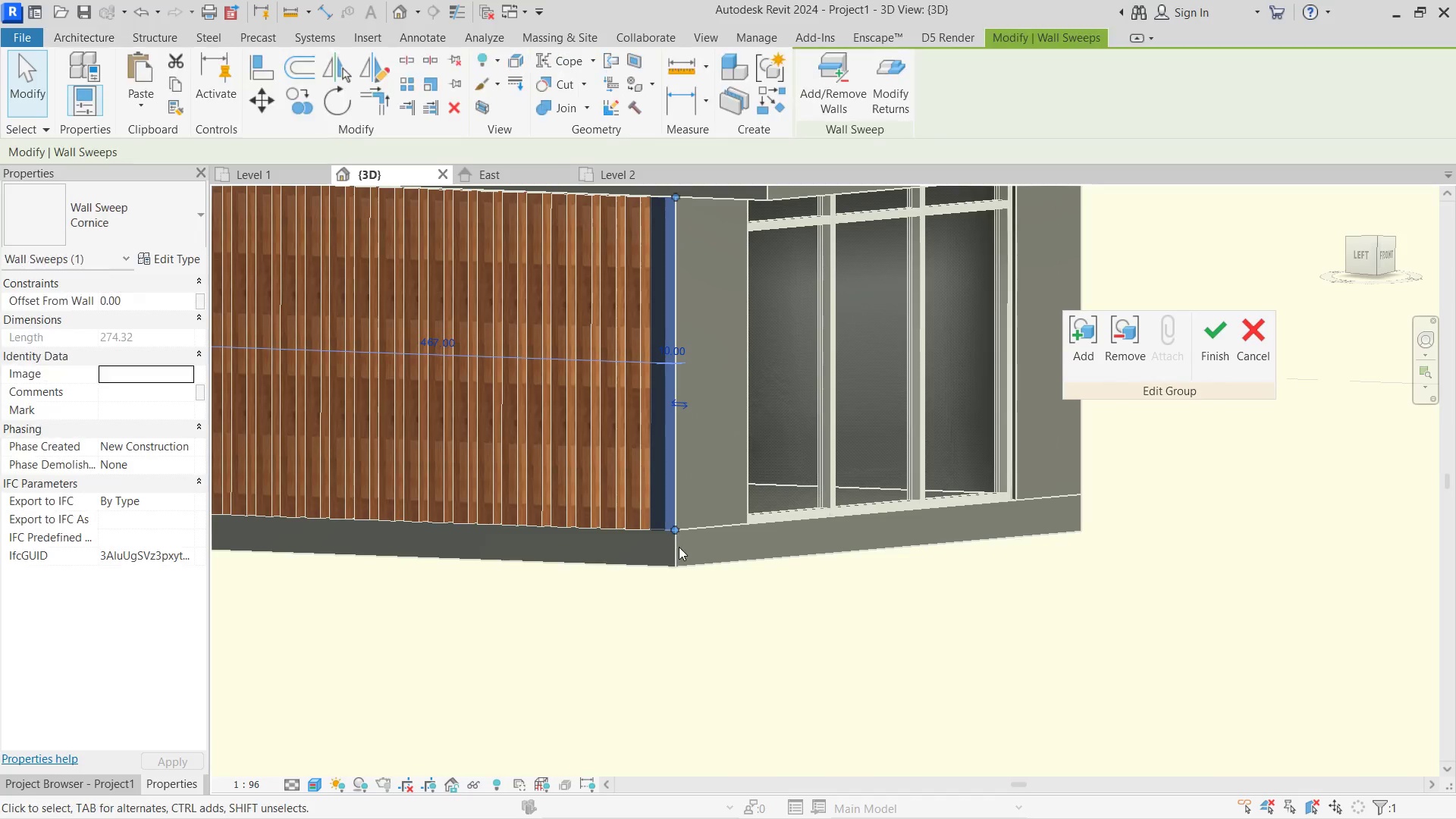 
left_click_drag(start_coordinate=[672, 523], to_coordinate=[667, 581])
 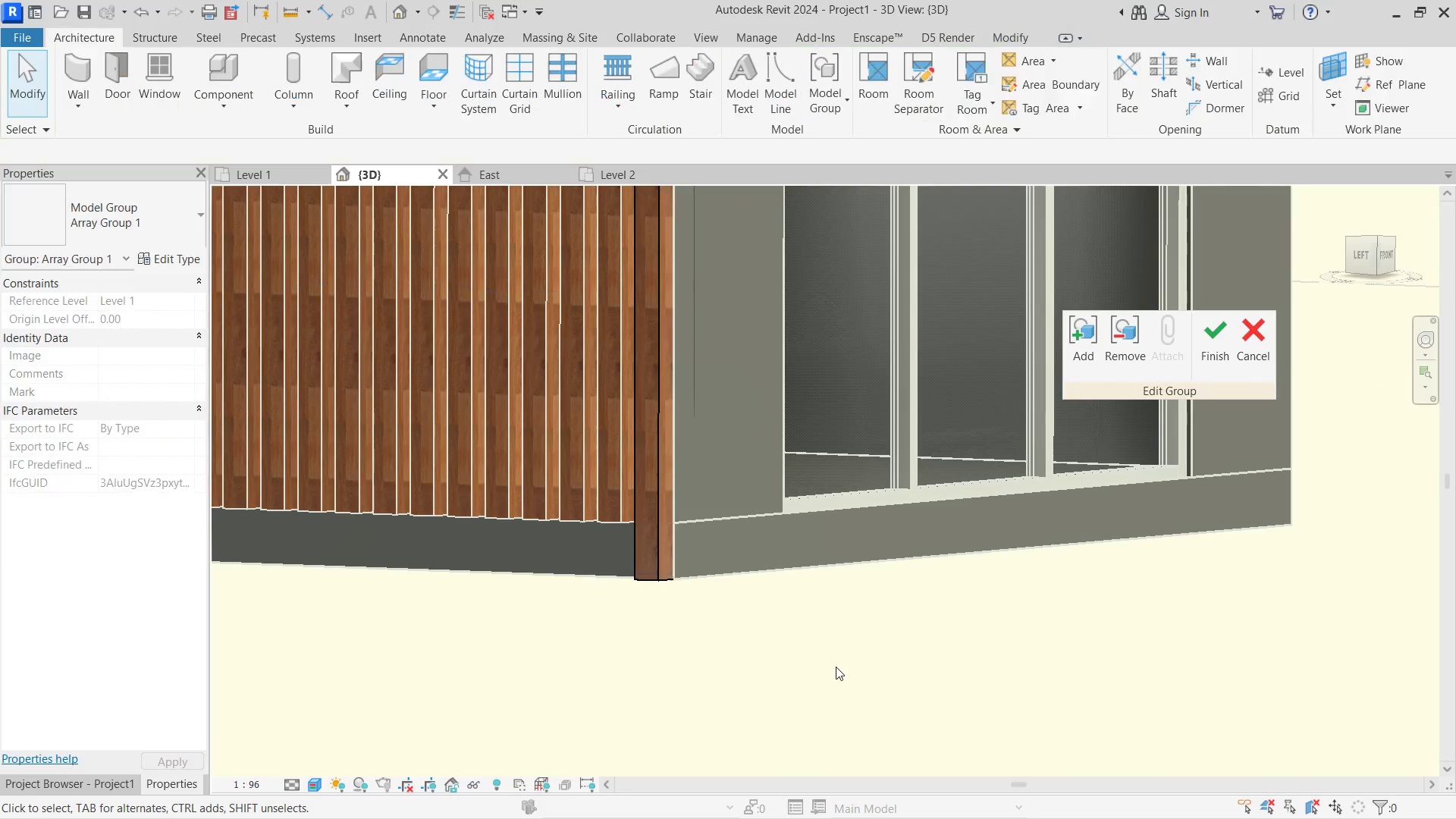 
scroll: coordinate [676, 537], scroll_direction: up, amount: 3.0
 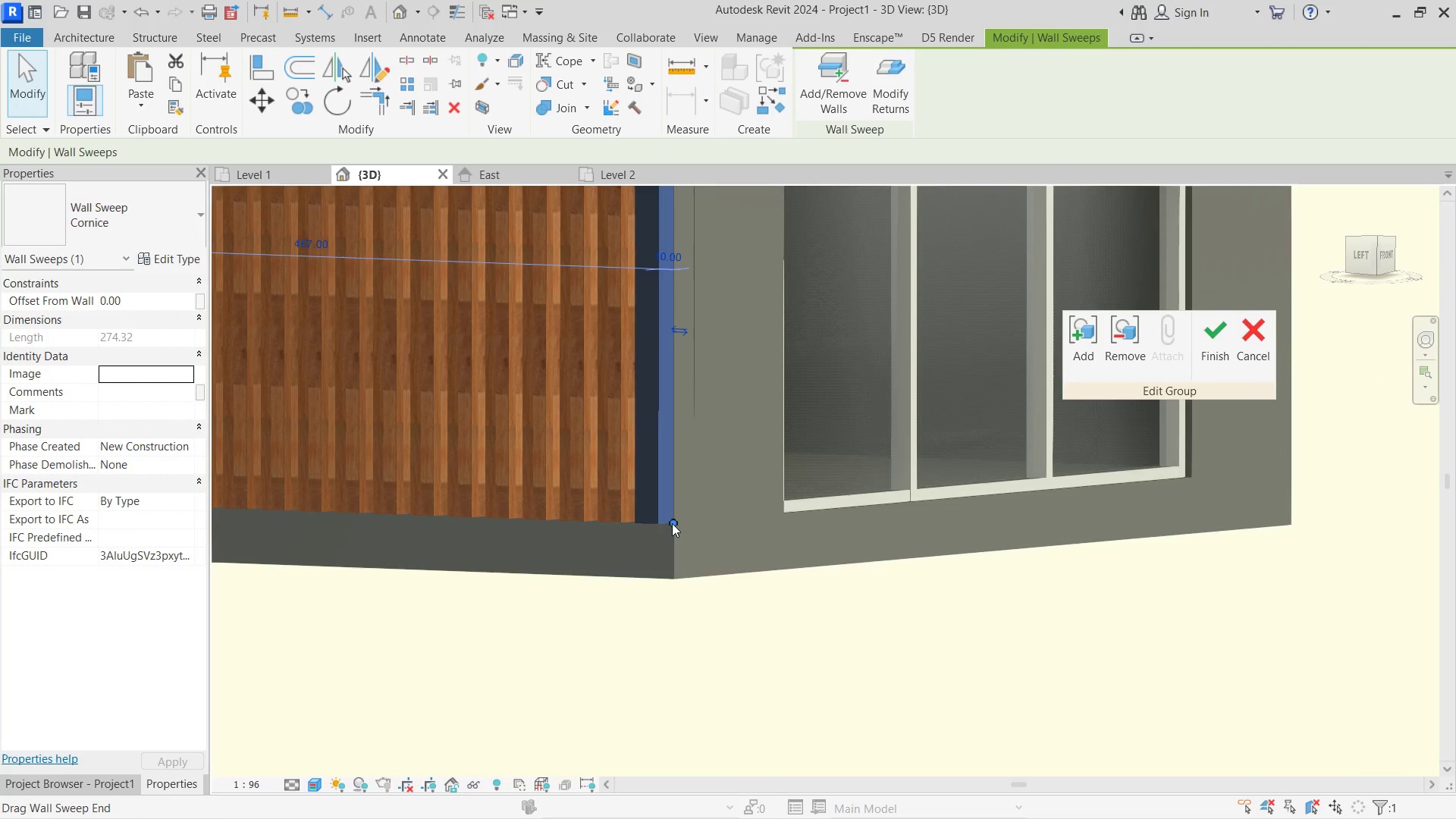 
hold_key(key=ShiftLeft, duration=2.8)
 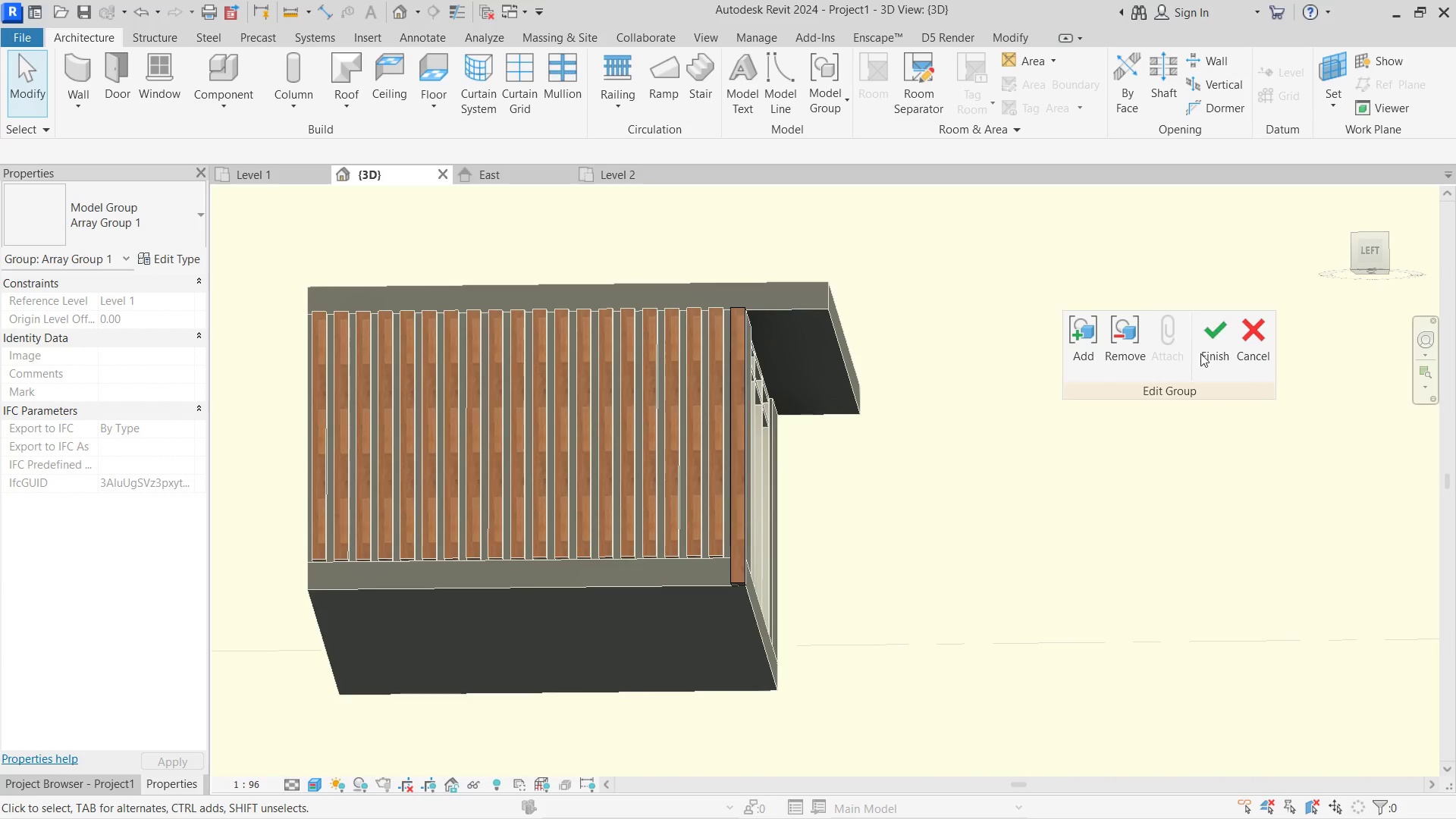 
scroll: coordinate [790, 563], scroll_direction: down, amount: 4.0
 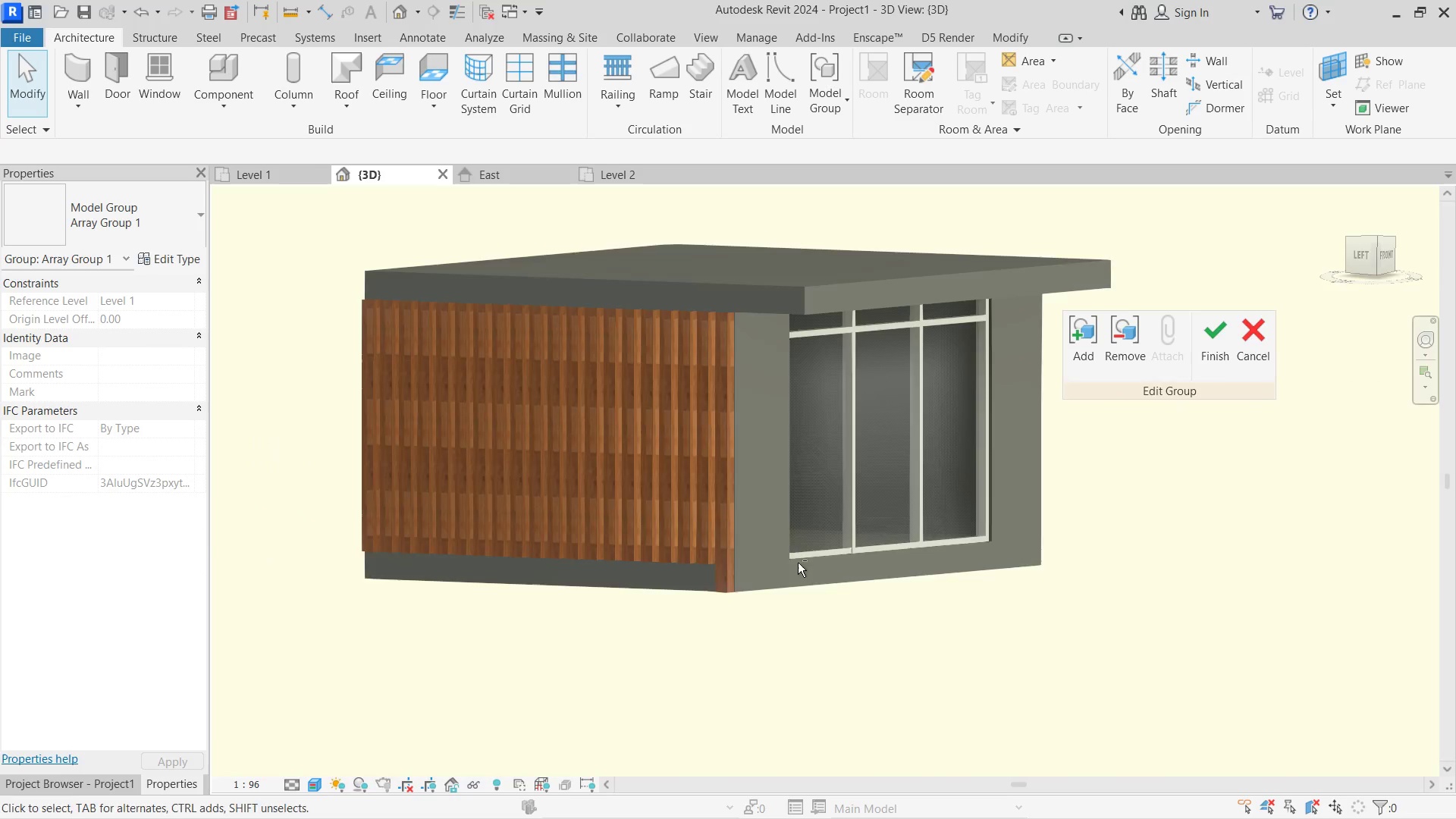 
left_click([1200, 353])
 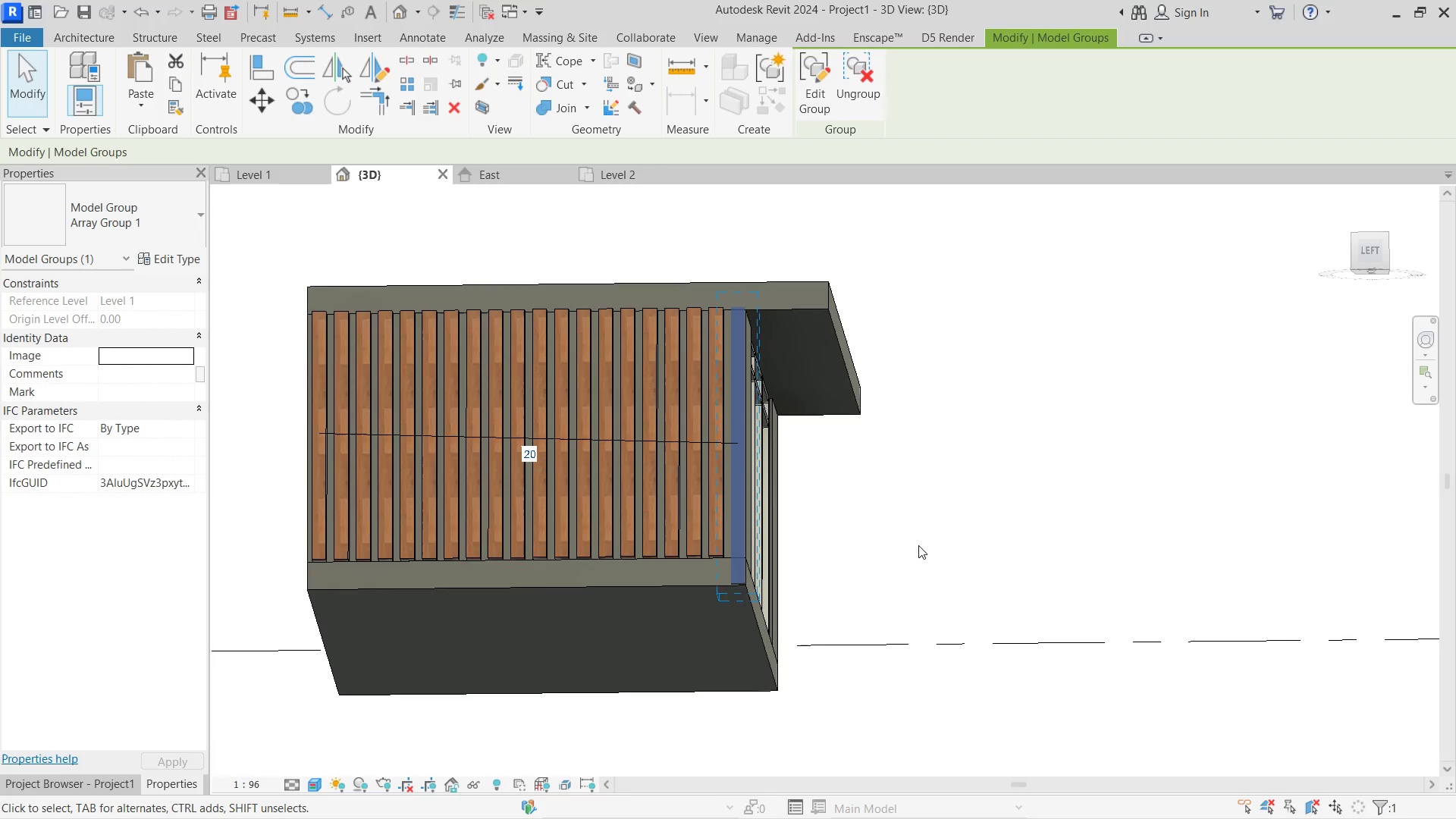 
left_click_drag(start_coordinate=[918, 545], to_coordinate=[712, 527])
 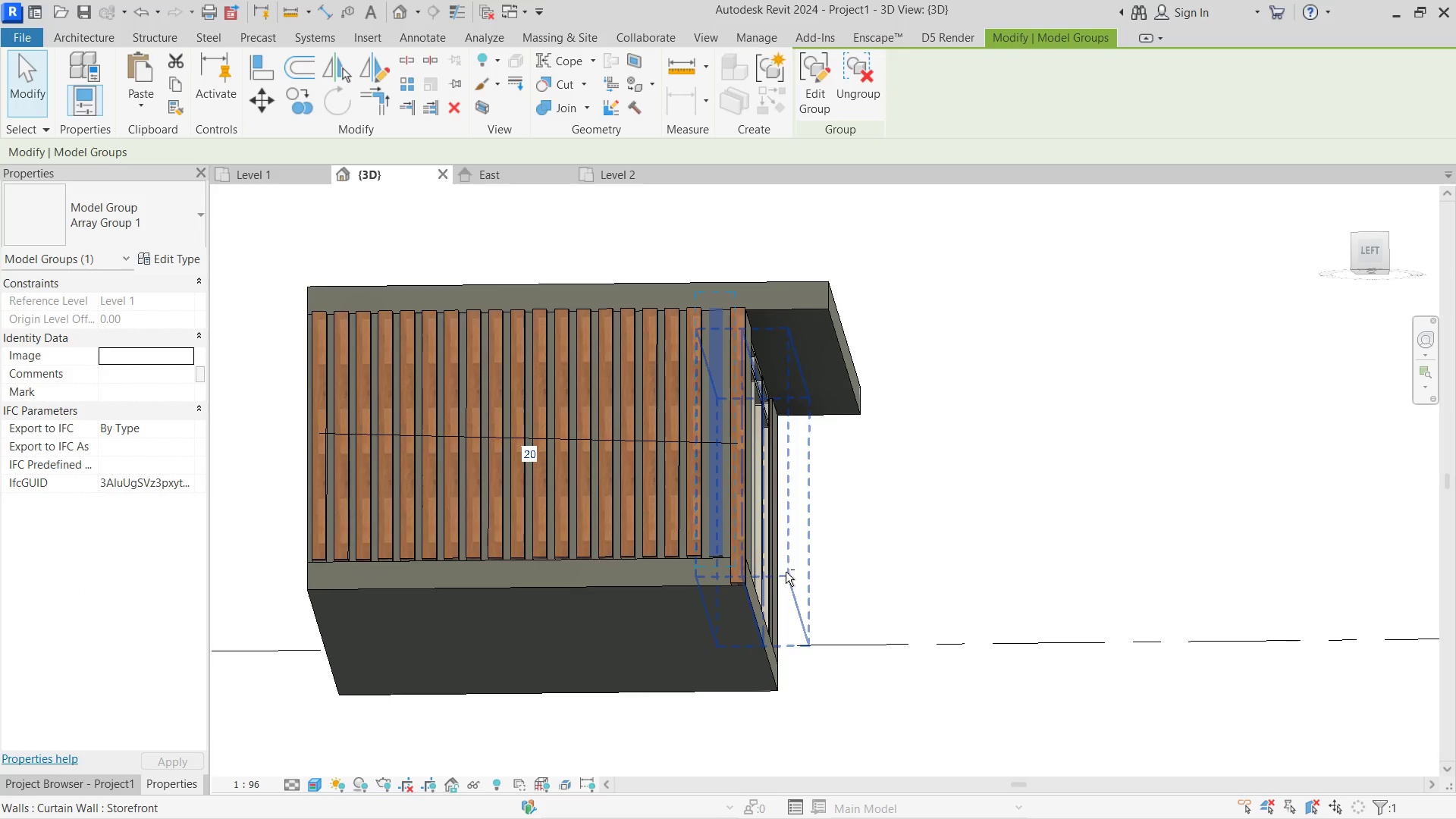 
left_click([712, 527])
 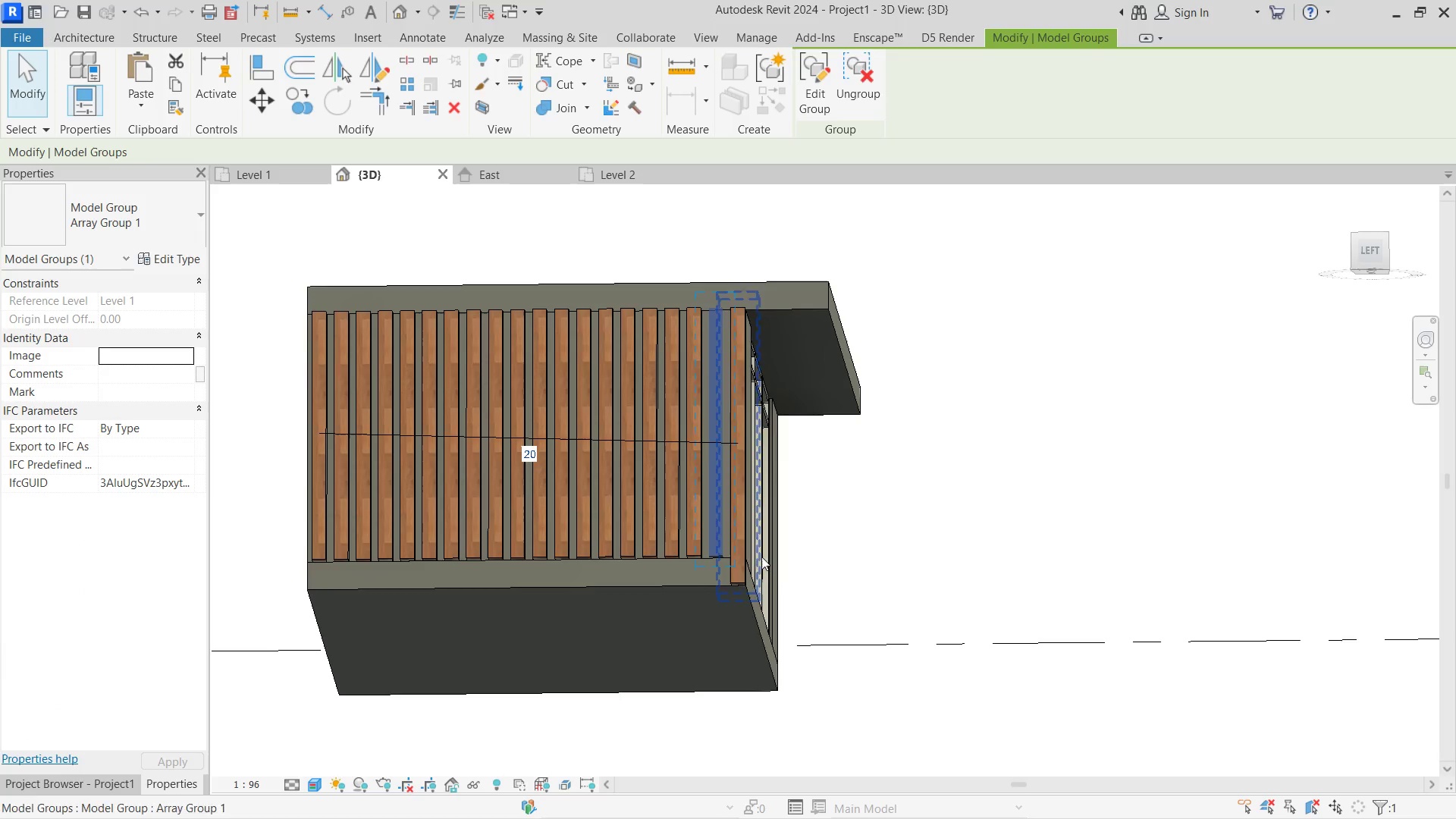 
hold_key(key=ShiftLeft, duration=0.59)
 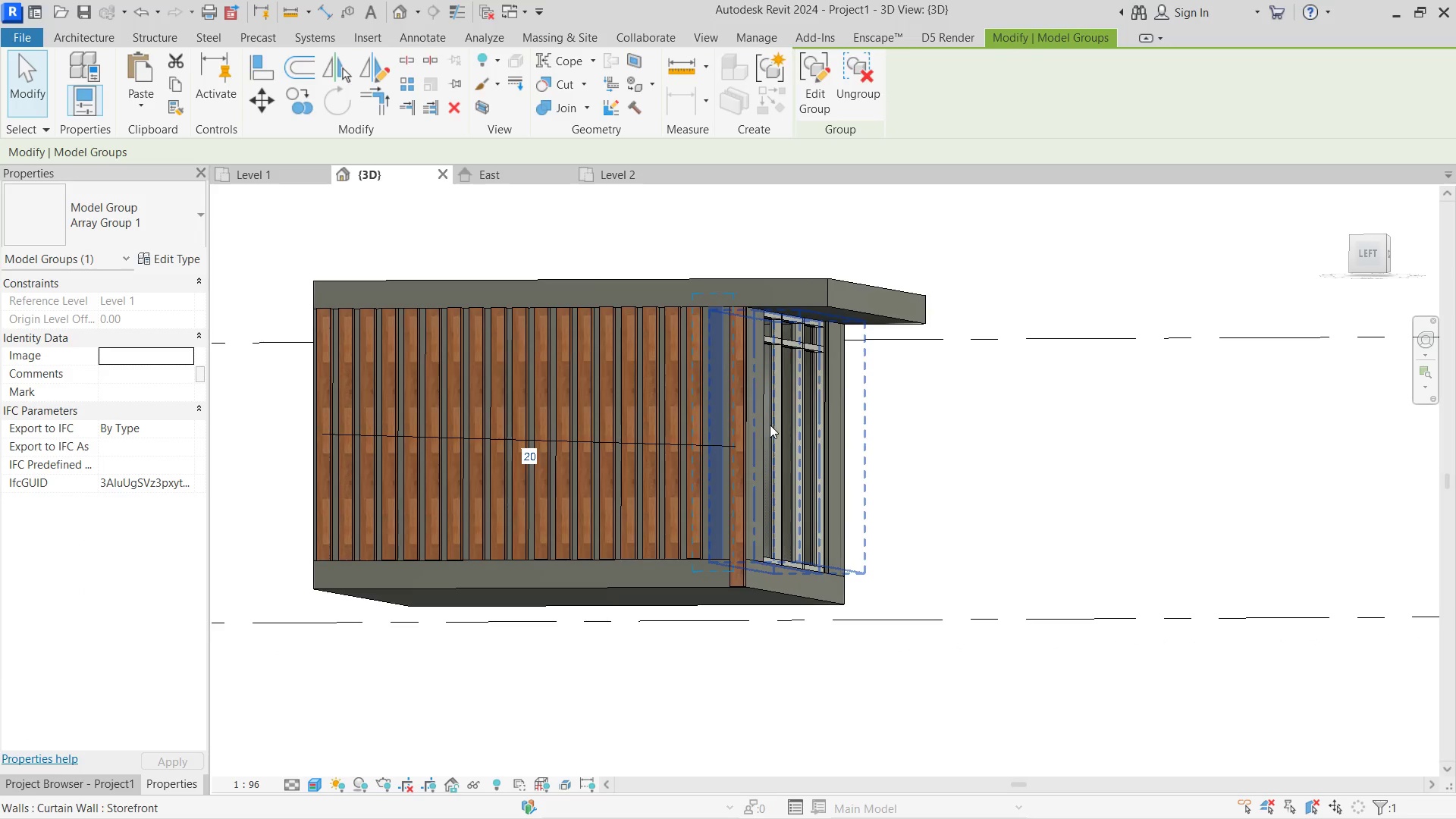 
hold_key(key=ControlLeft, duration=0.45)
 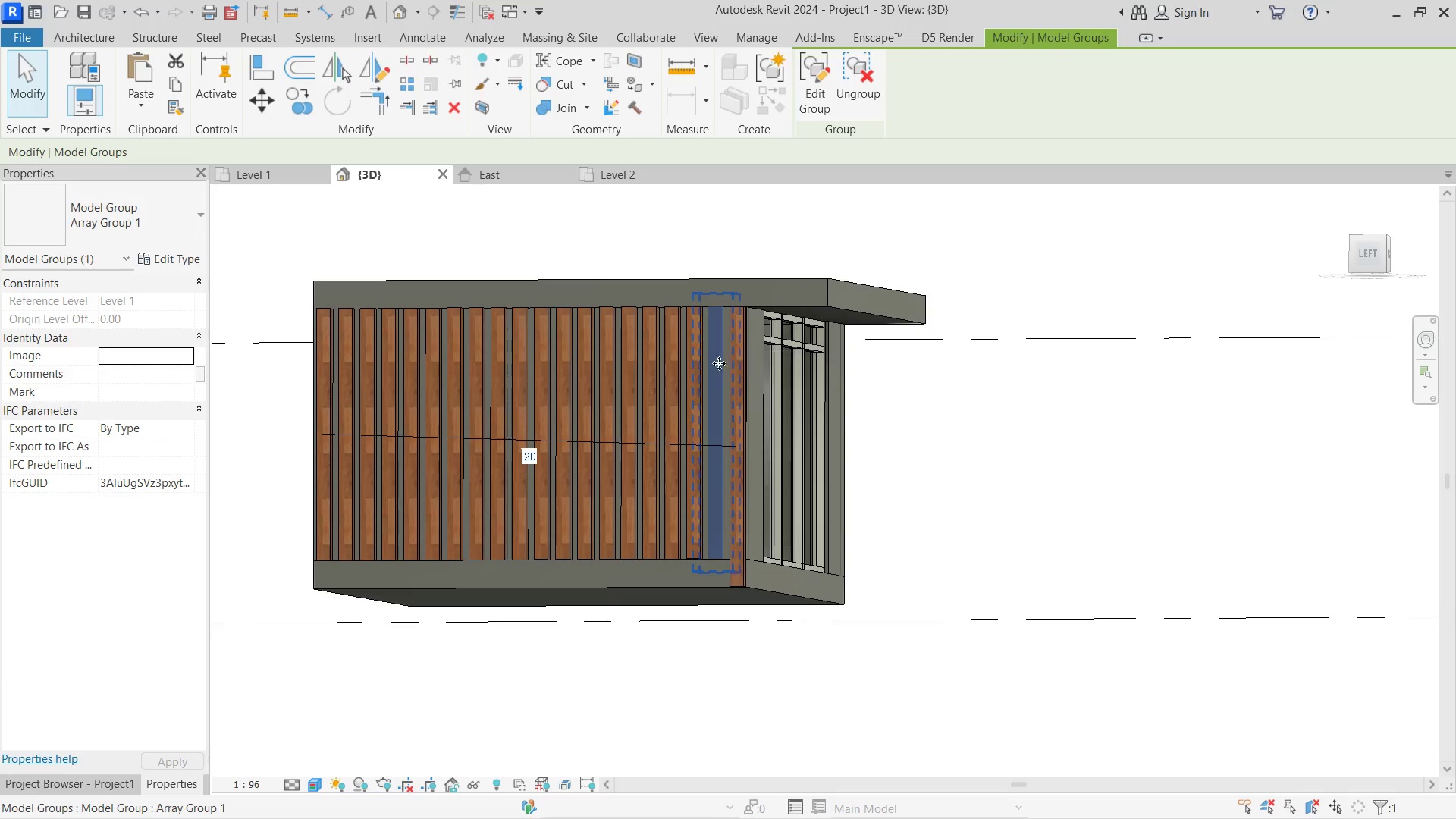 
hold_key(key=ControlLeft, duration=0.97)
 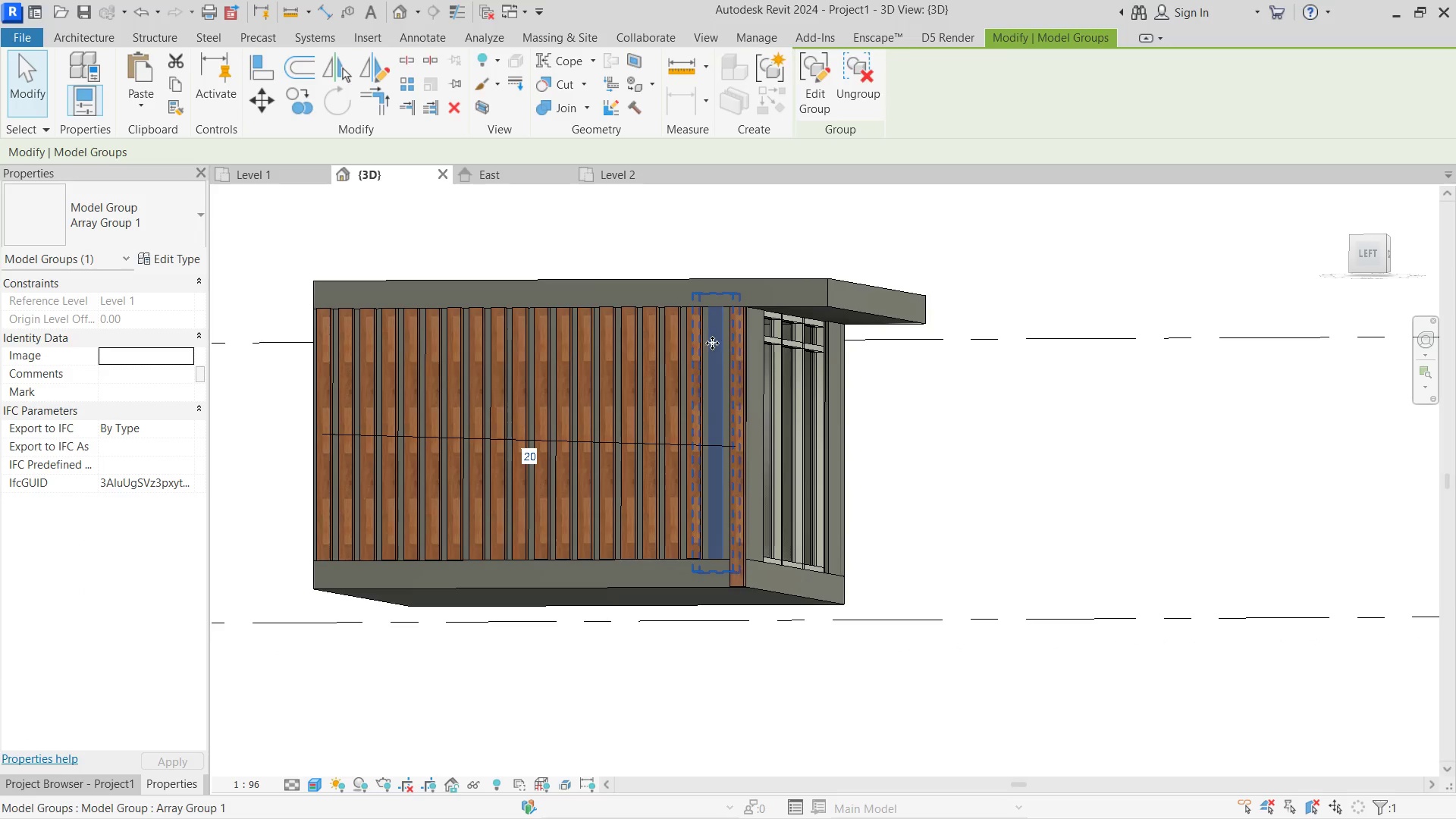 
hold_key(key=ControlLeft, duration=2.03)
left_click([691, 441])
 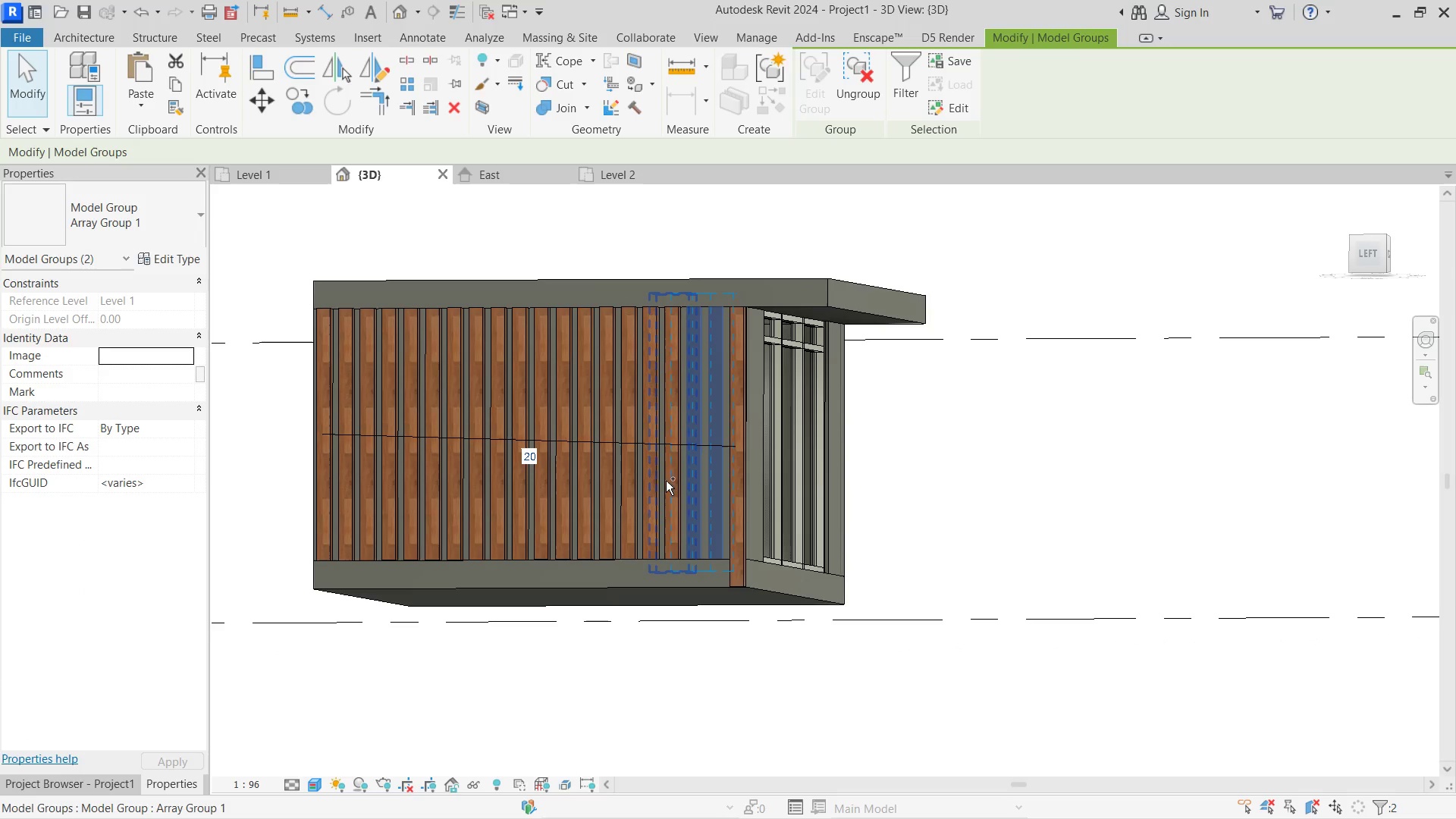 
left_click([670, 481])
 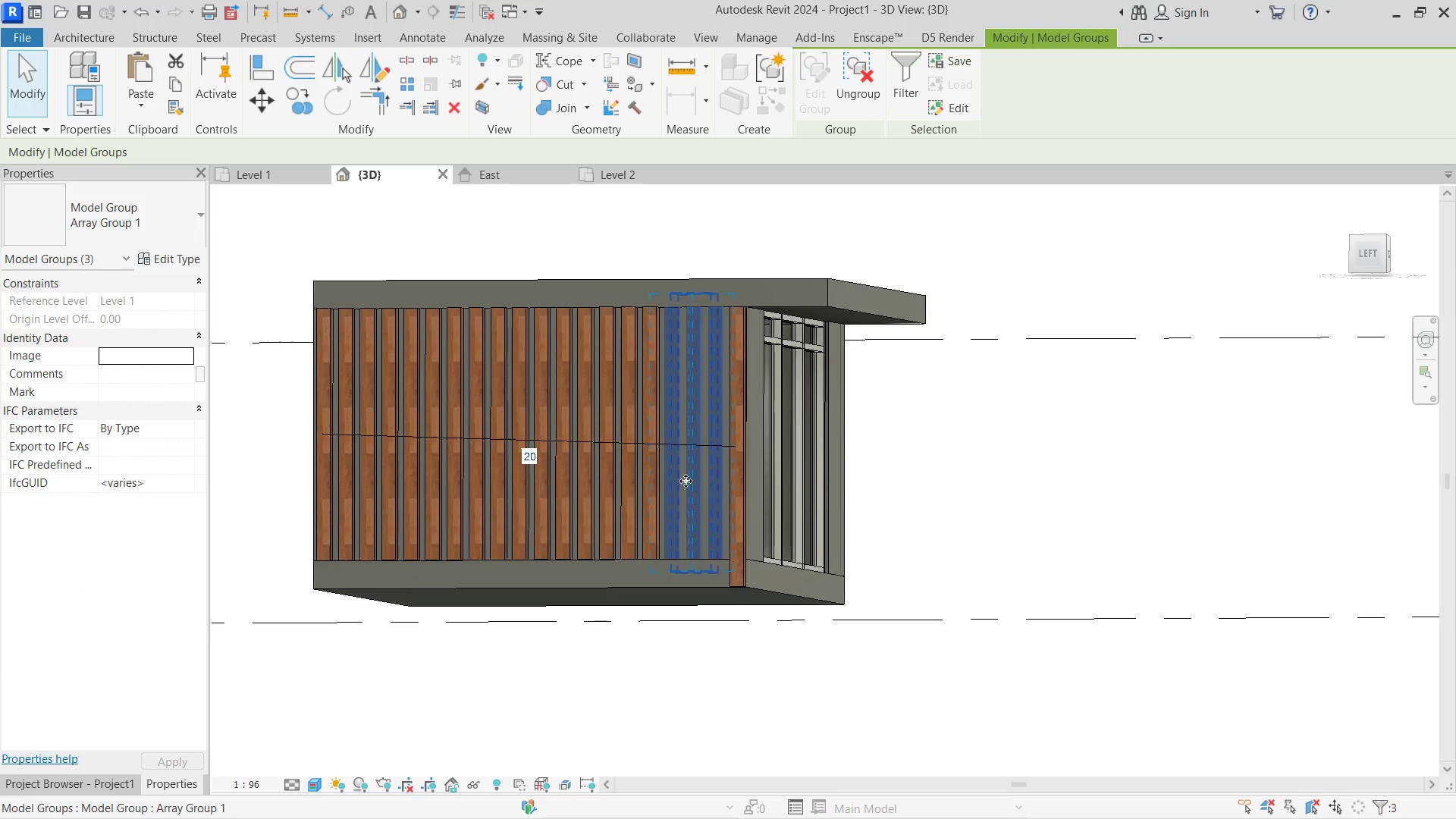 
key(Control+Z)
 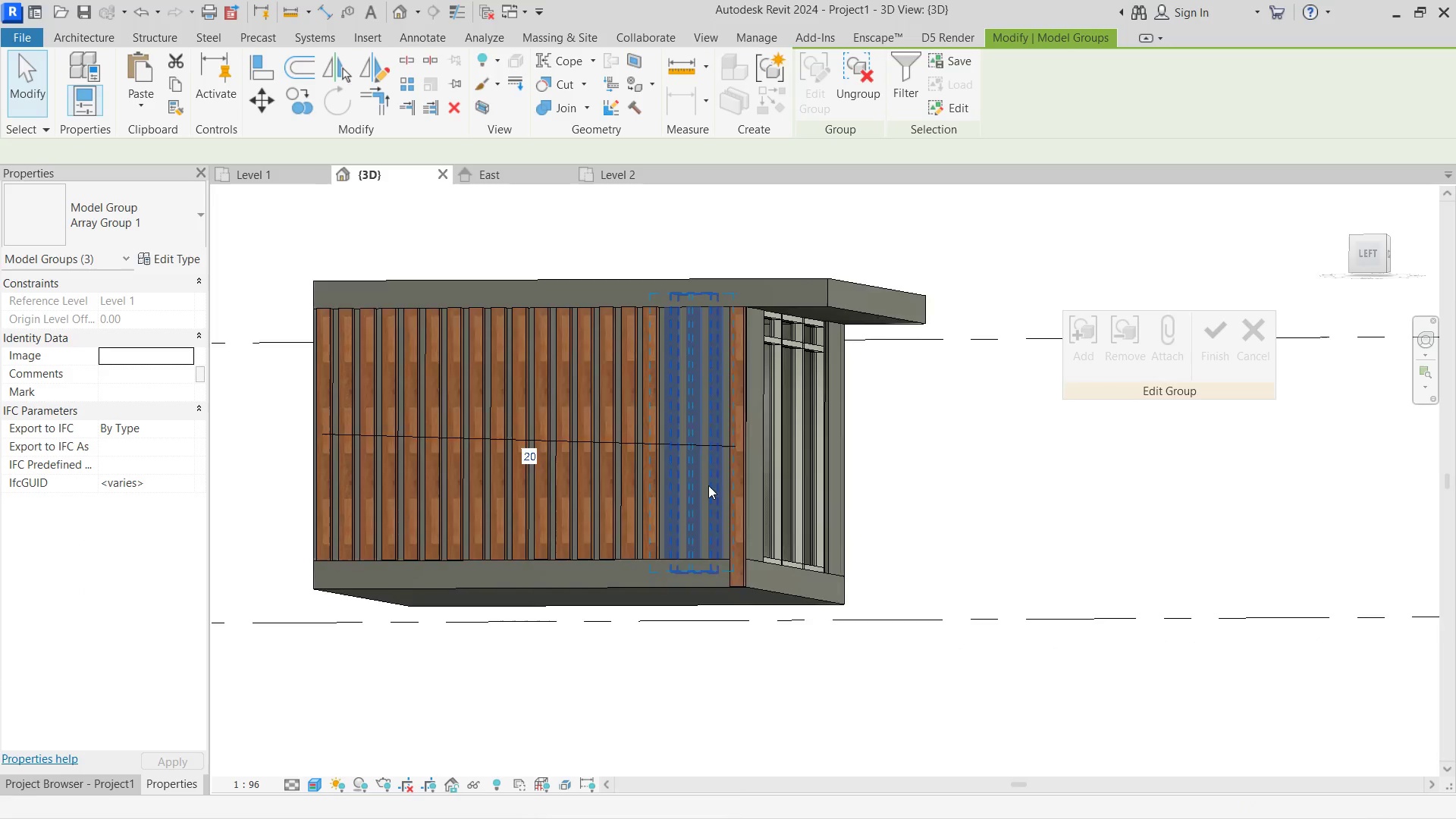 
key(Control+Z)
 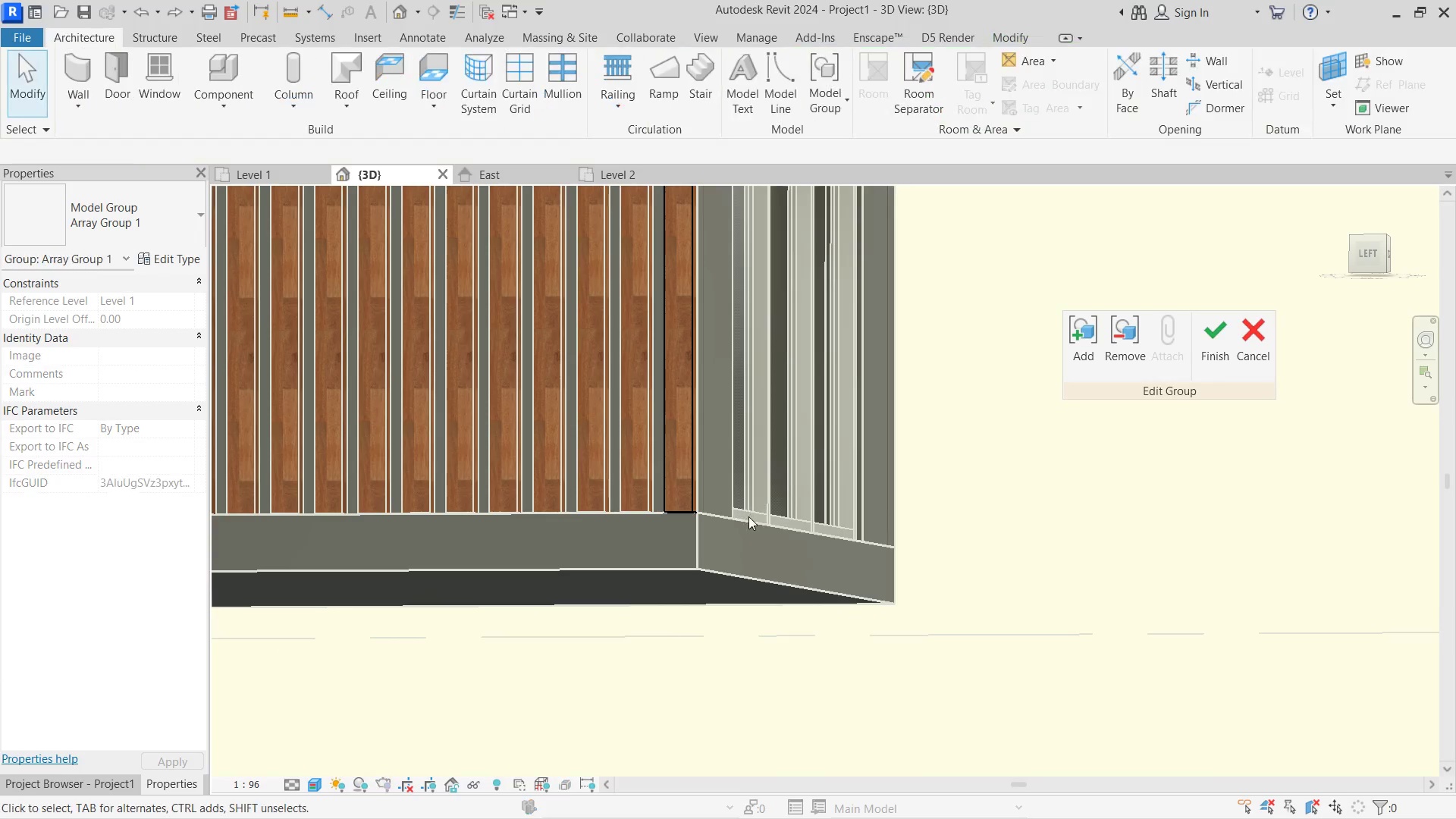 
key(Control+ControlLeft)
 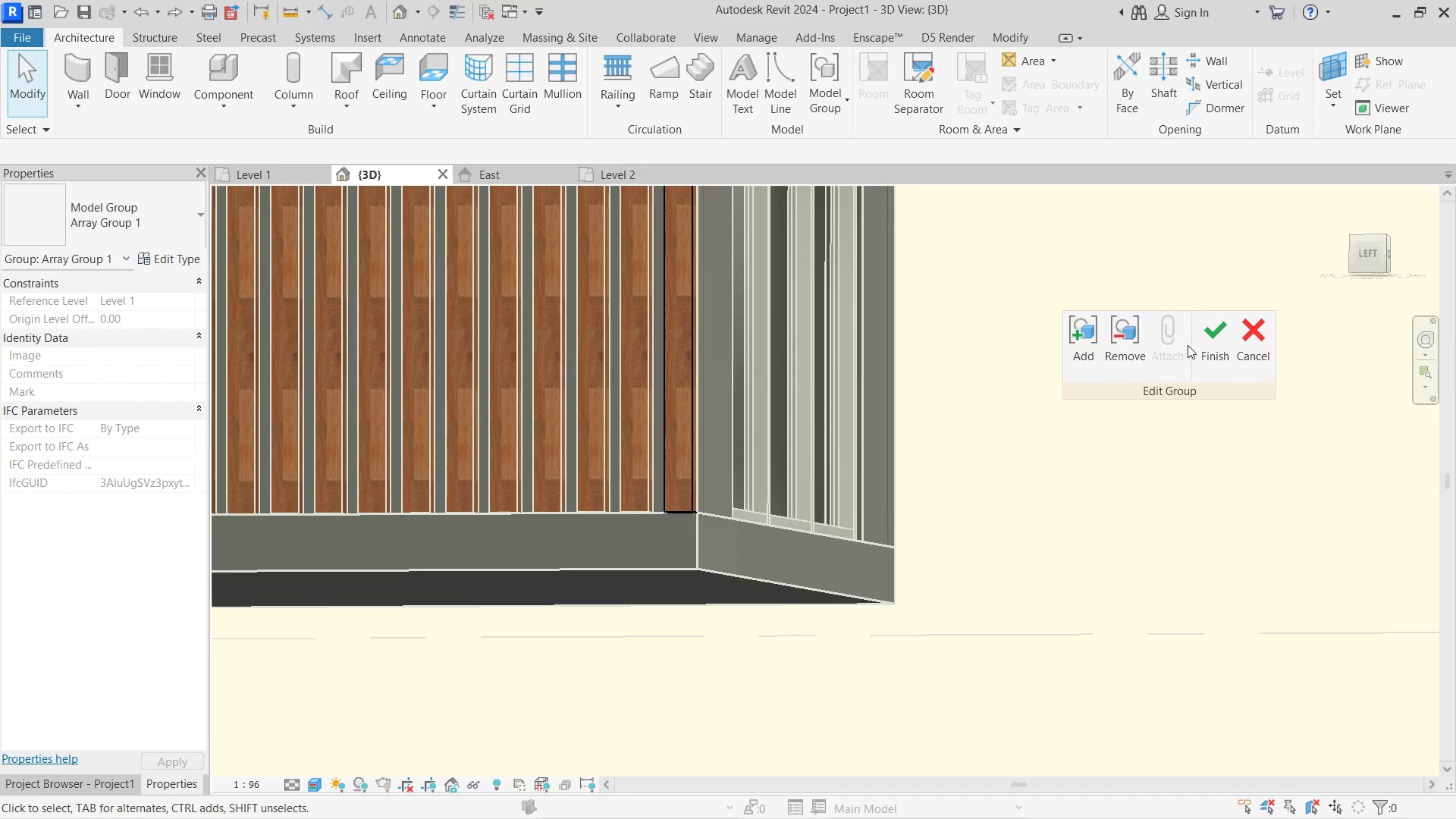 
key(Control+ControlLeft)
 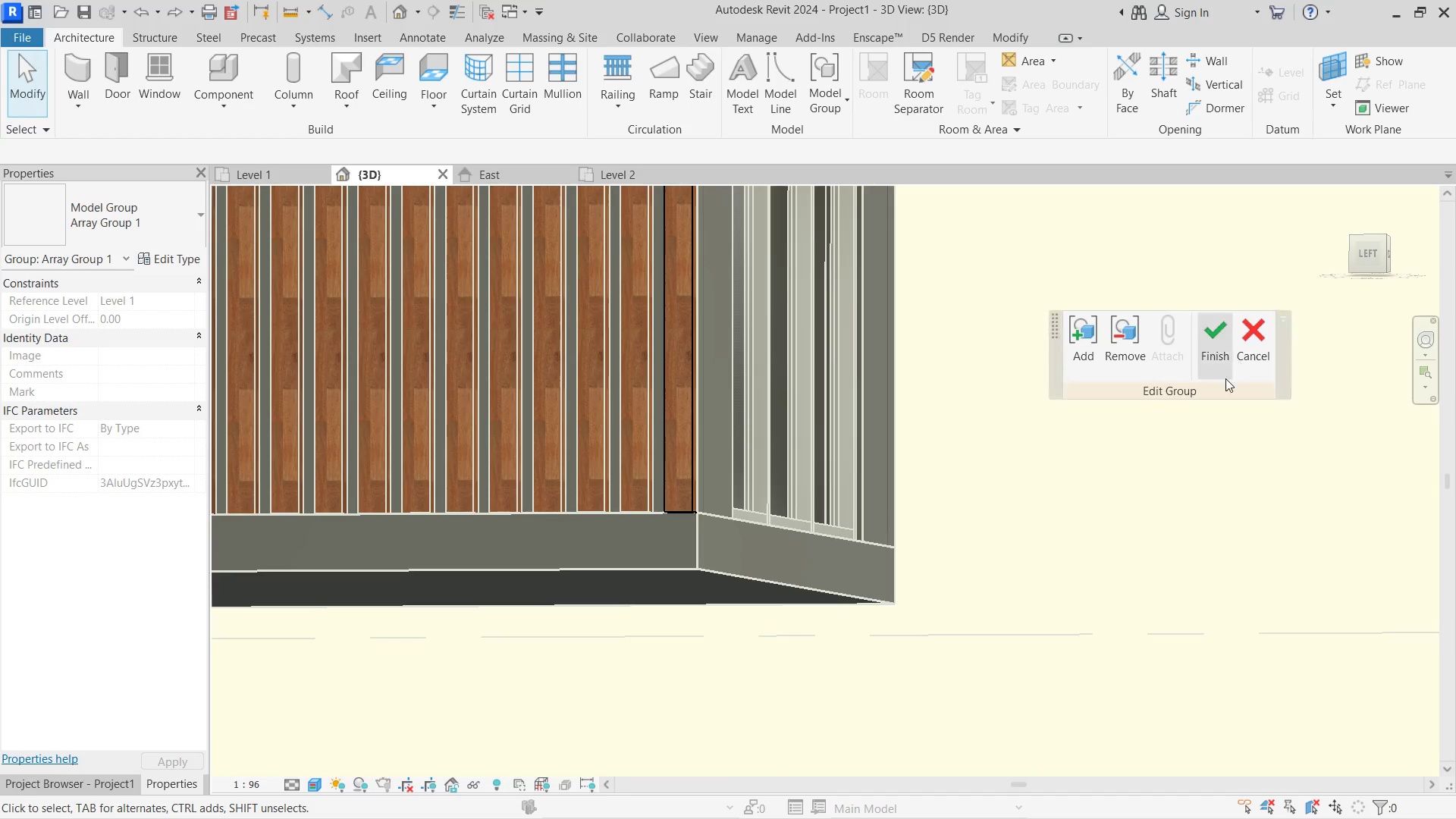 
key(Control+Z)
 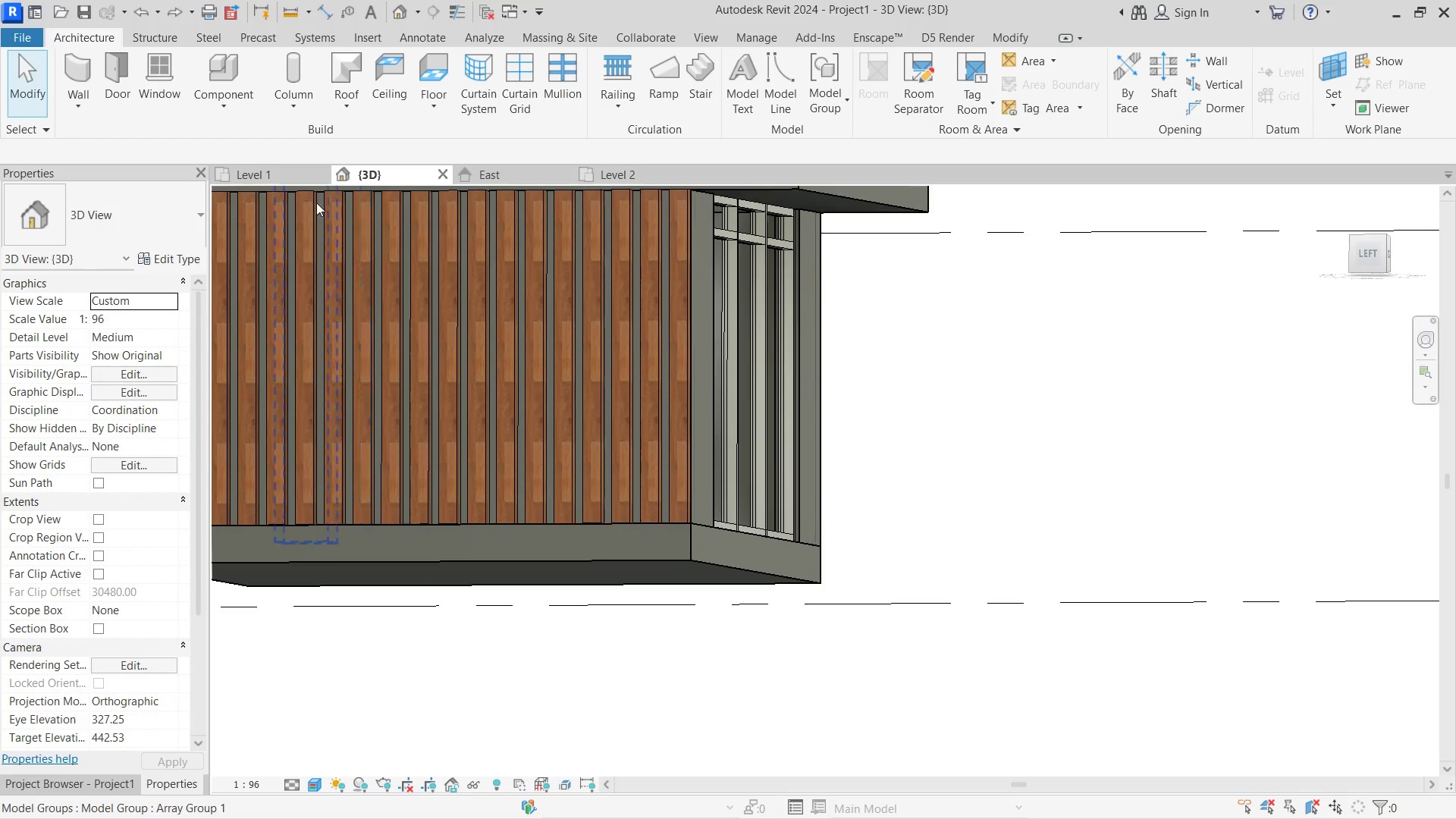 
left_click([243, 171])
 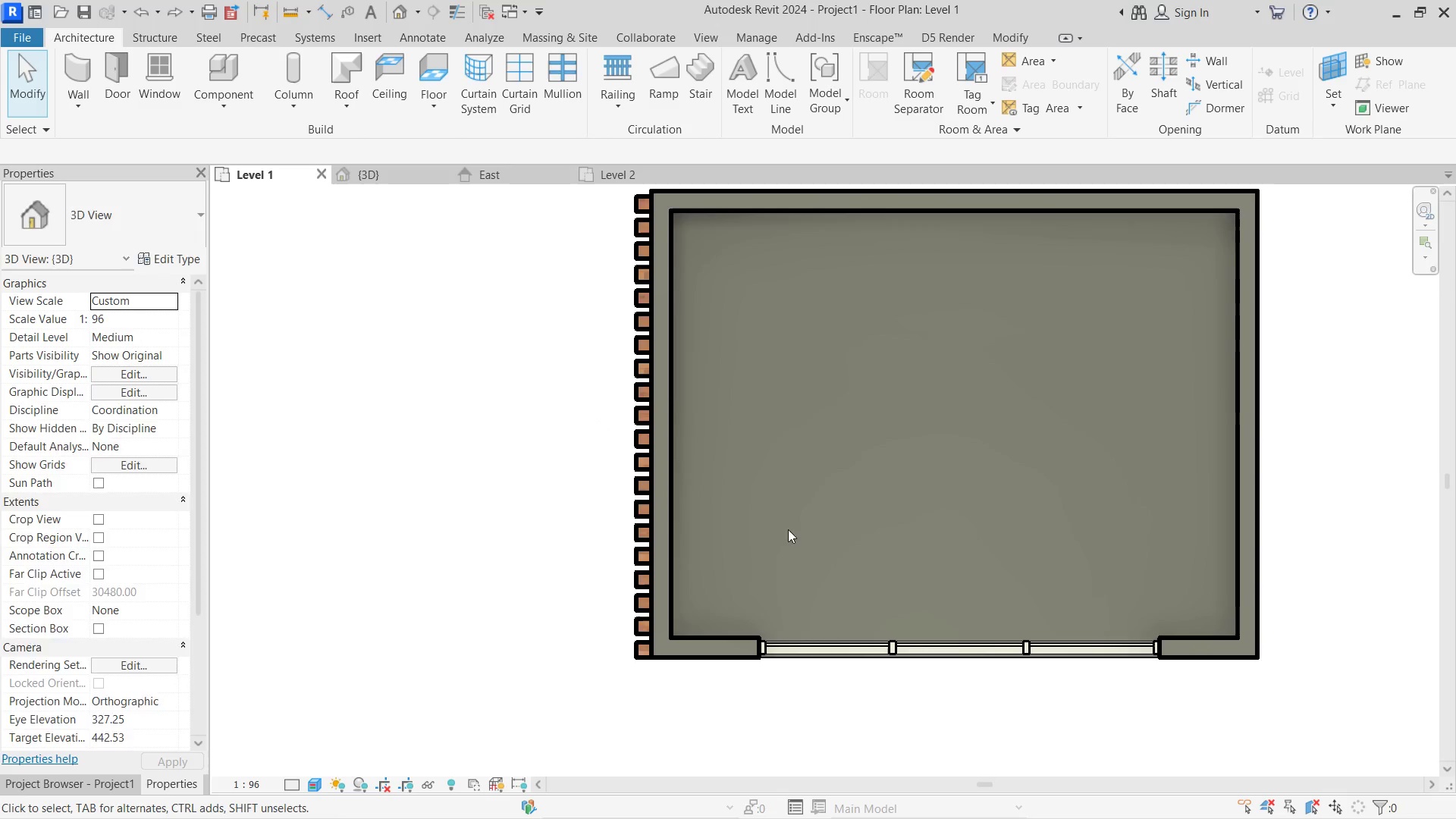 
scroll: coordinate [789, 536], scroll_direction: down, amount: 4.0
 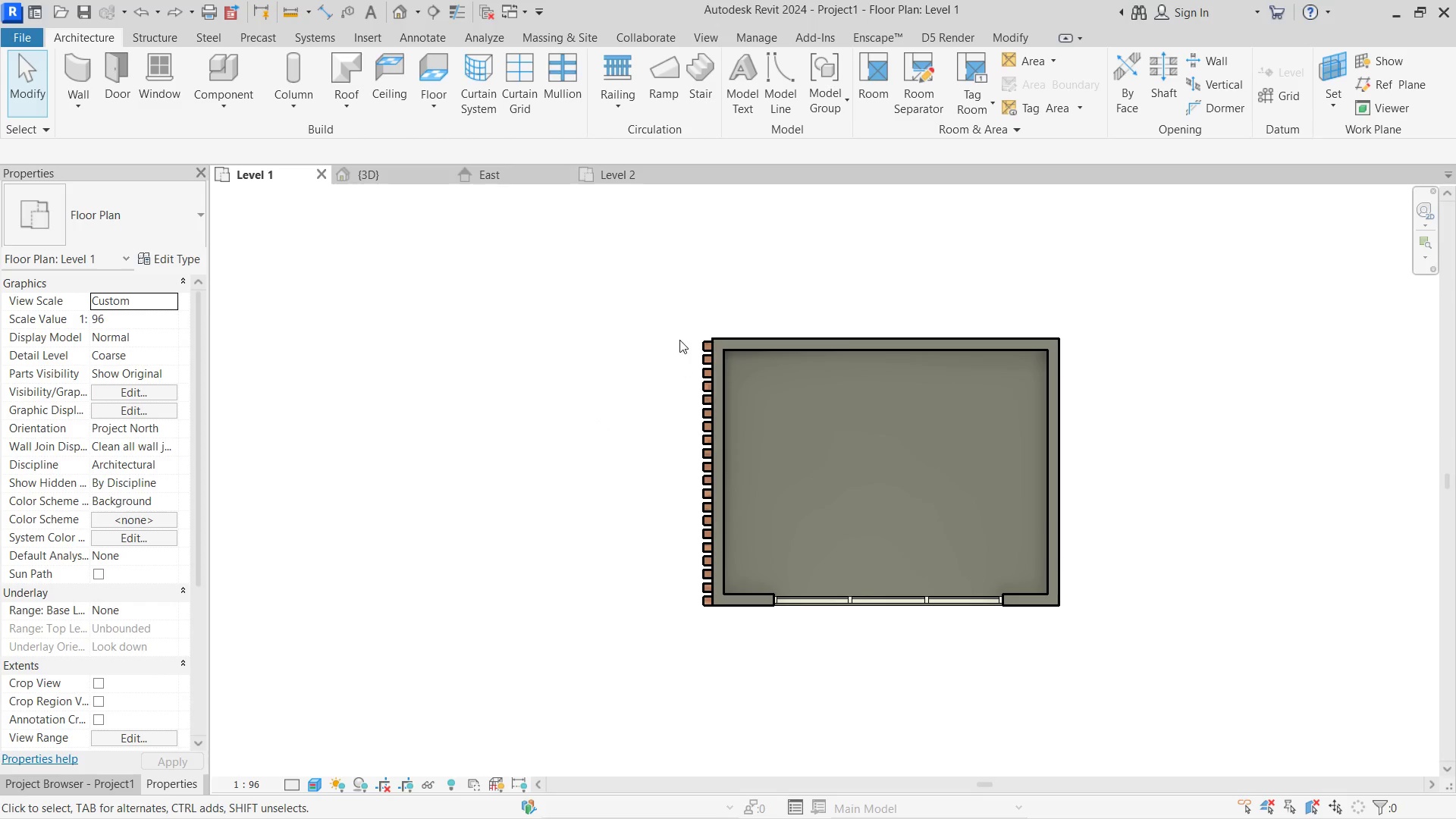 
left_click_drag(start_coordinate=[660, 317], to_coordinate=[720, 639])
 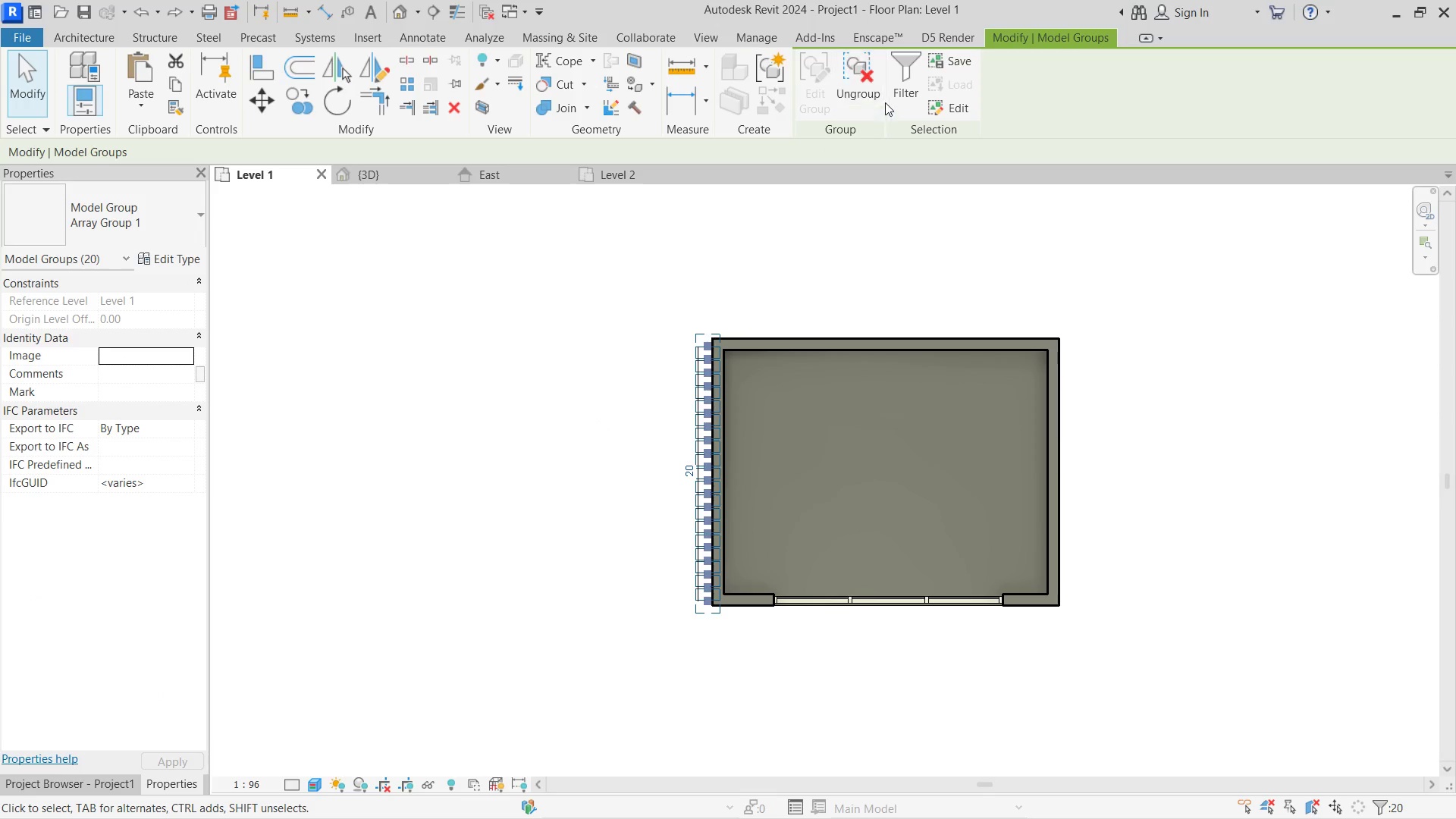 
left_click([865, 83])
 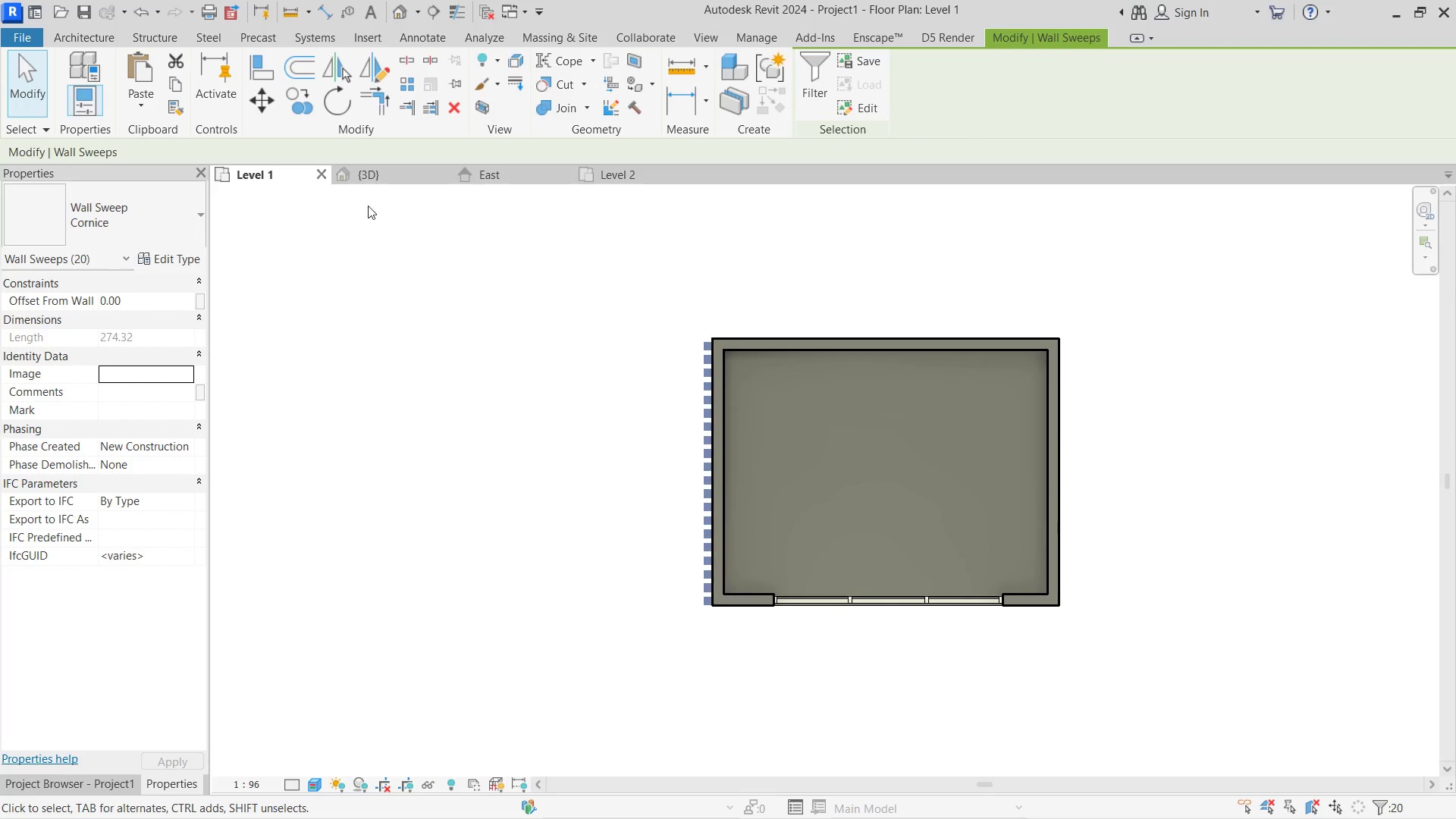 
left_click([370, 180])
 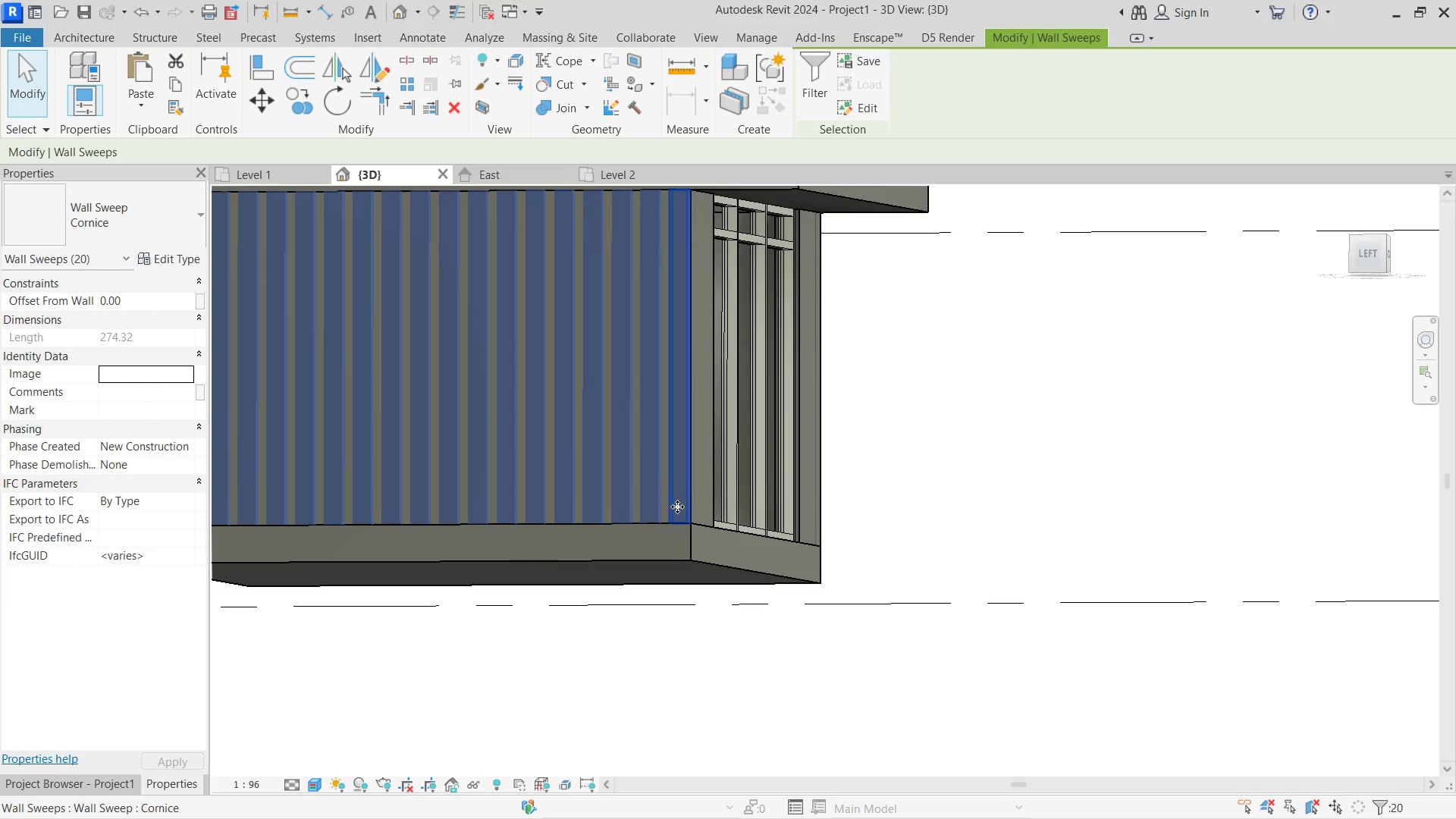 
left_click([679, 508])
 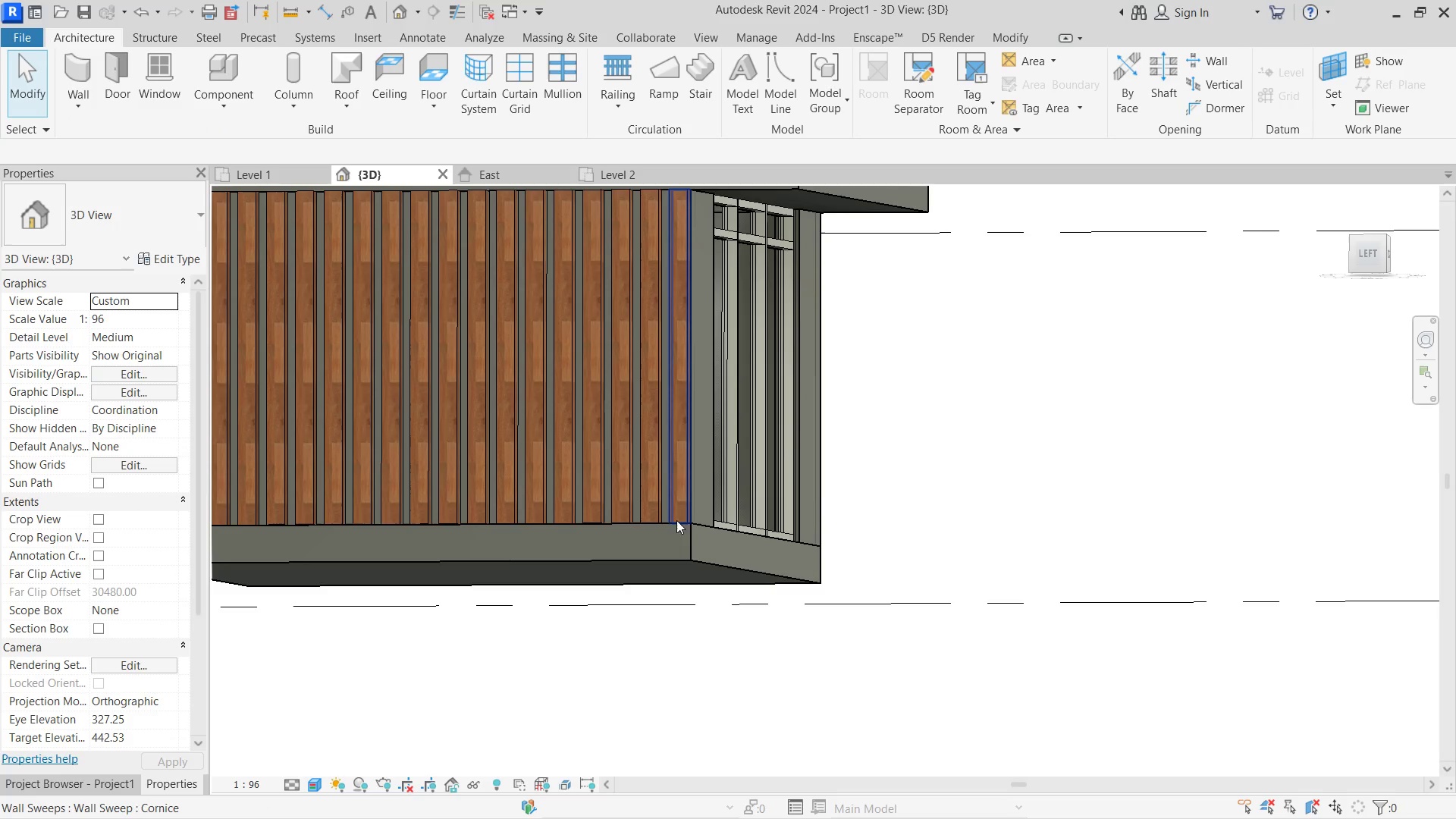 
left_click([676, 517])
 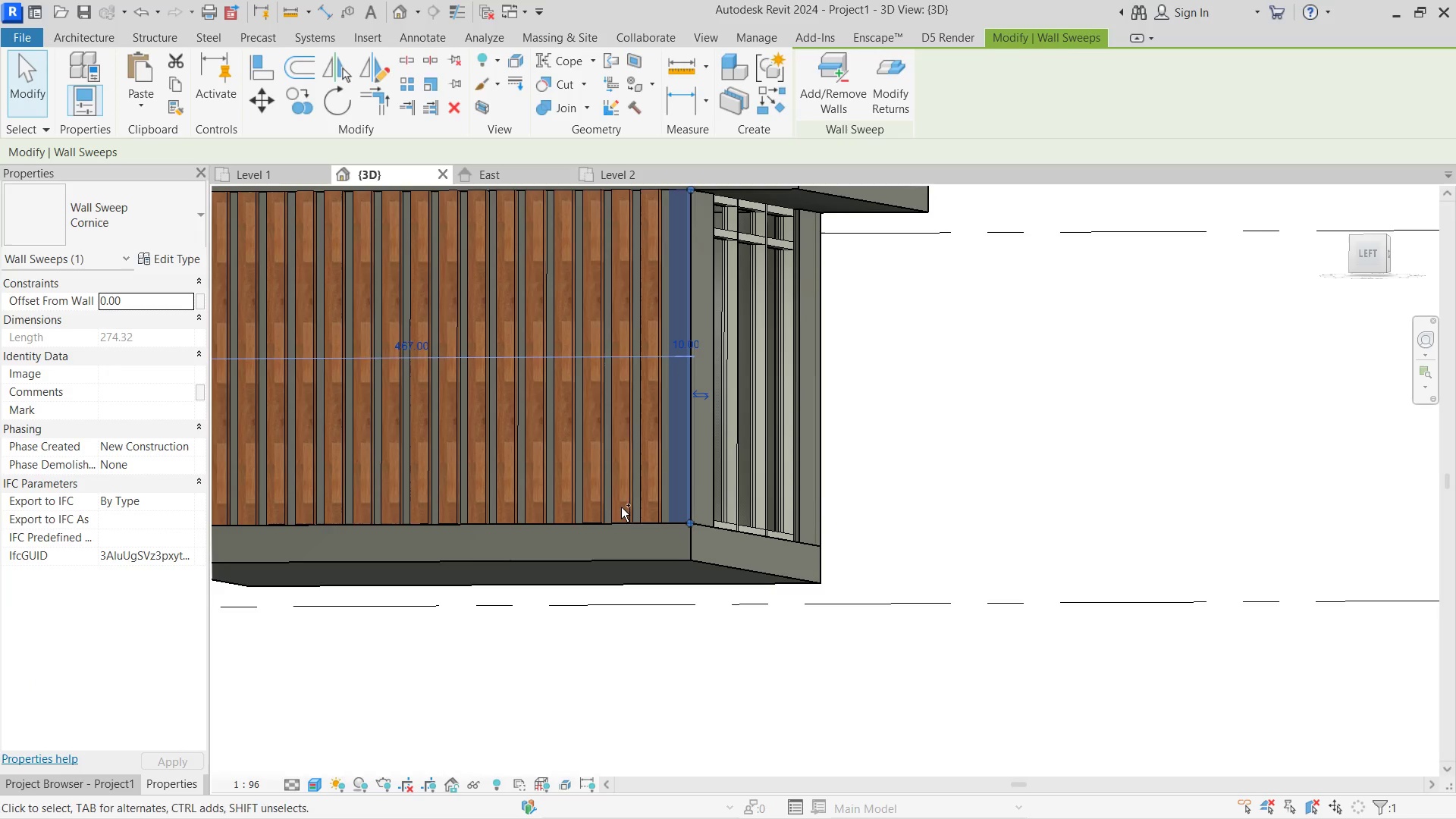 
hold_key(key=ControlLeft, duration=0.84)
left_click([646, 513])
 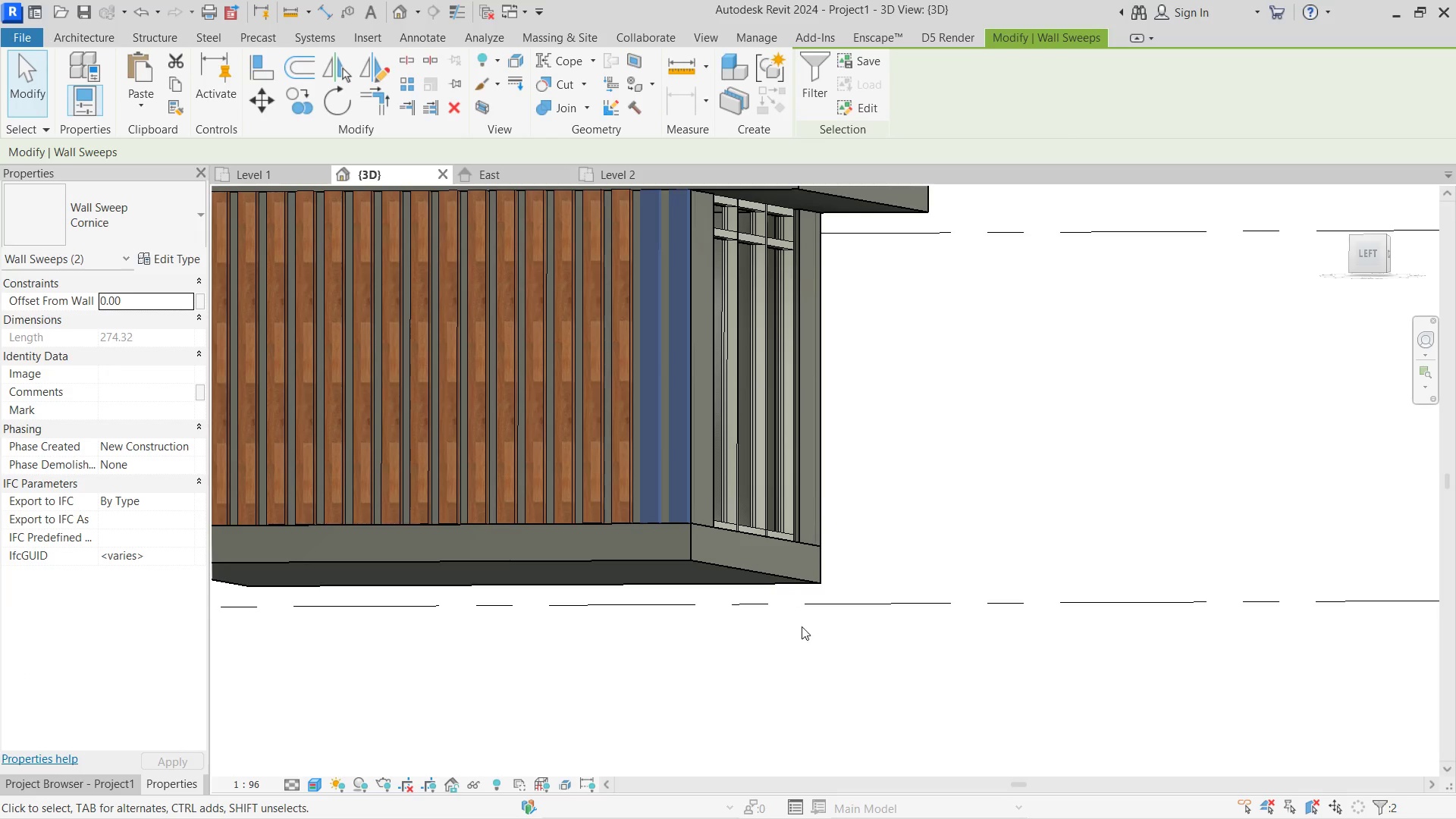 
left_click_drag(start_coordinate=[770, 645], to_coordinate=[766, 645])
 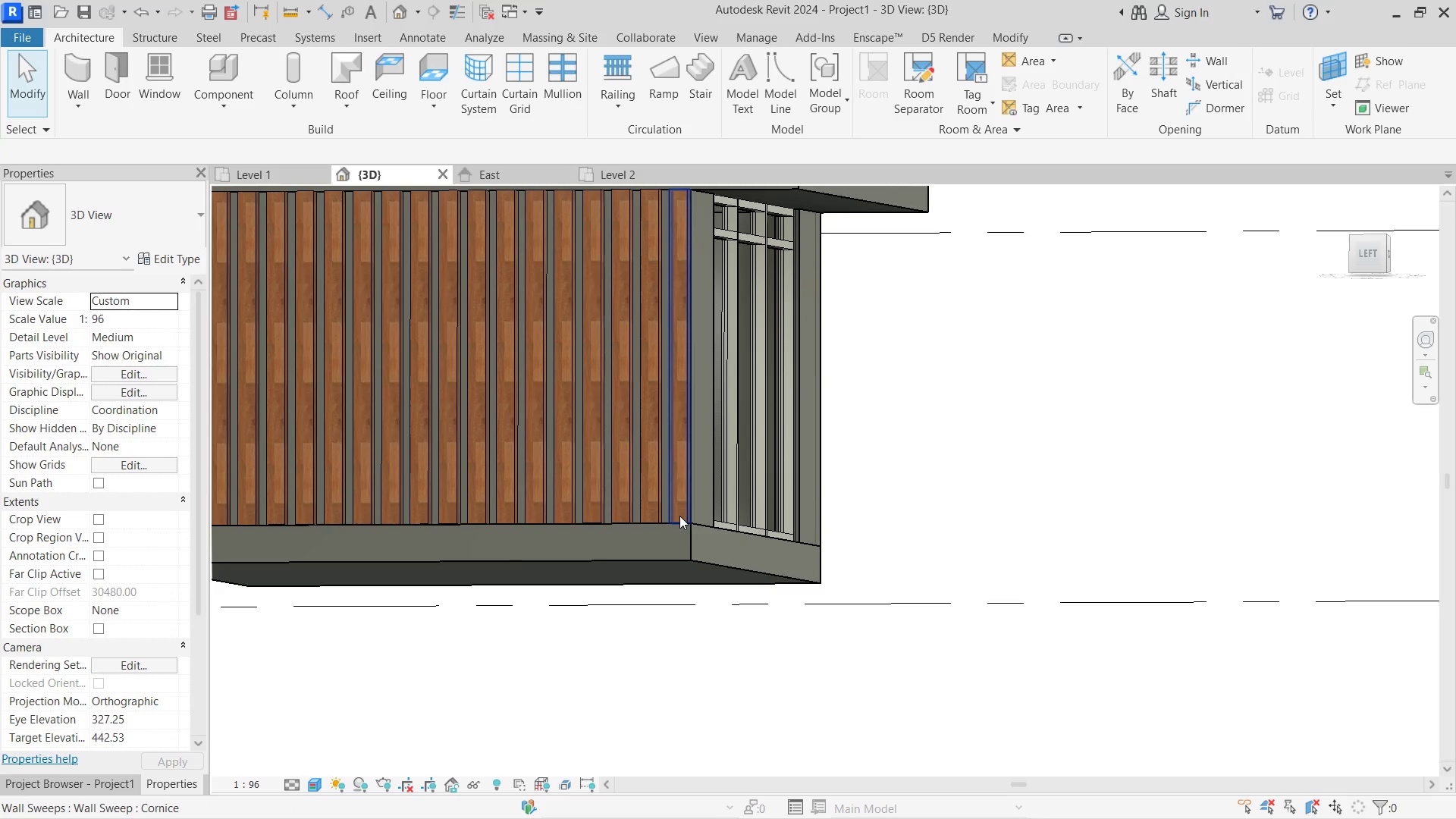 
hold_key(key=ShiftLeft, duration=0.69)
 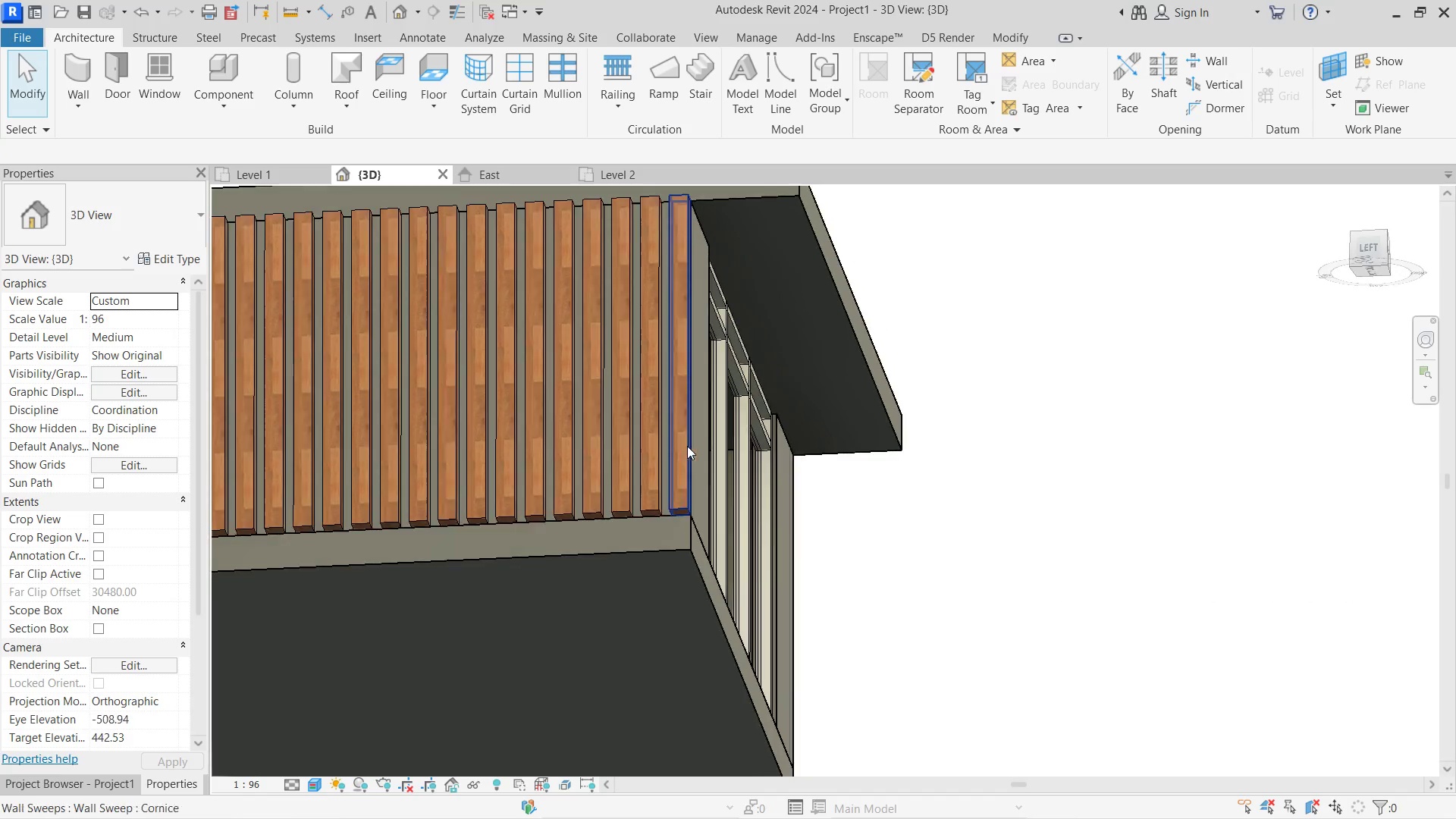 
type(al)
 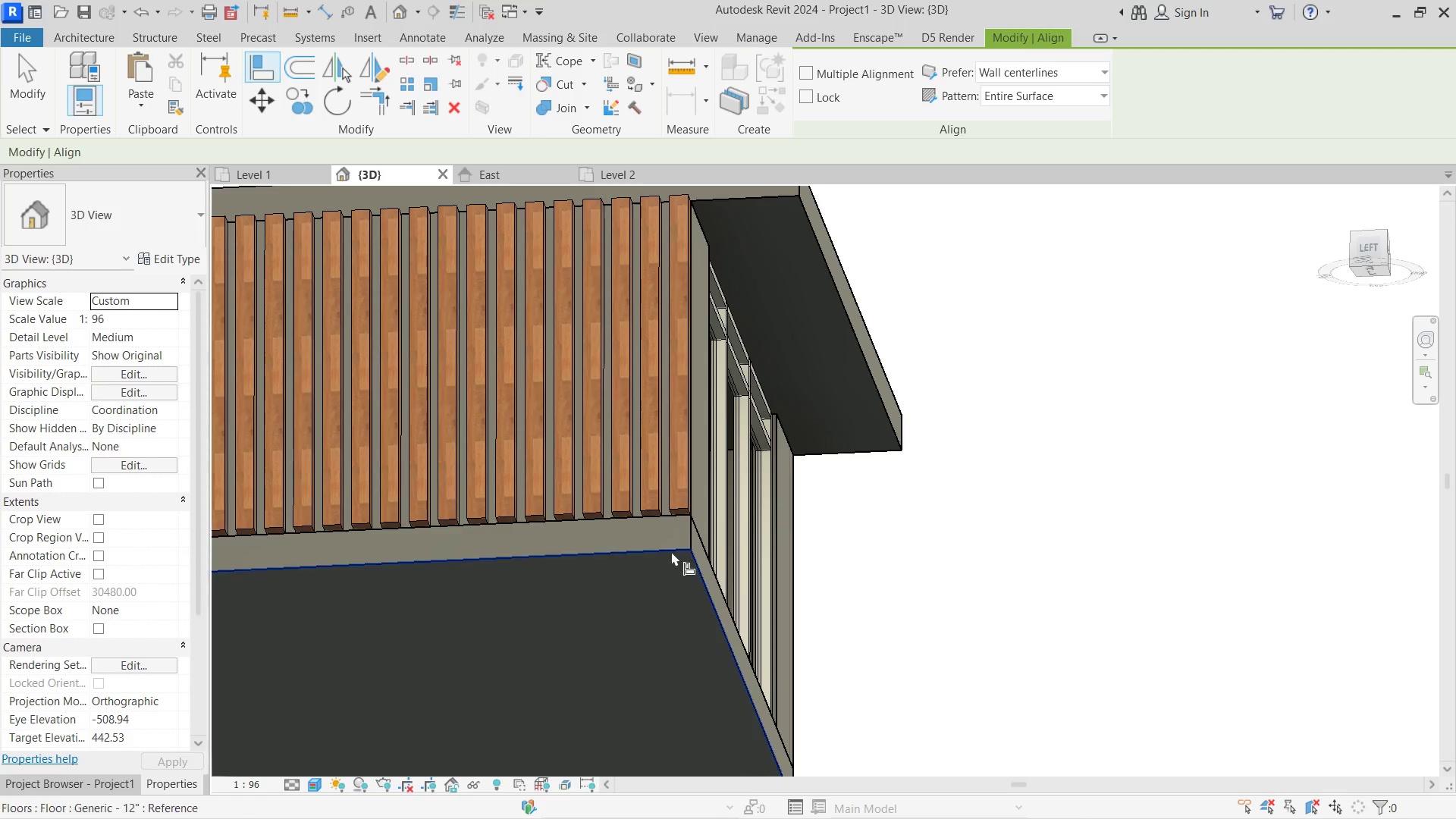 
left_click([667, 549])
 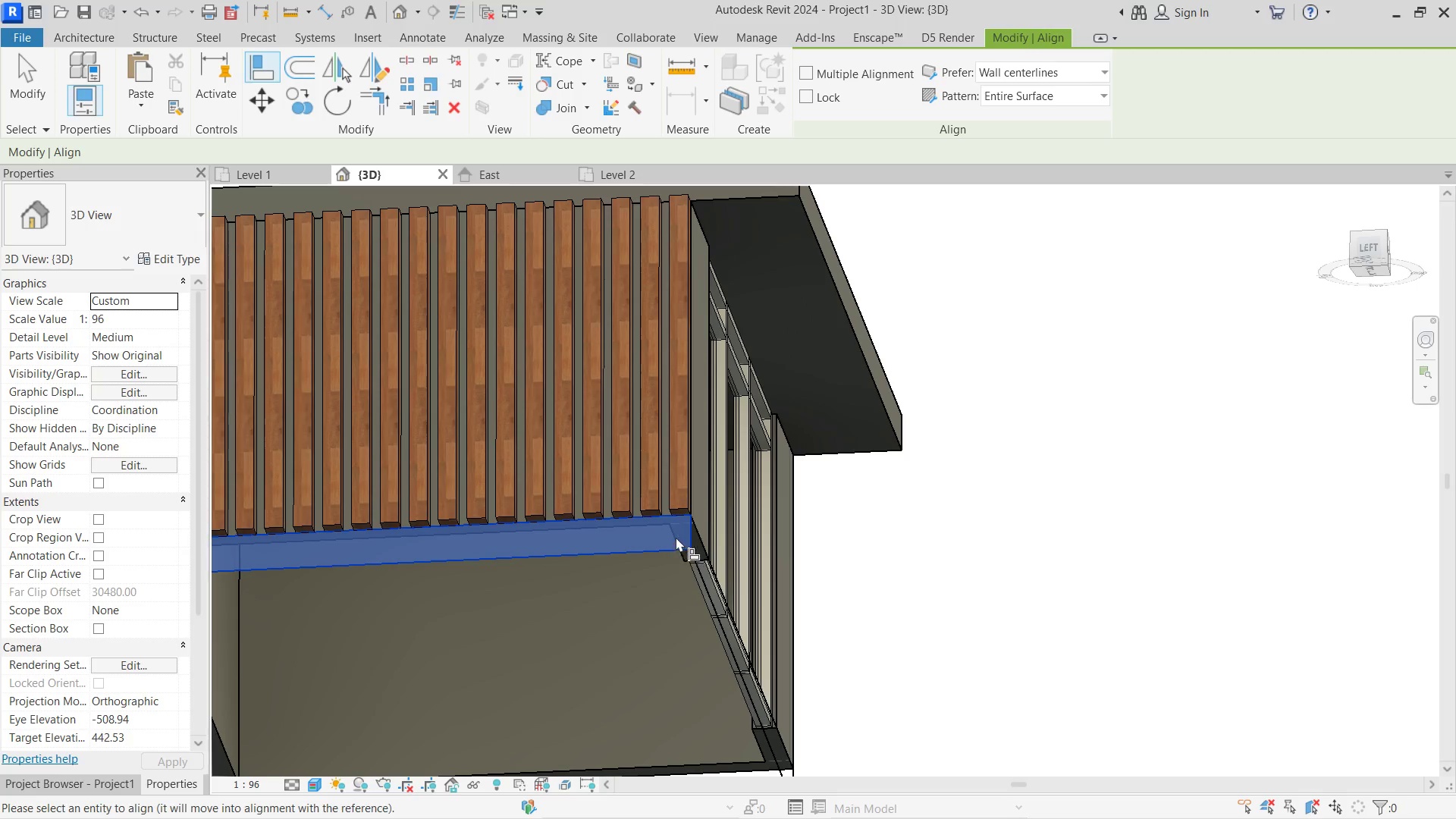 
key(Escape)
 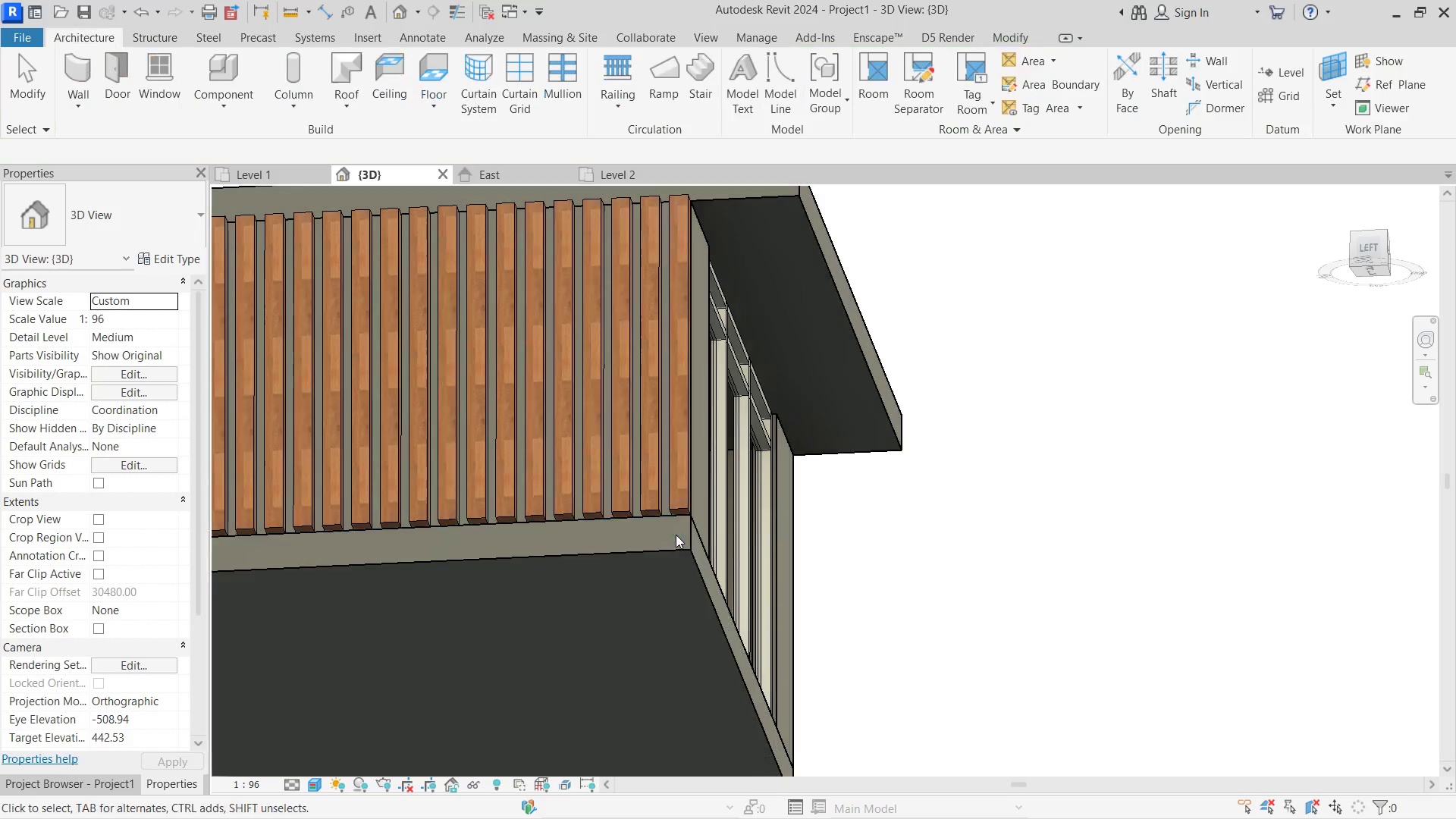 
key(A)
 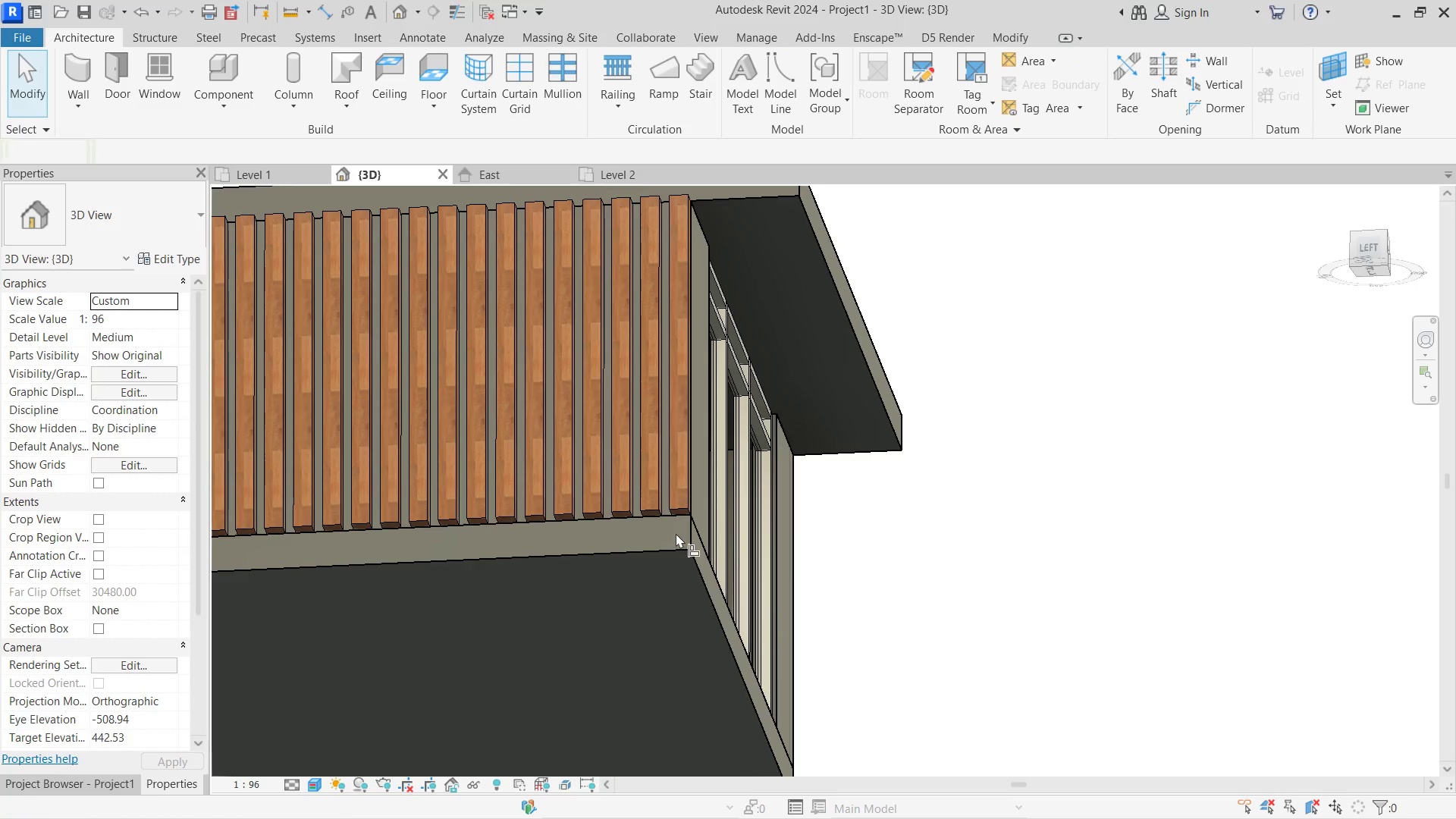 
hold_key(key=L, duration=4.48)
 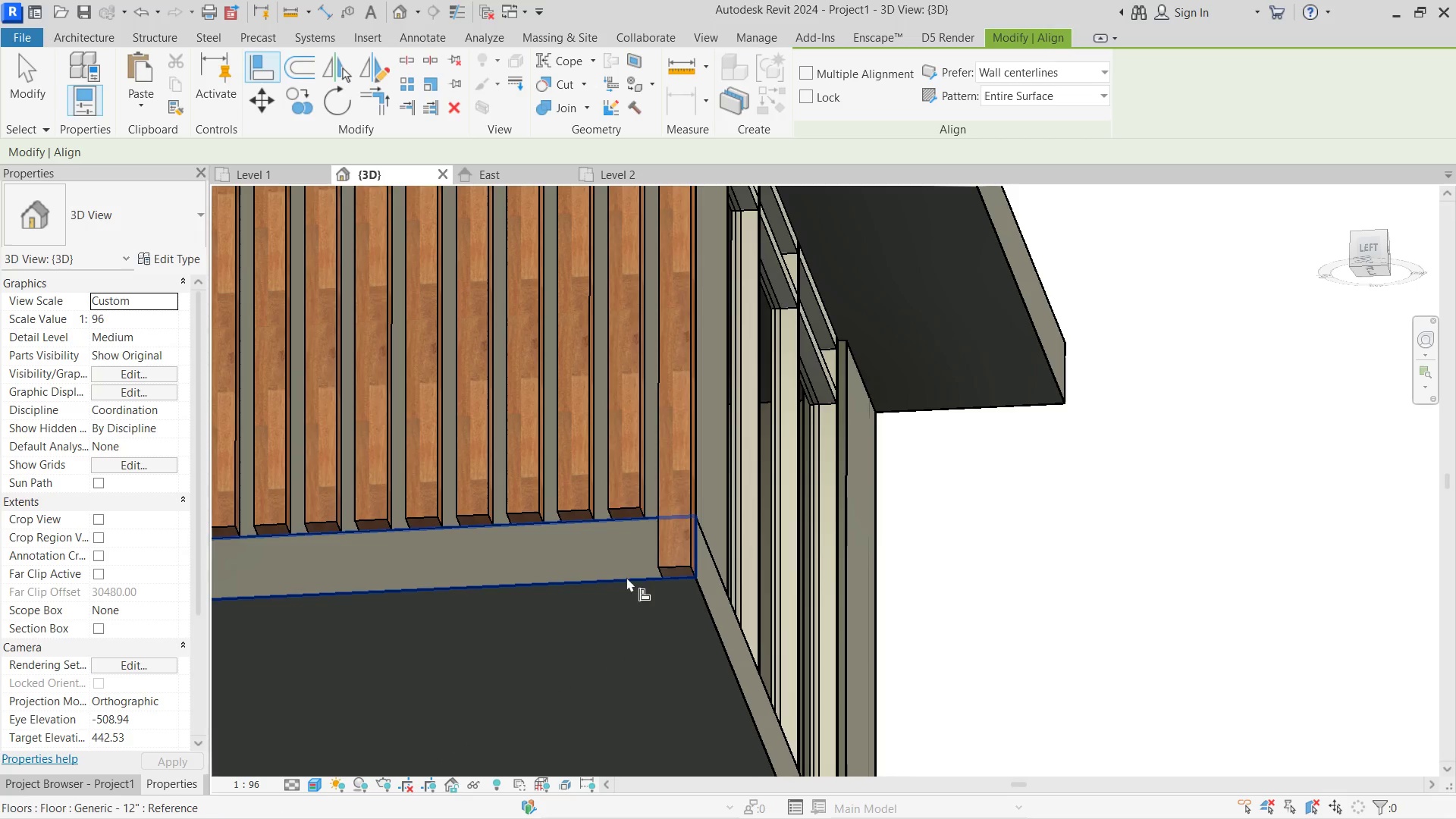 
left_click([657, 554])
 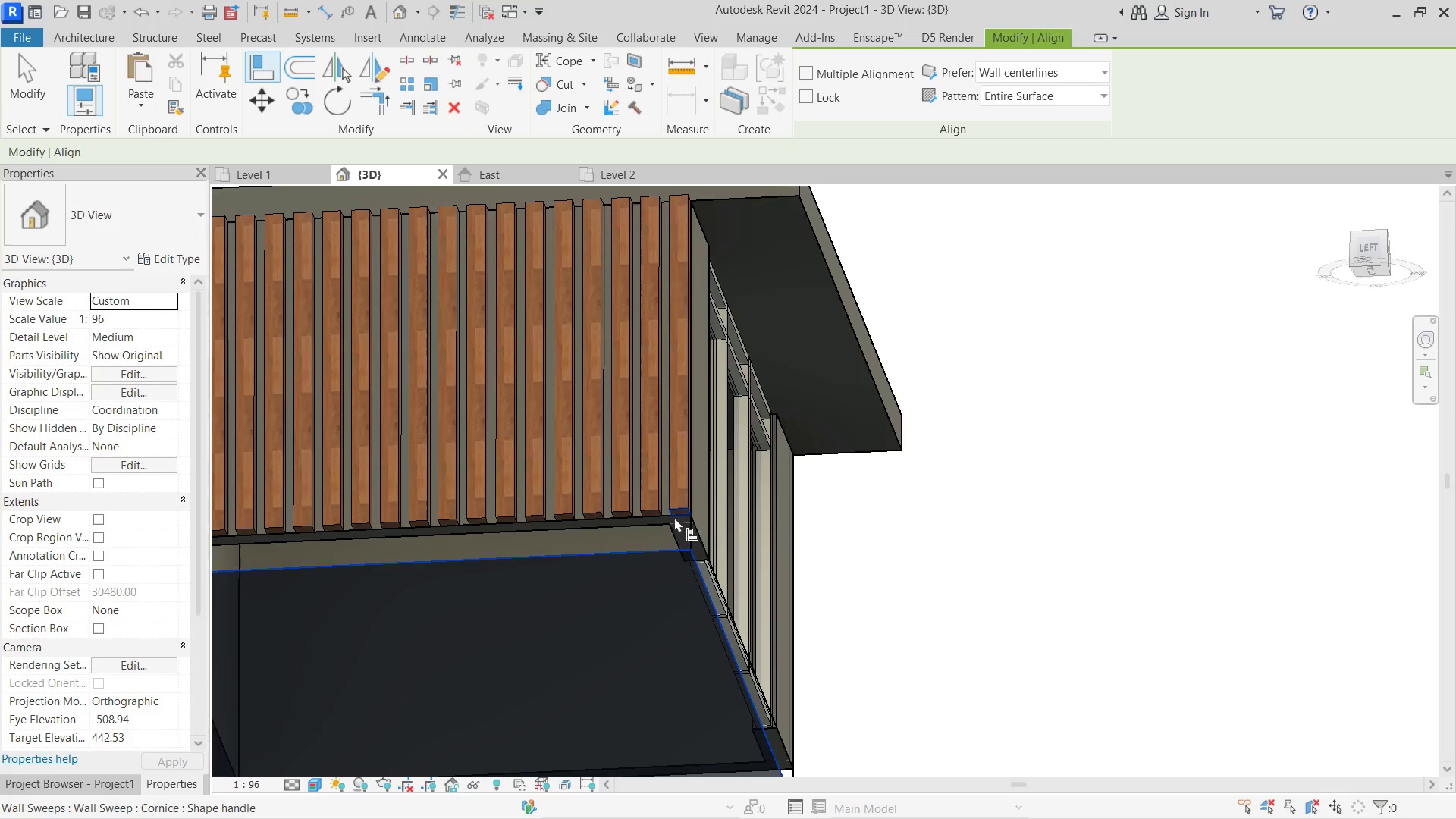 
left_click([689, 512])
 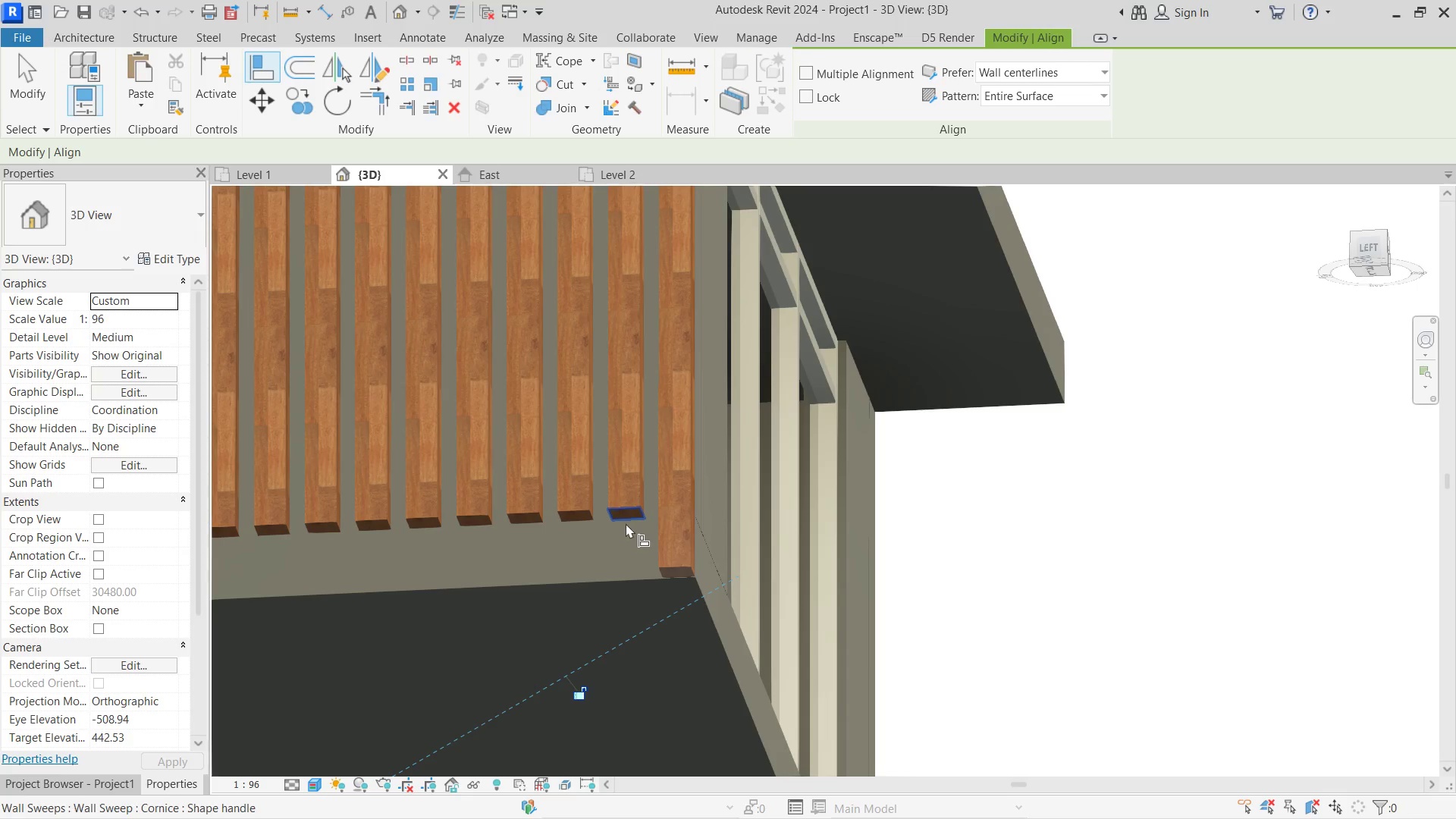 
scroll: coordinate [686, 513], scroll_direction: up, amount: 3.0
 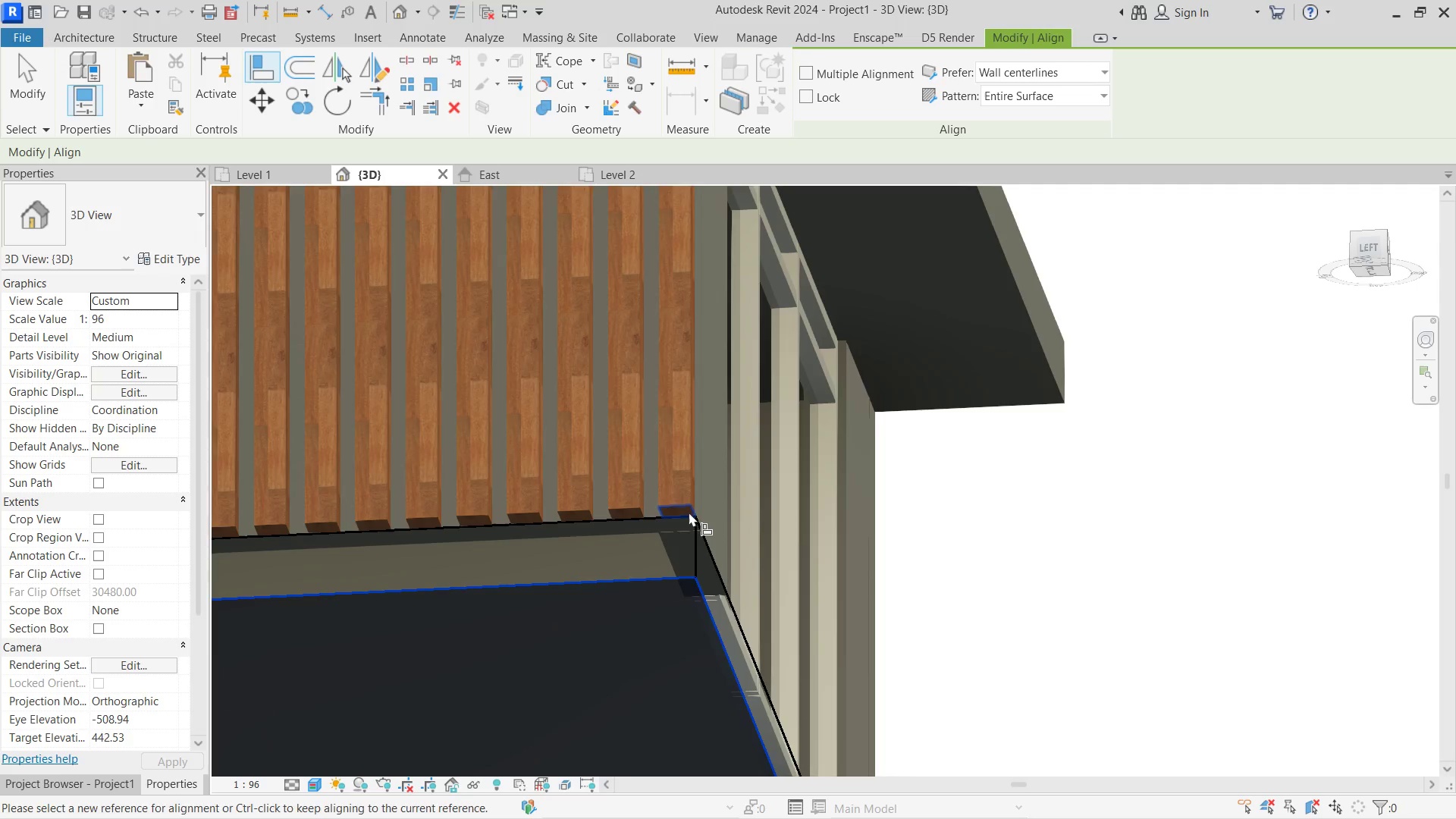 
left_click([626, 523])
 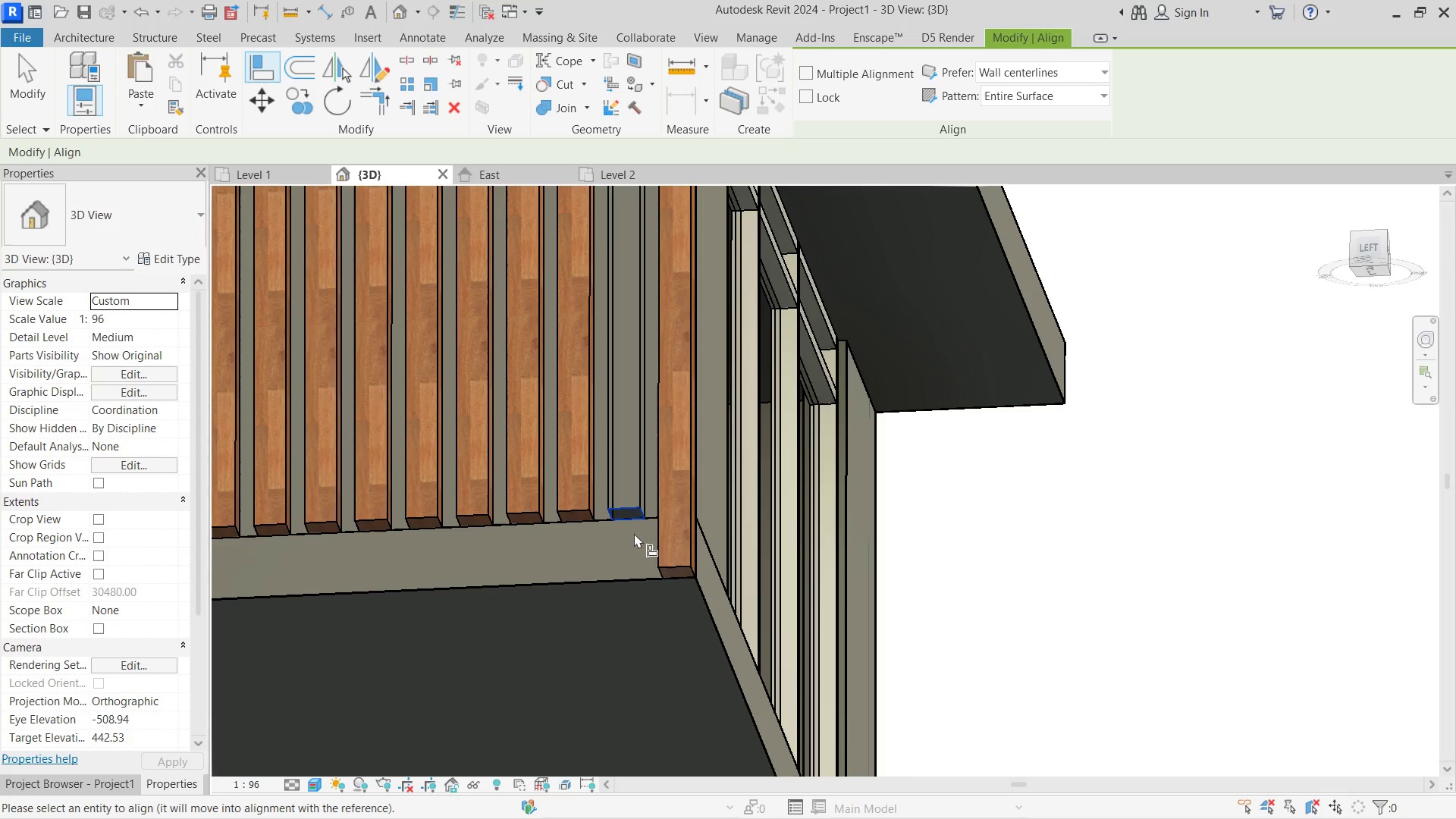 
key(Escape)
 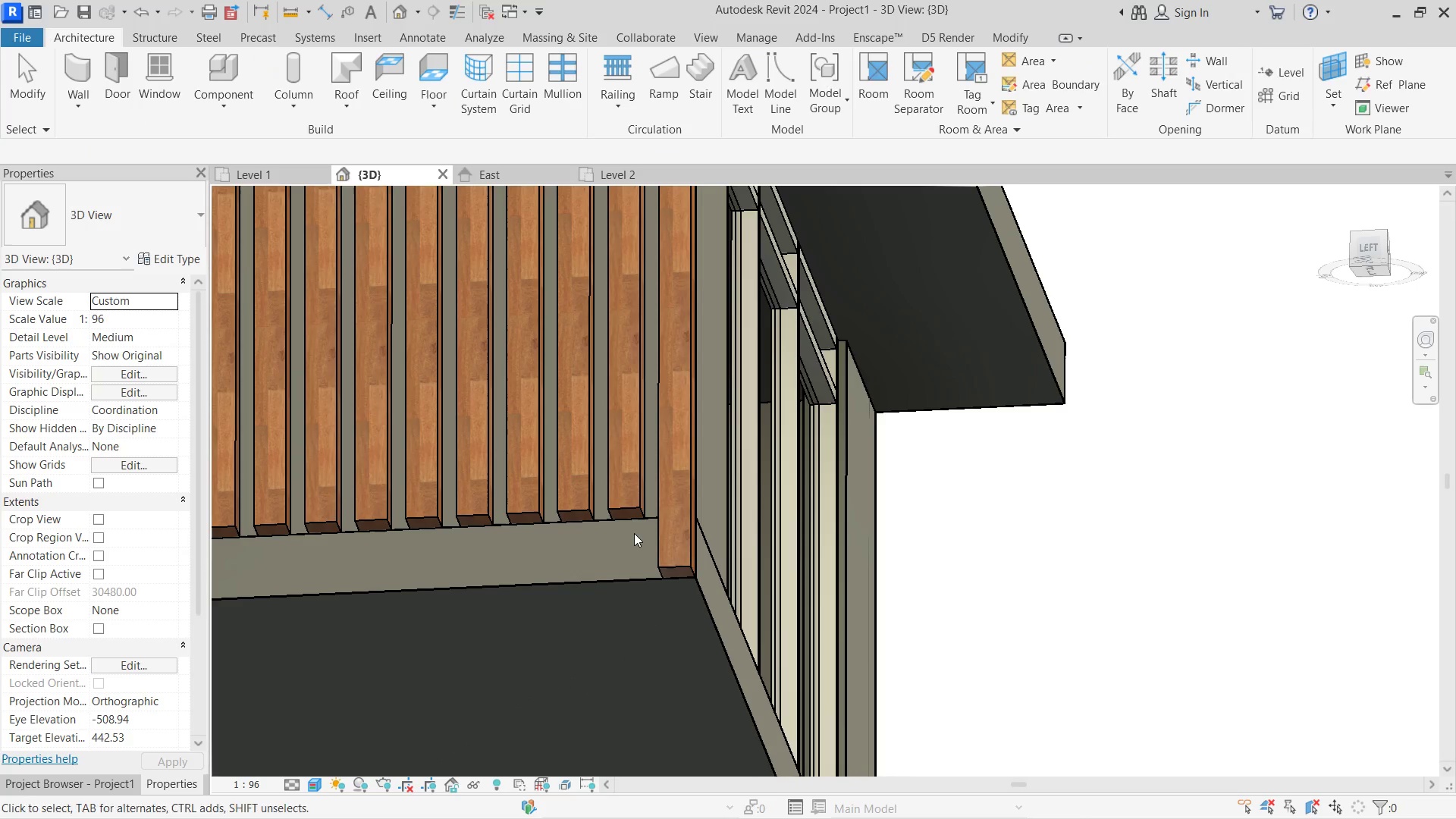 
key(Escape)
 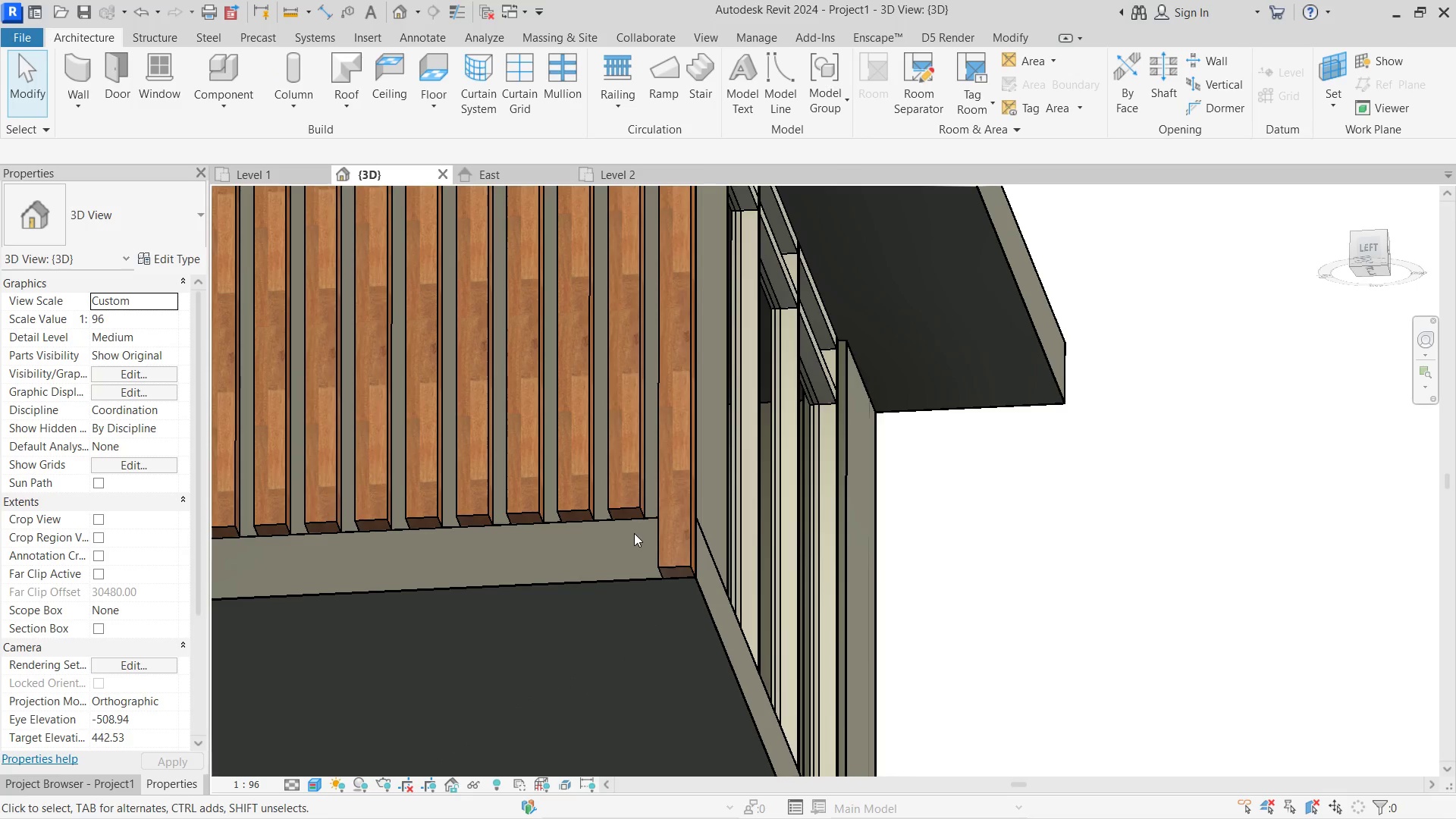 
key(A)
 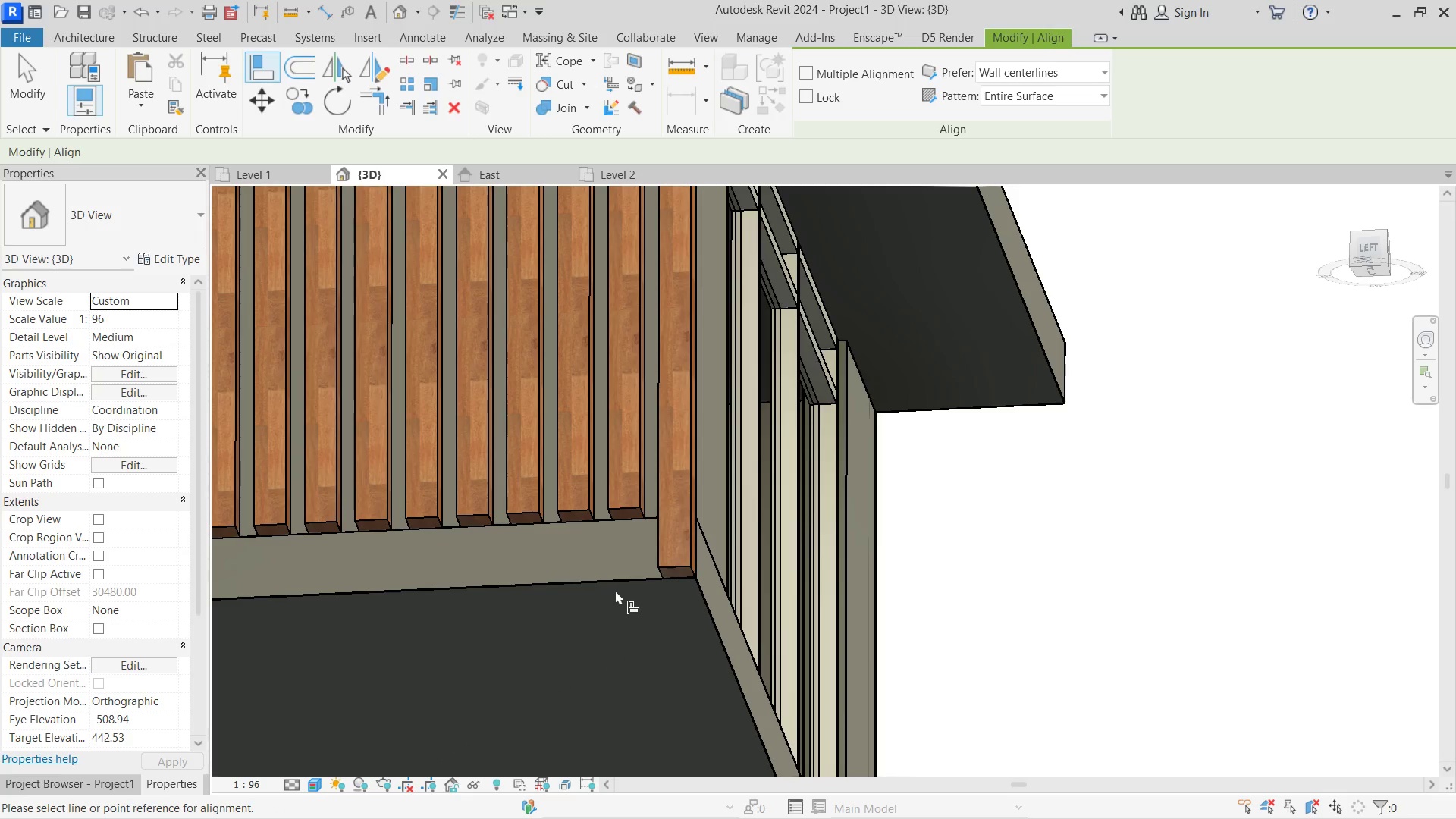 
left_click([615, 585])
 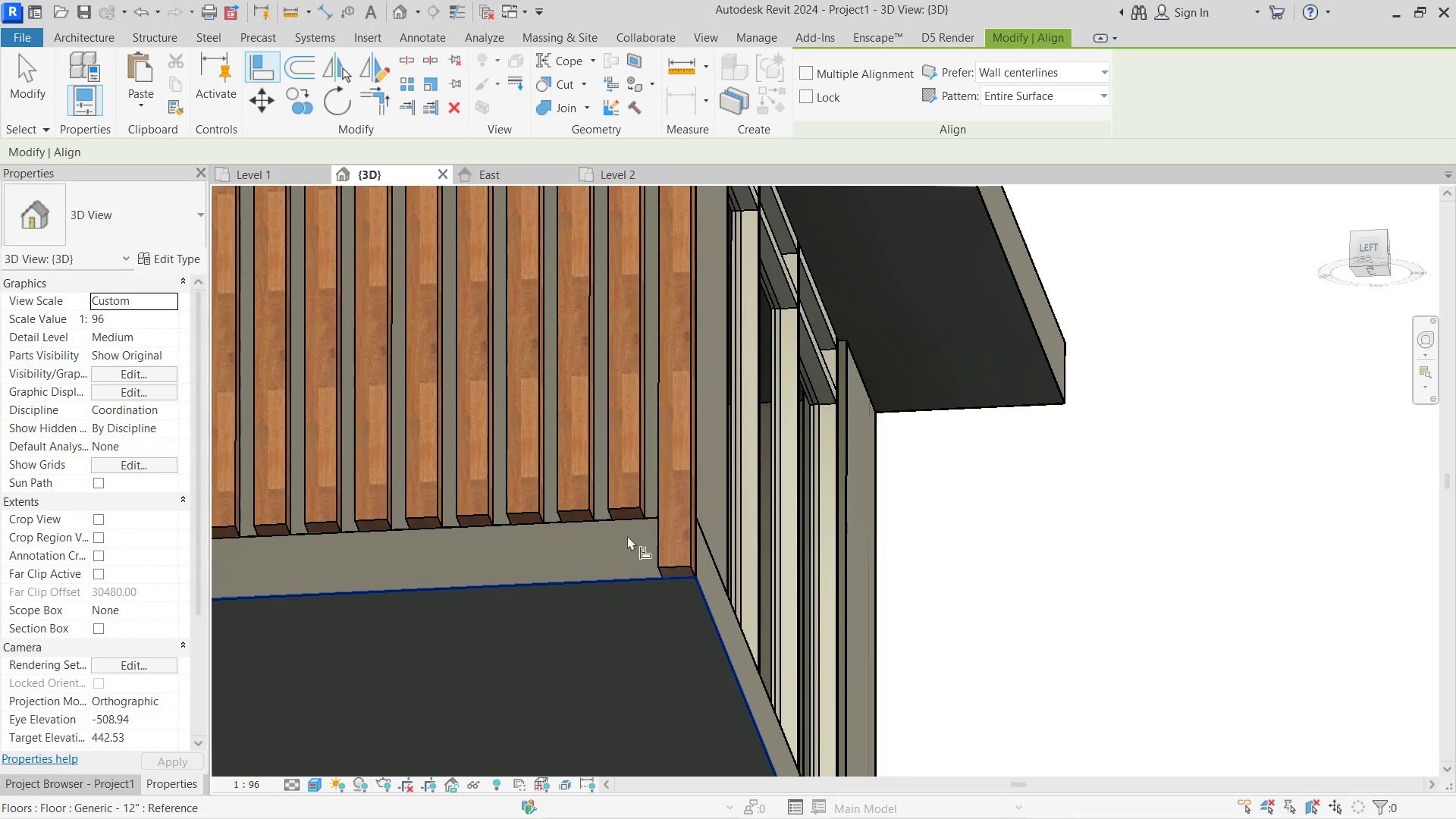 
hold_key(key=ControlLeft, duration=2.84)
left_click([628, 514])
 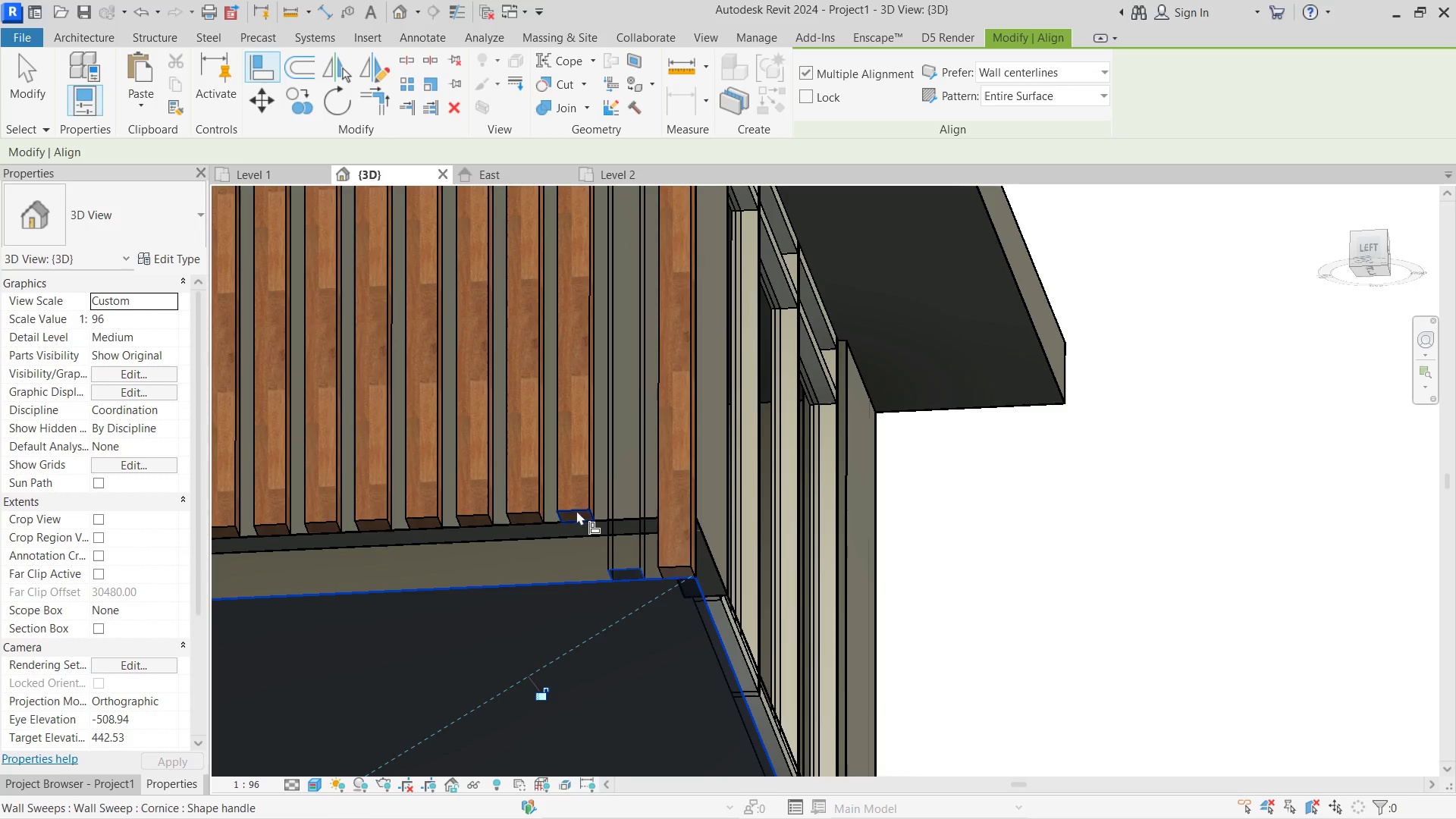 
left_click([576, 510])
 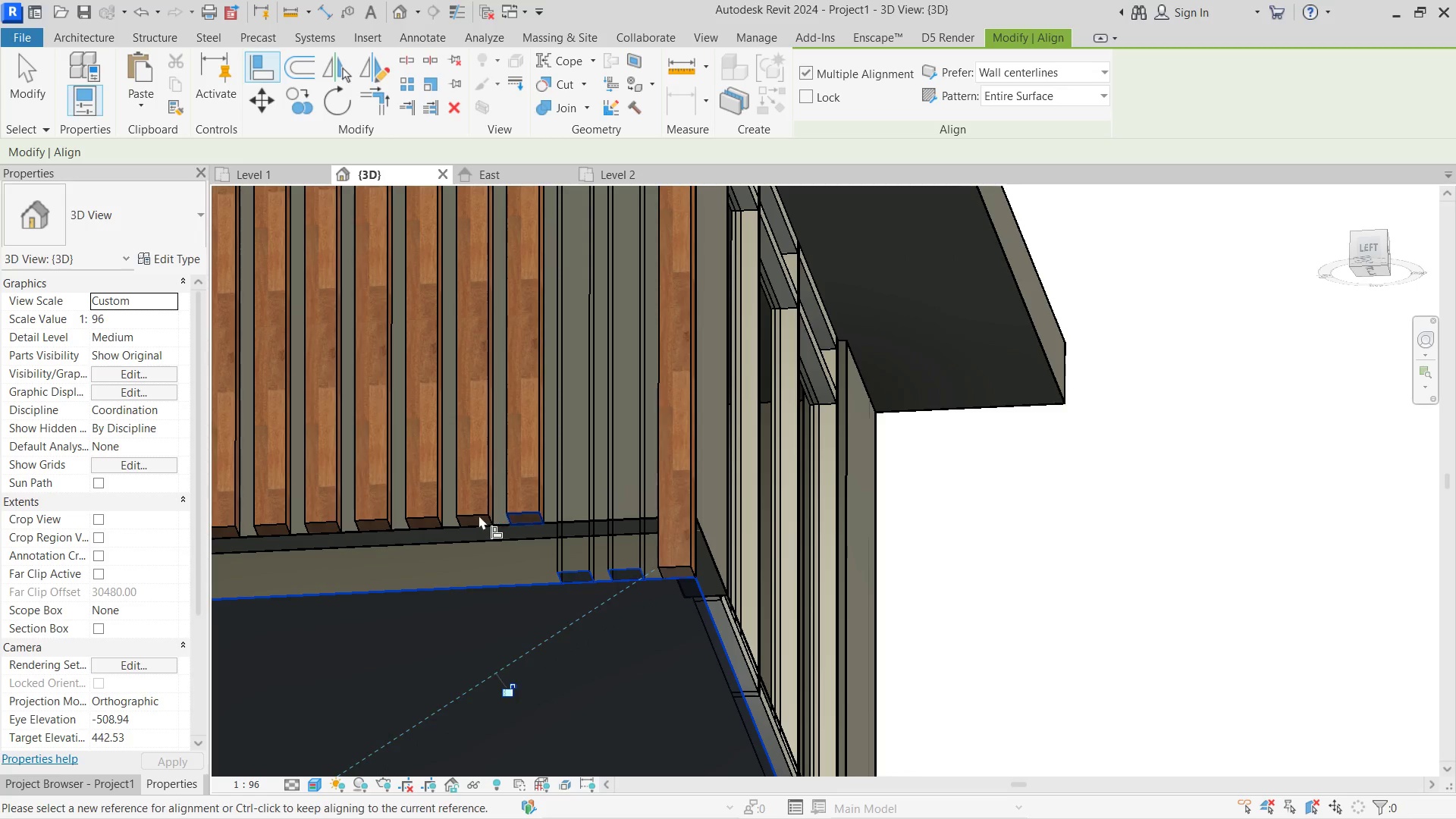 
double_click([476, 515])
 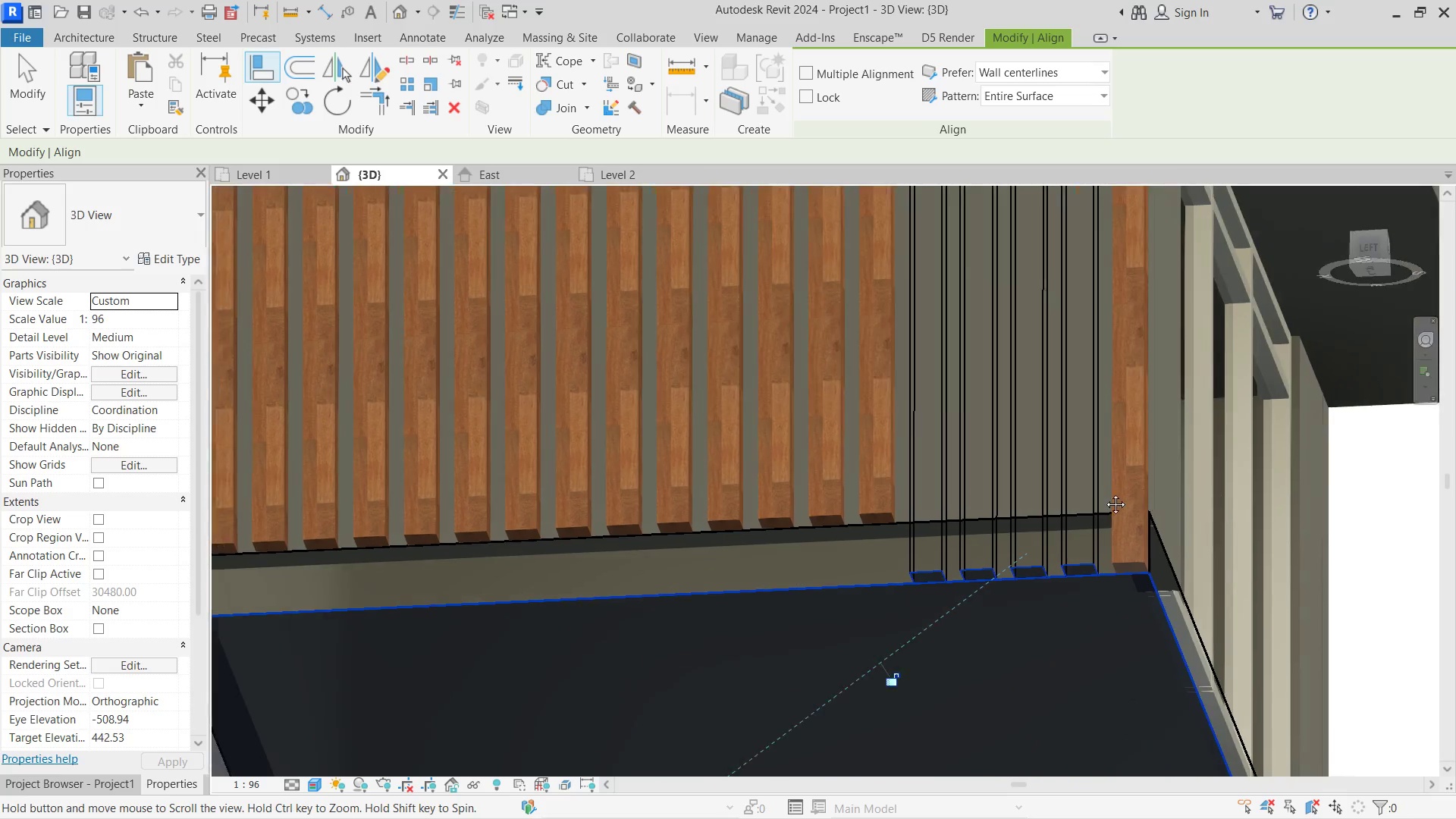 
hold_key(key=ControlLeft, duration=6.52)
left_click([873, 523])
 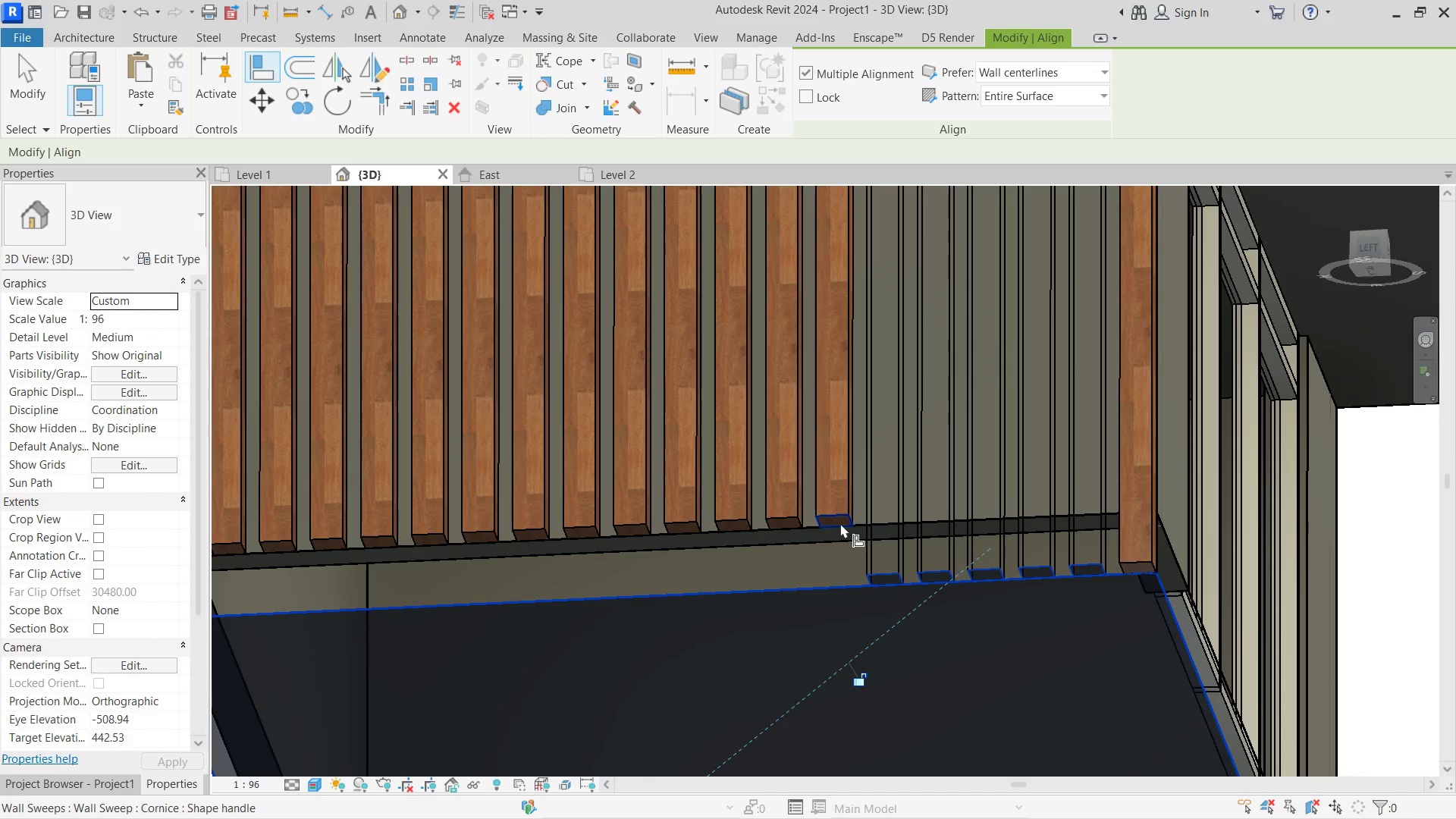 
left_click([840, 523])
 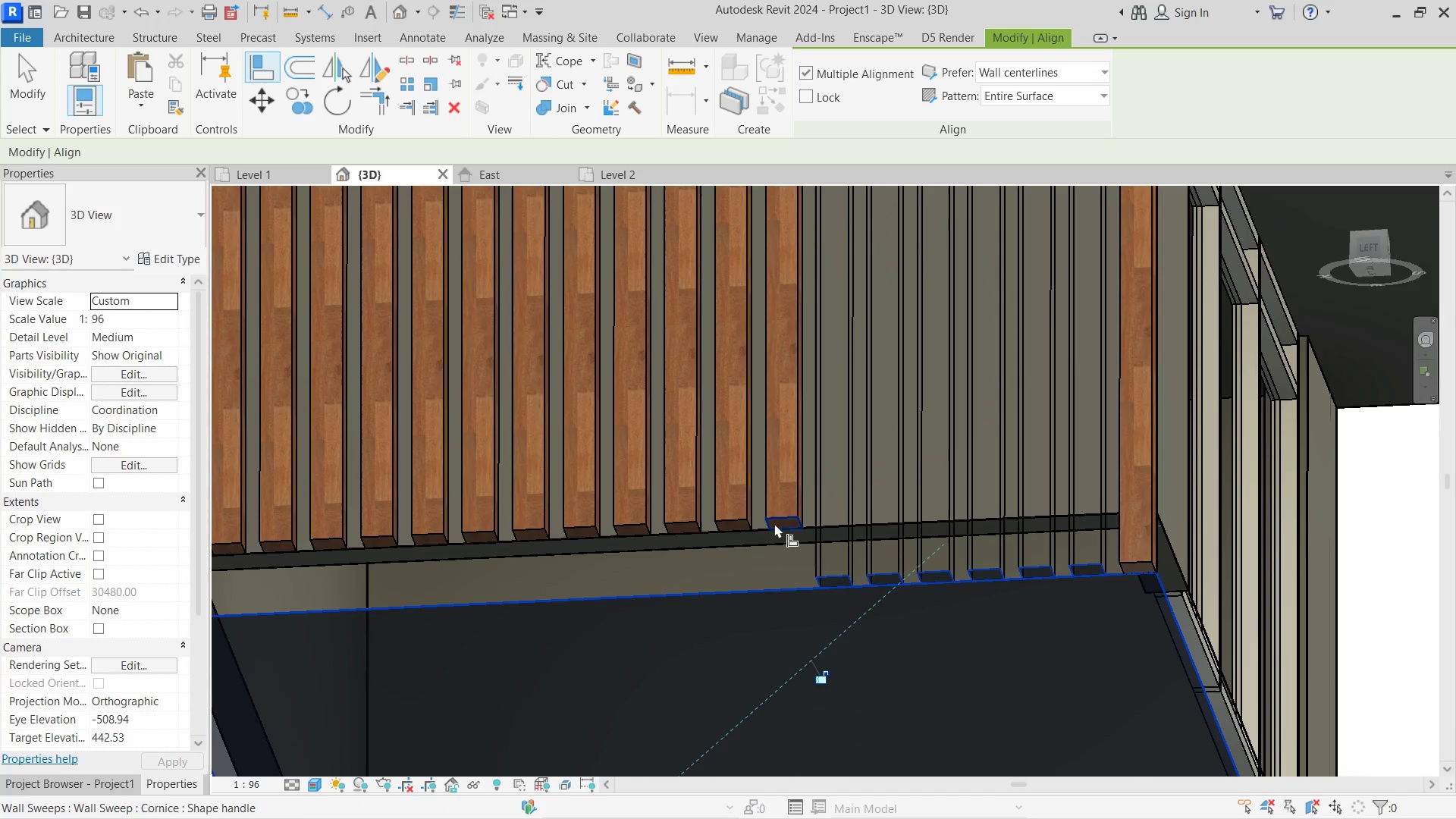 
left_click([774, 523])
 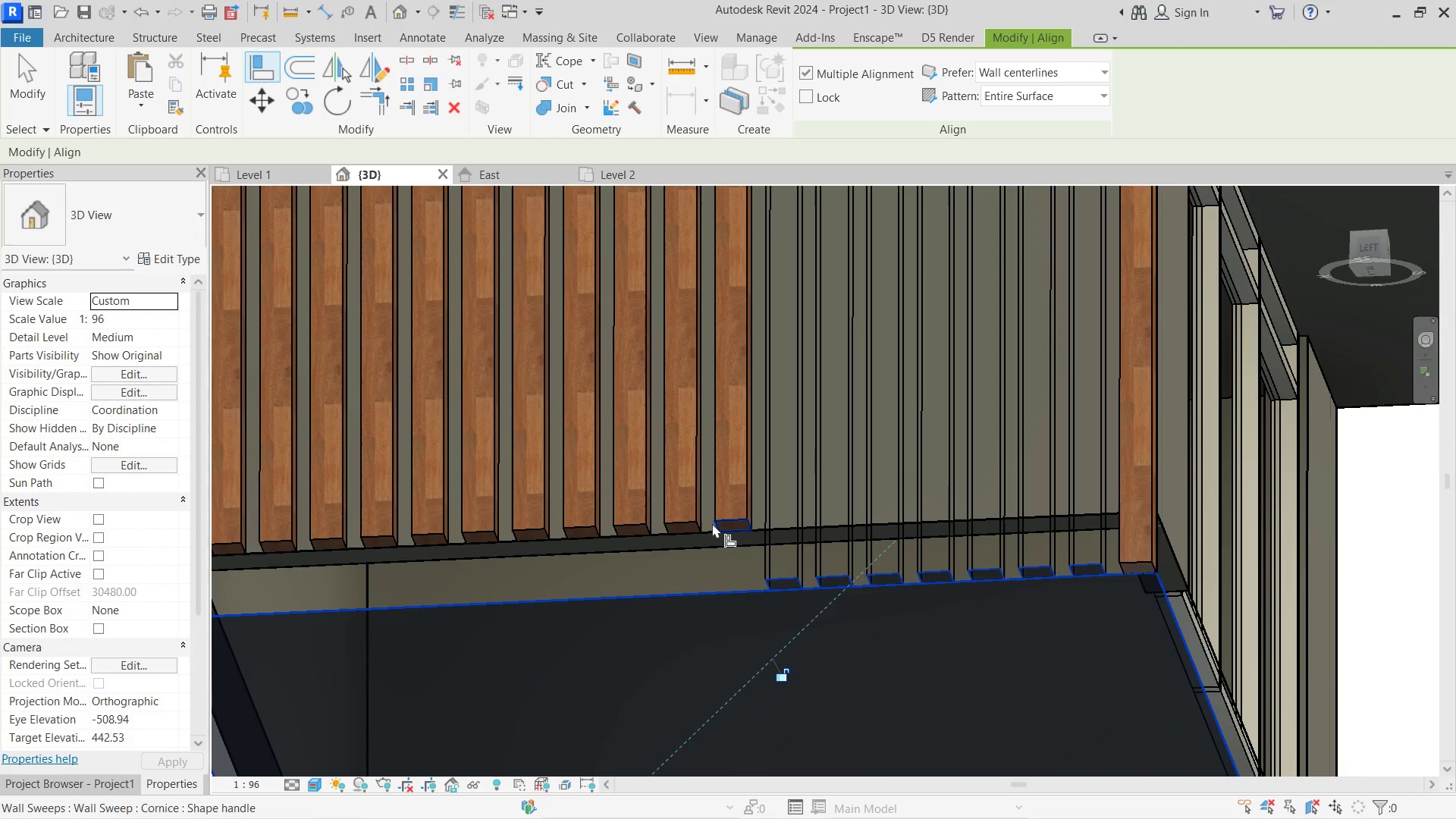 
left_click([712, 523])
 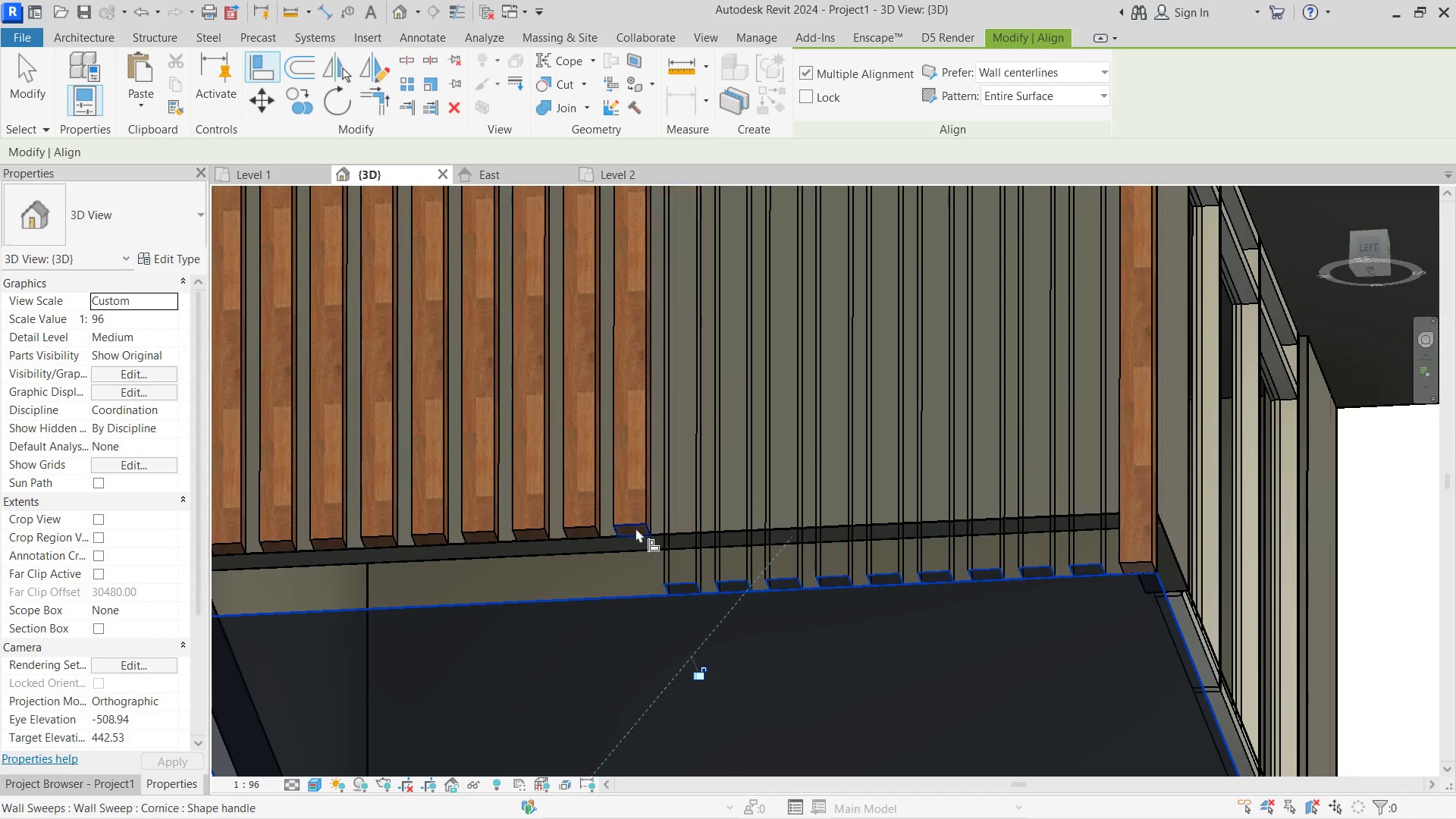 
double_click([635, 528])
 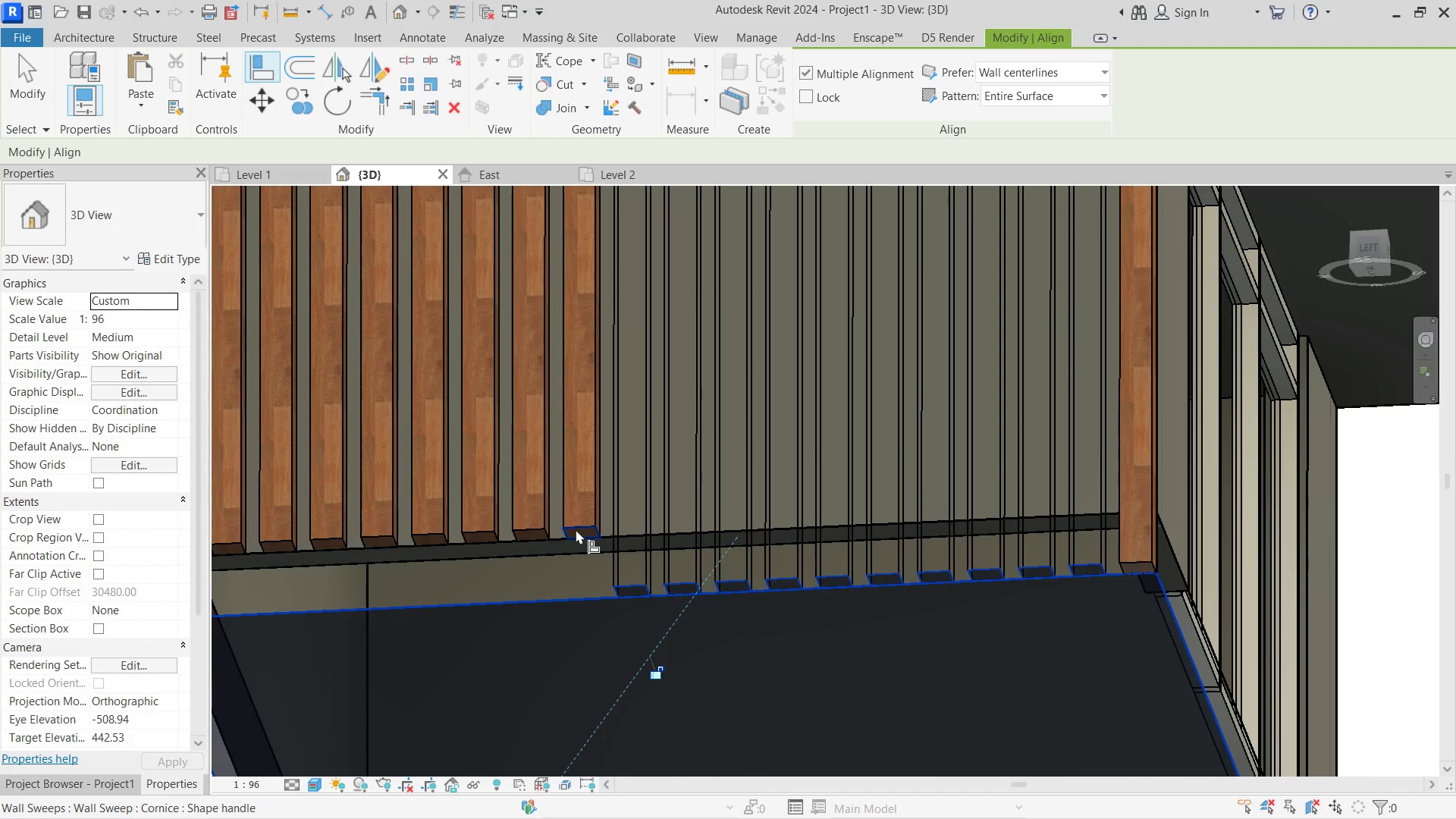 
triple_click([576, 529])
 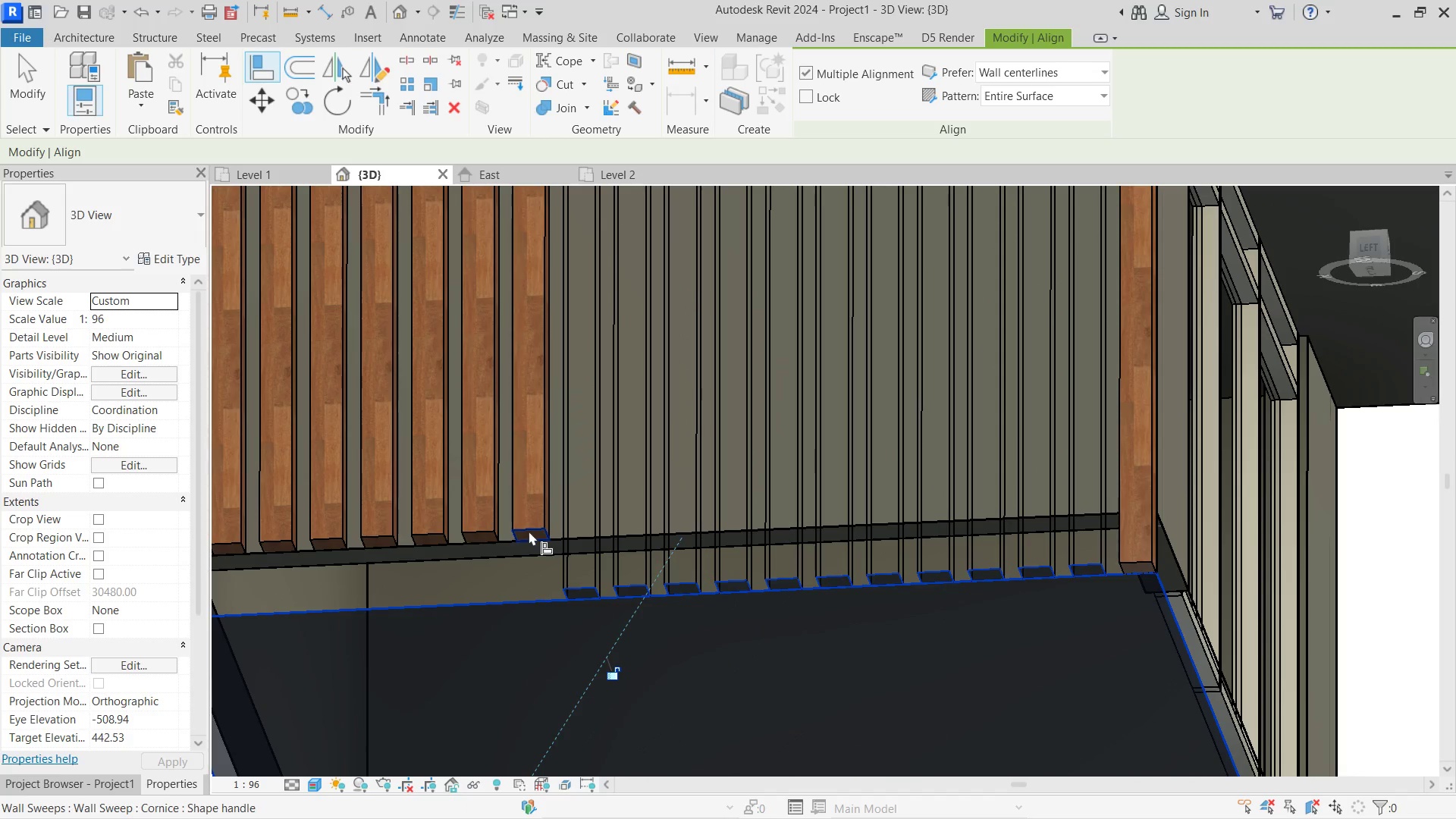 
triple_click([529, 531])
 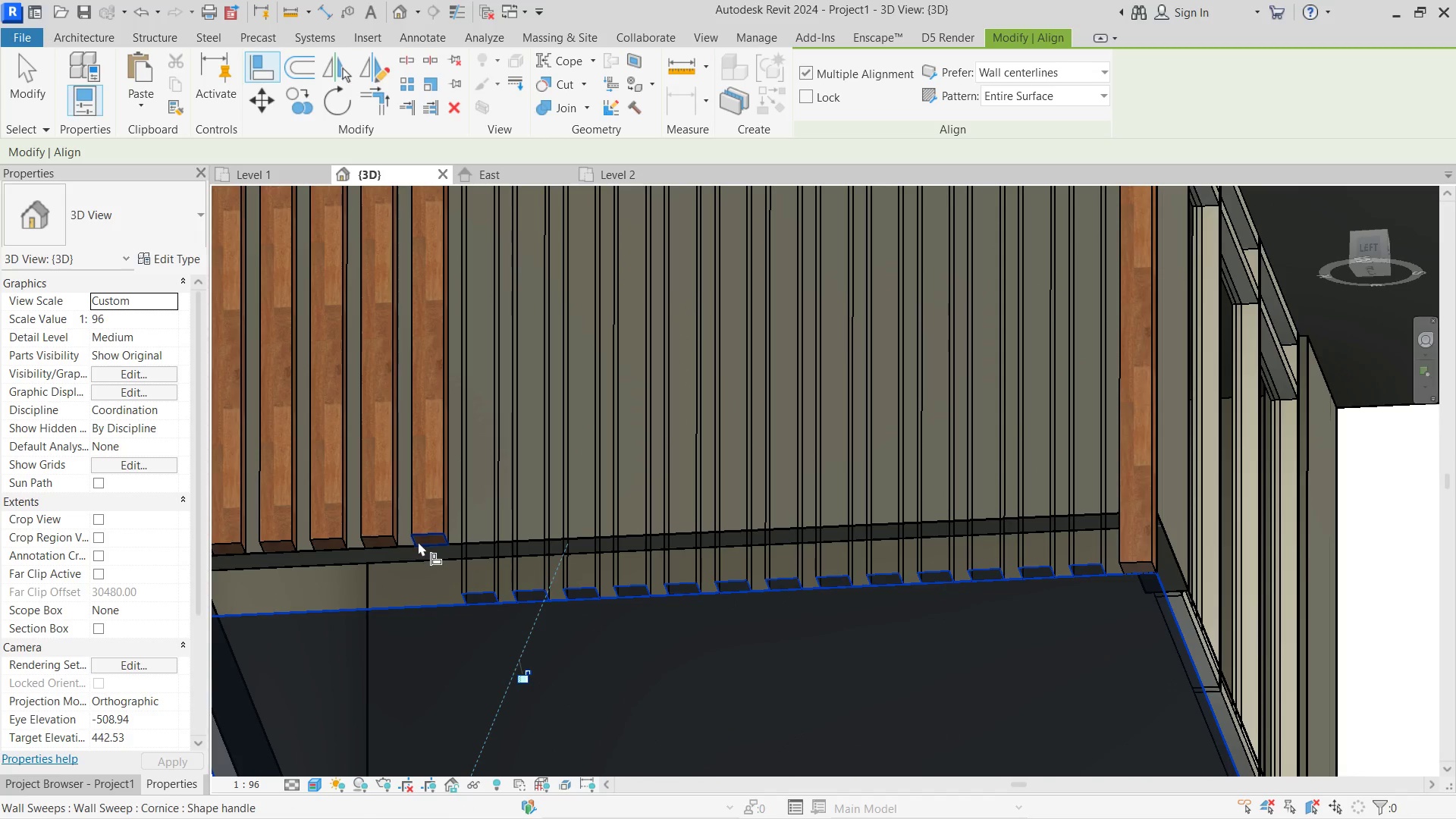 
double_click([379, 541])
 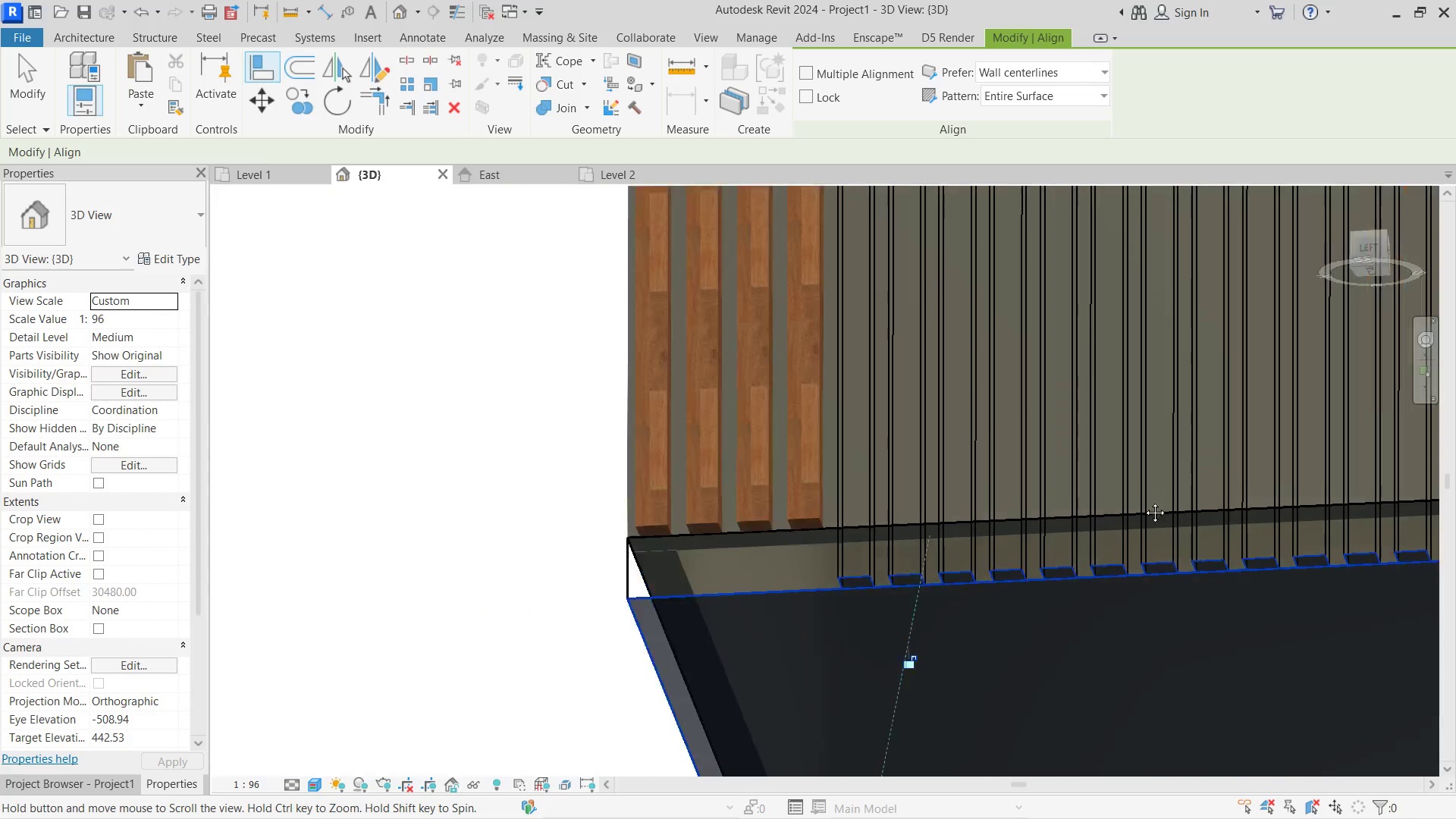 
hold_key(key=ControlLeft, duration=2.75)
double_click([914, 514])
 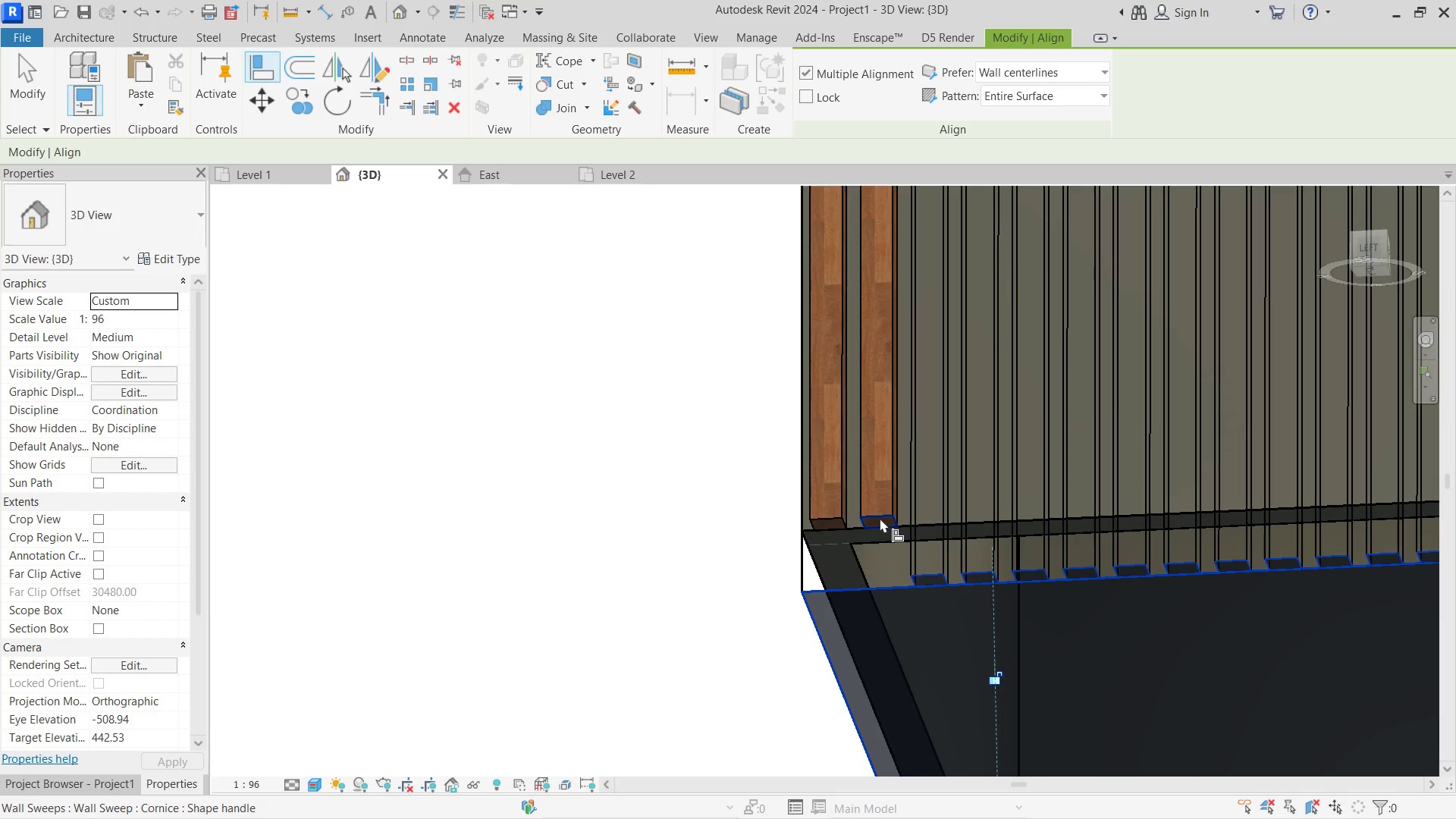 
left_click([880, 518])
 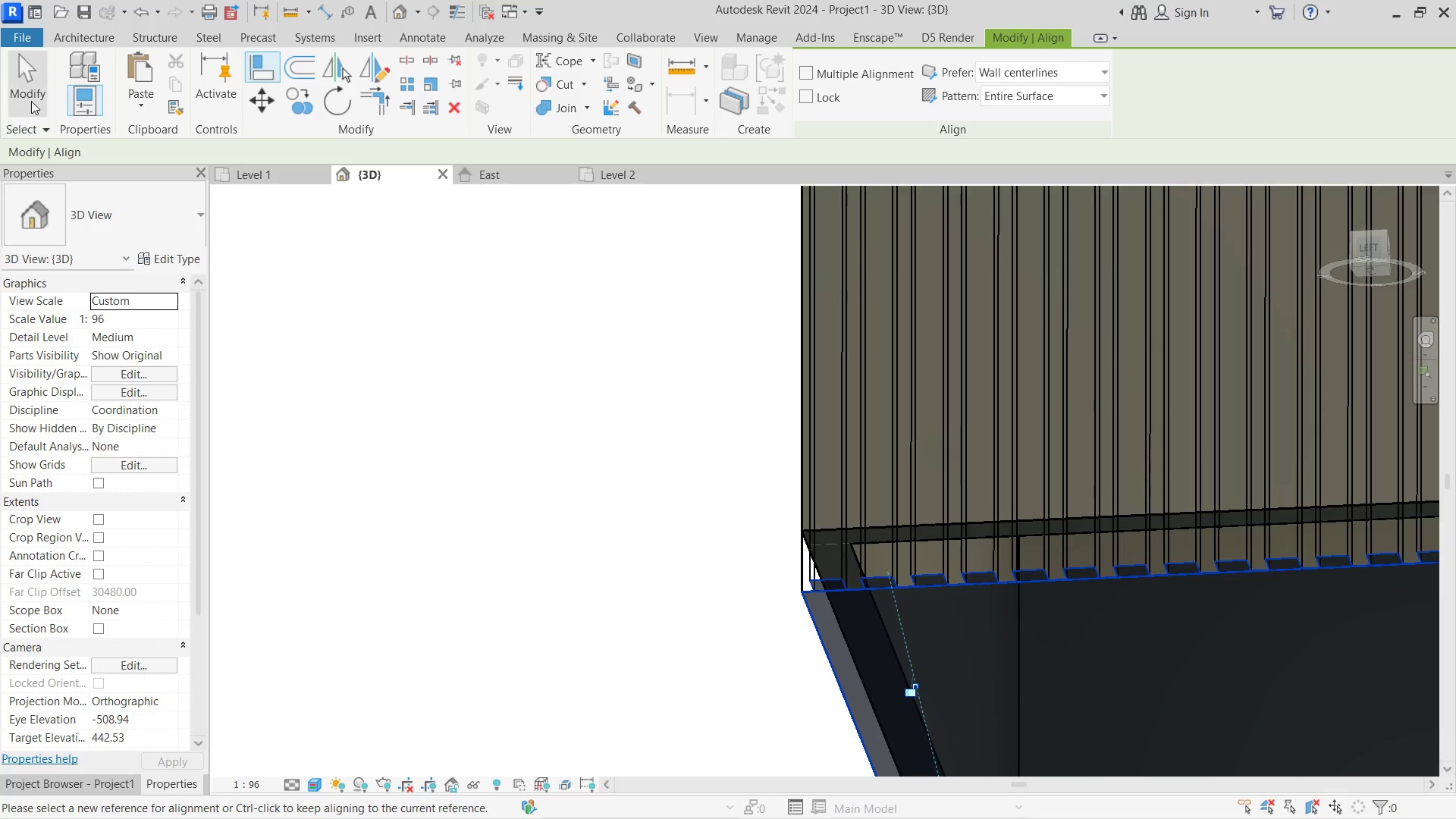 
double_click([549, 377])
 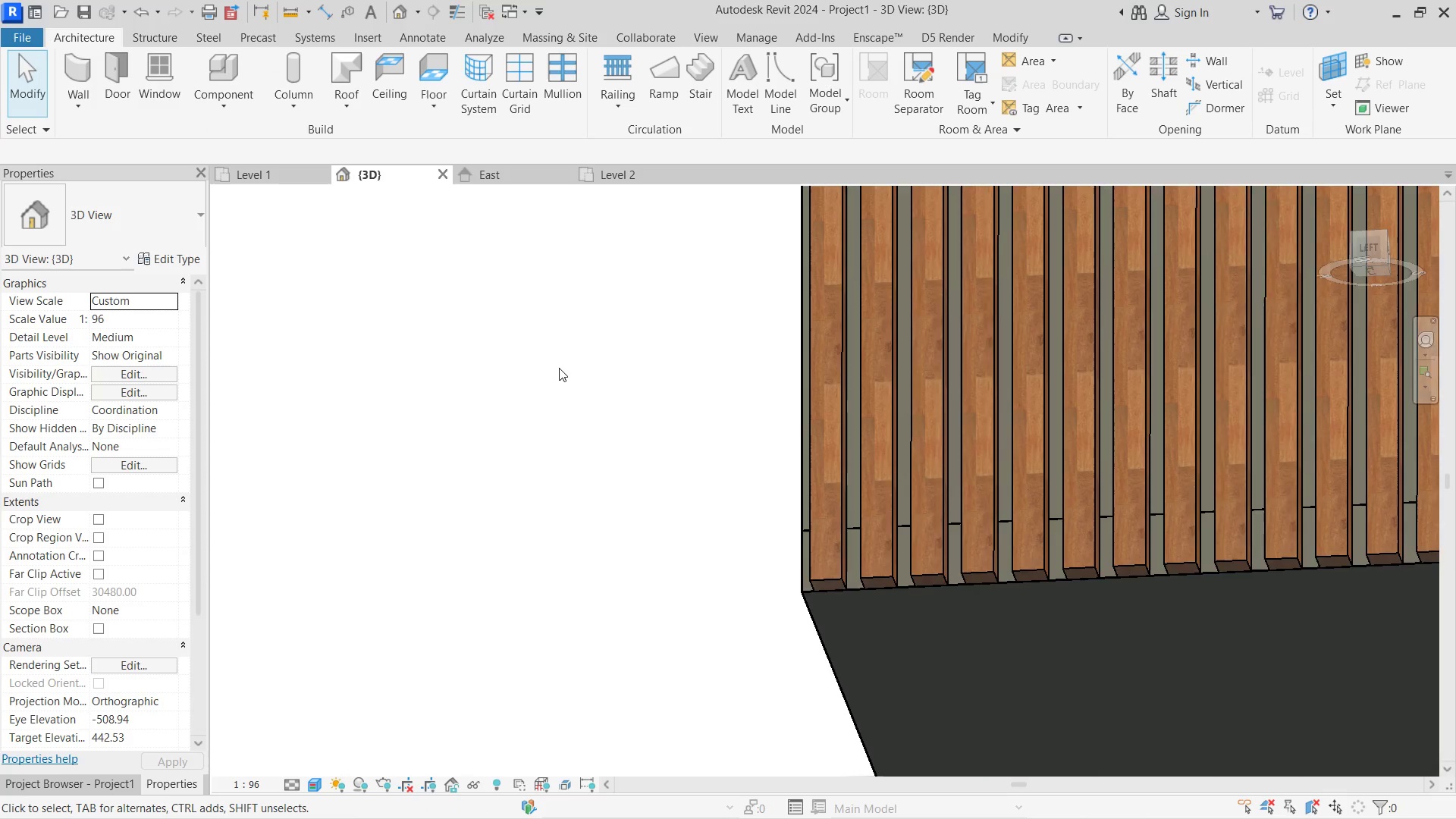 
hold_key(key=ShiftLeft, duration=0.45)
scroll: coordinate [909, 386], scroll_direction: down, amount: 3.0
 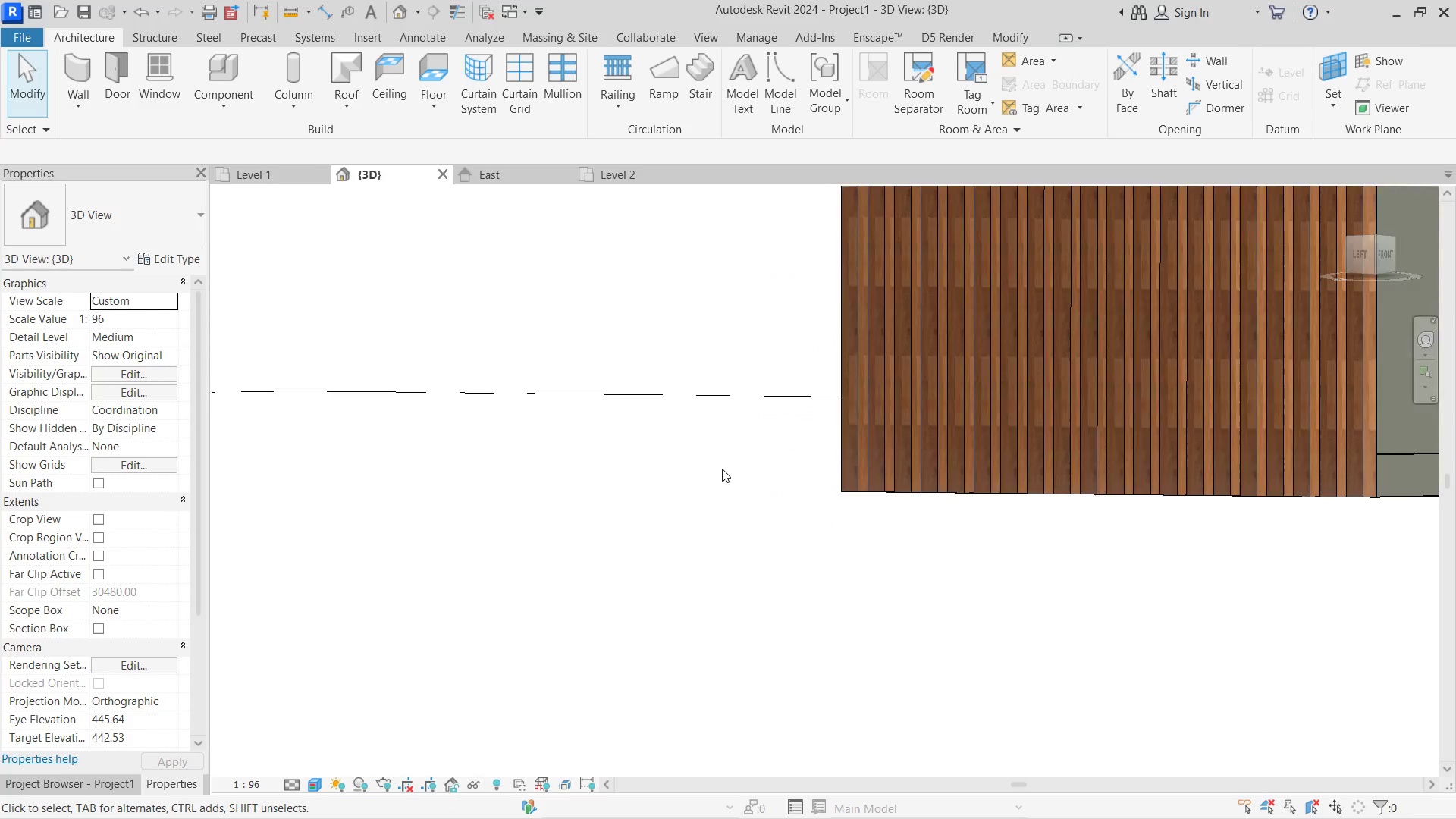 
hold_key(key=ShiftLeft, duration=1.49)
 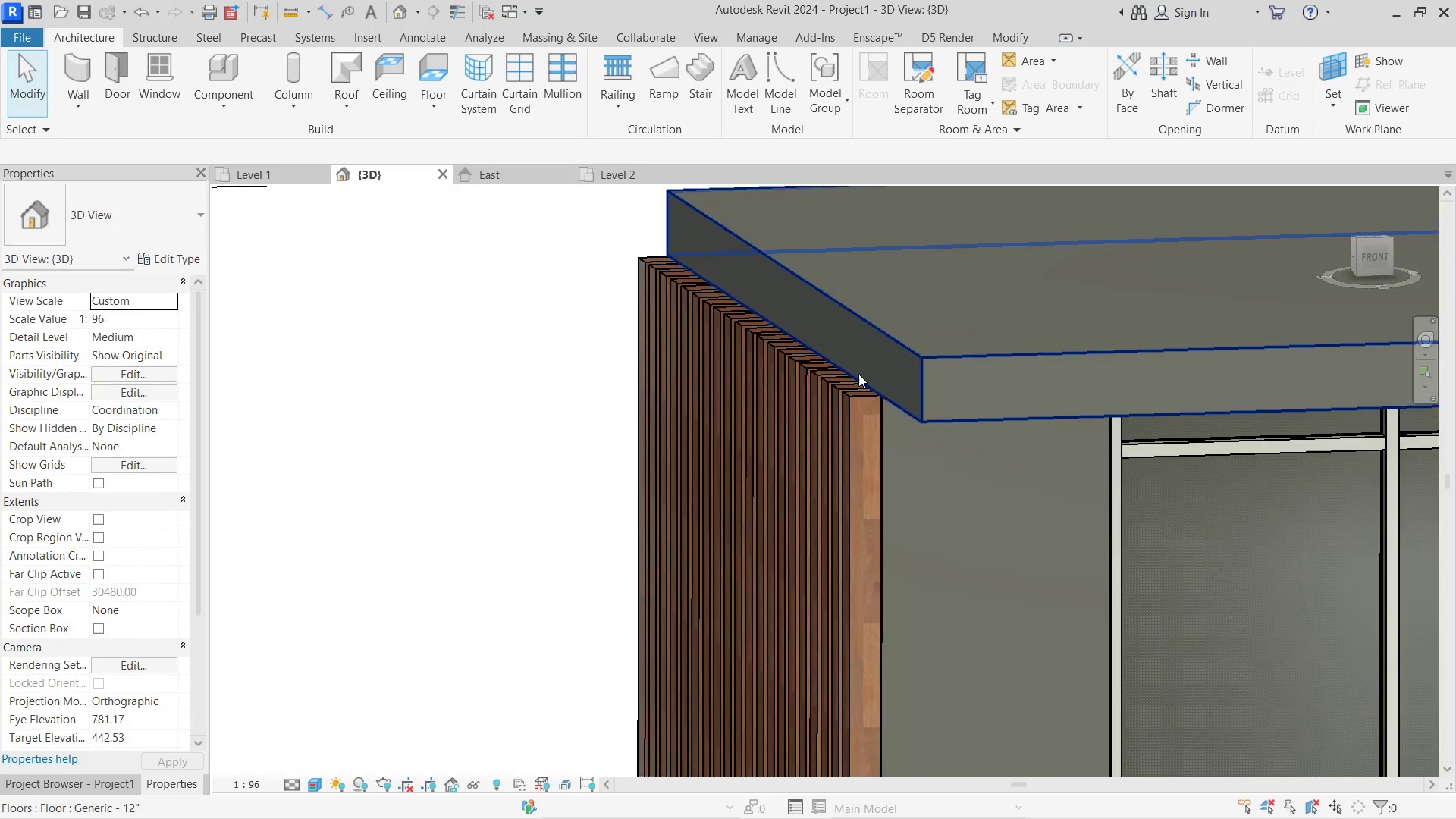 
scroll: coordinate [930, 312], scroll_direction: up, amount: 2.0
 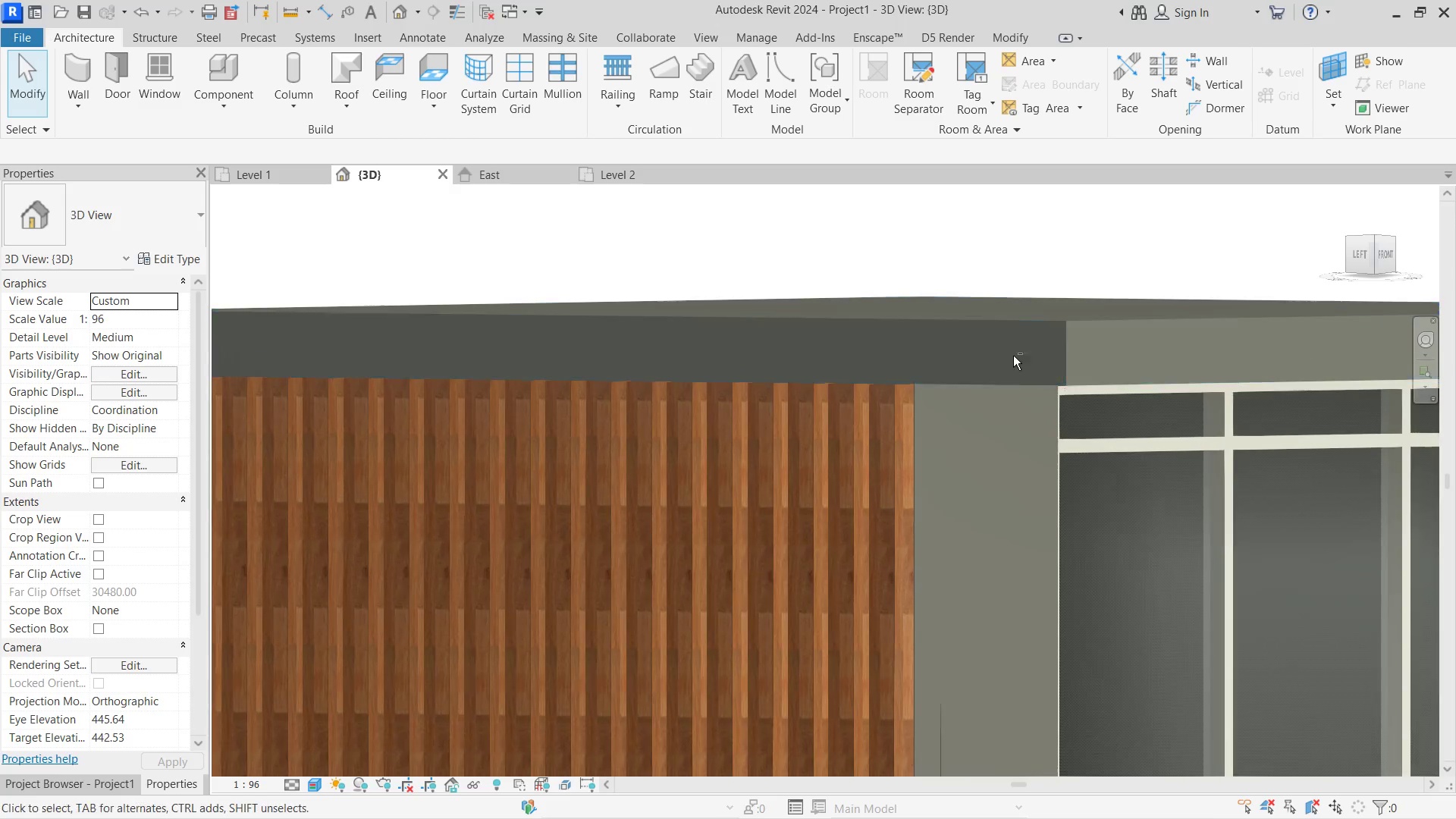 
hold_key(key=ShiftLeft, duration=1.14)
 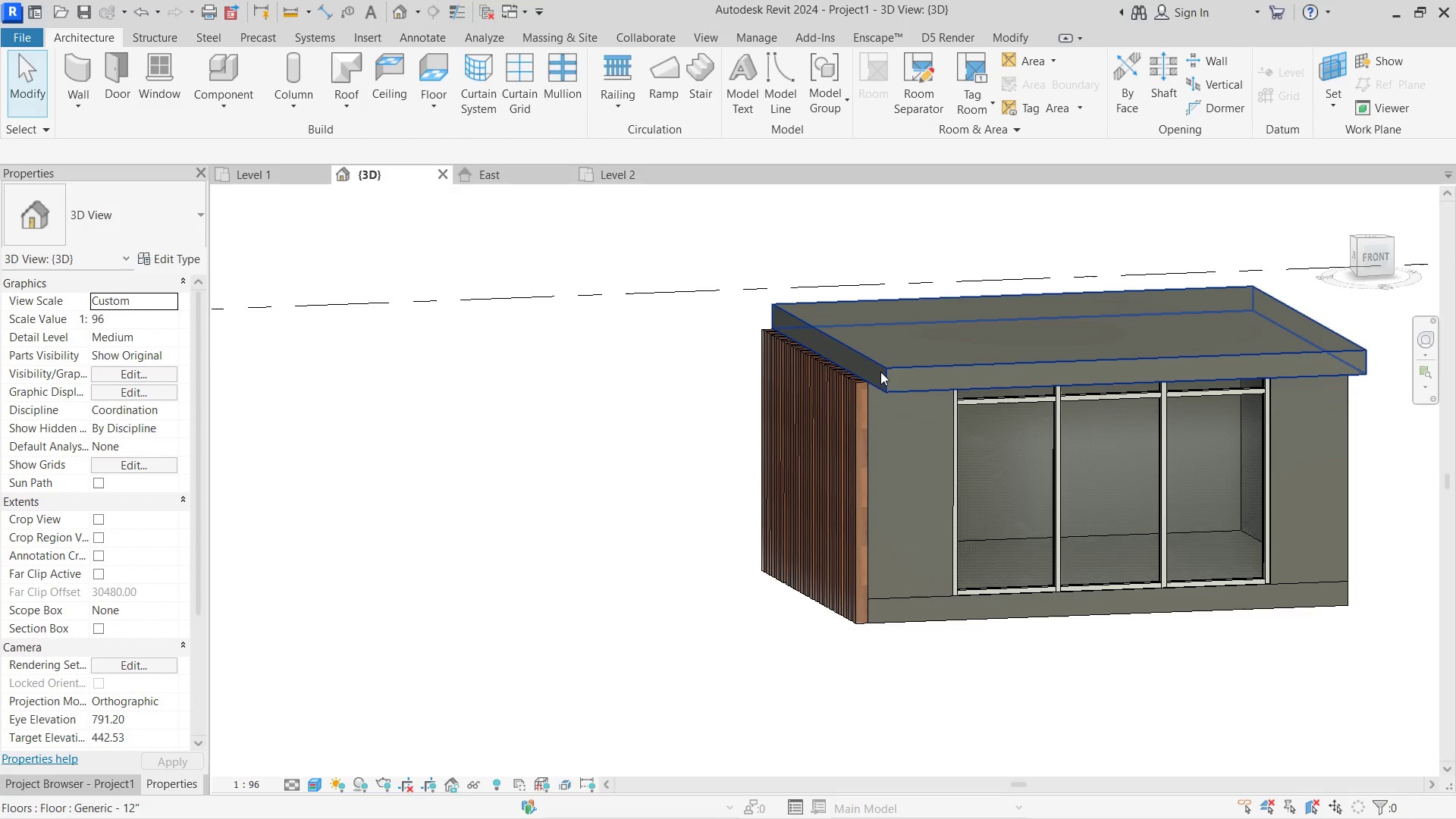 
scroll: coordinate [858, 374], scroll_direction: down, amount: 6.0
 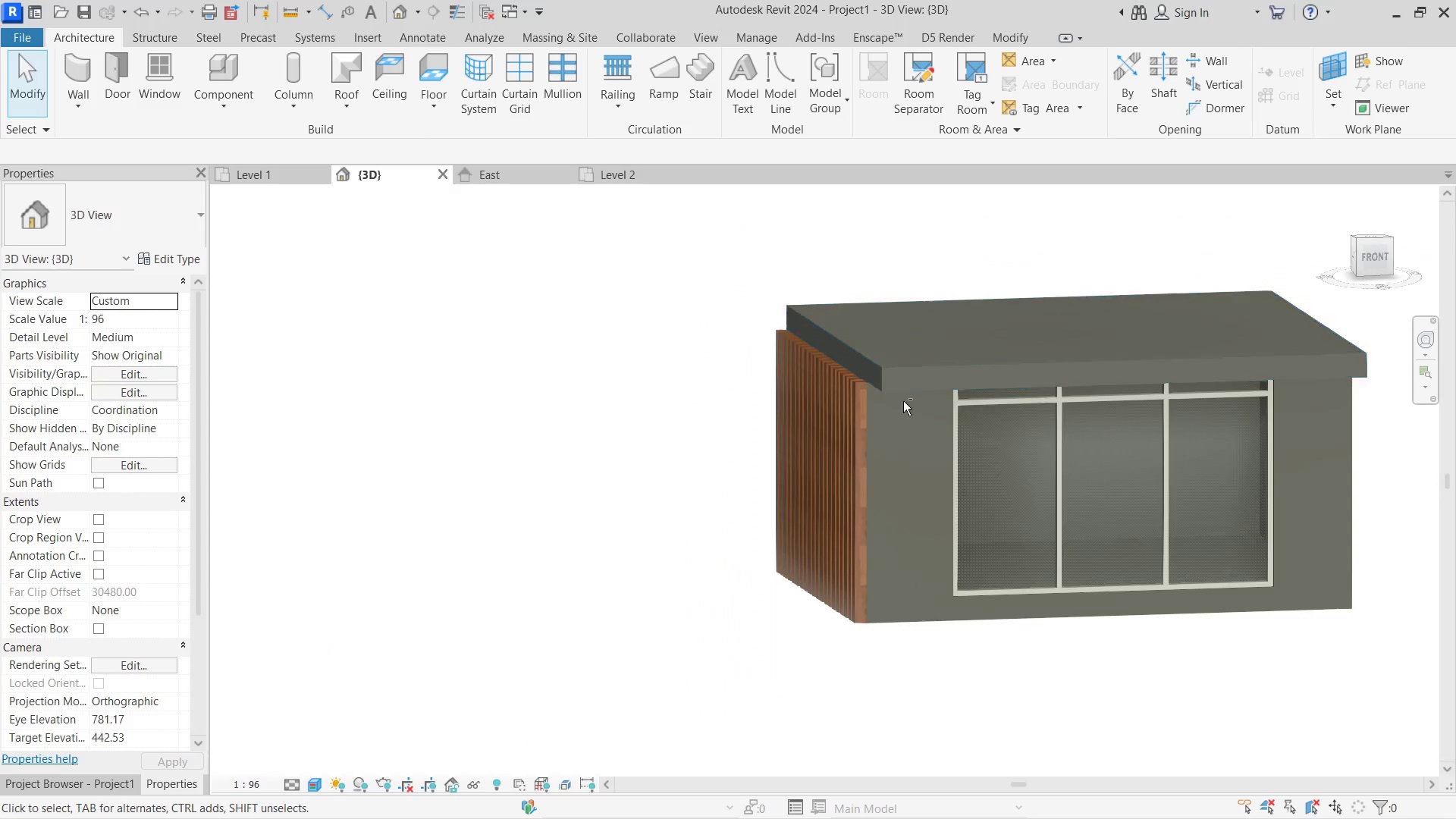 
left_click([880, 372])
 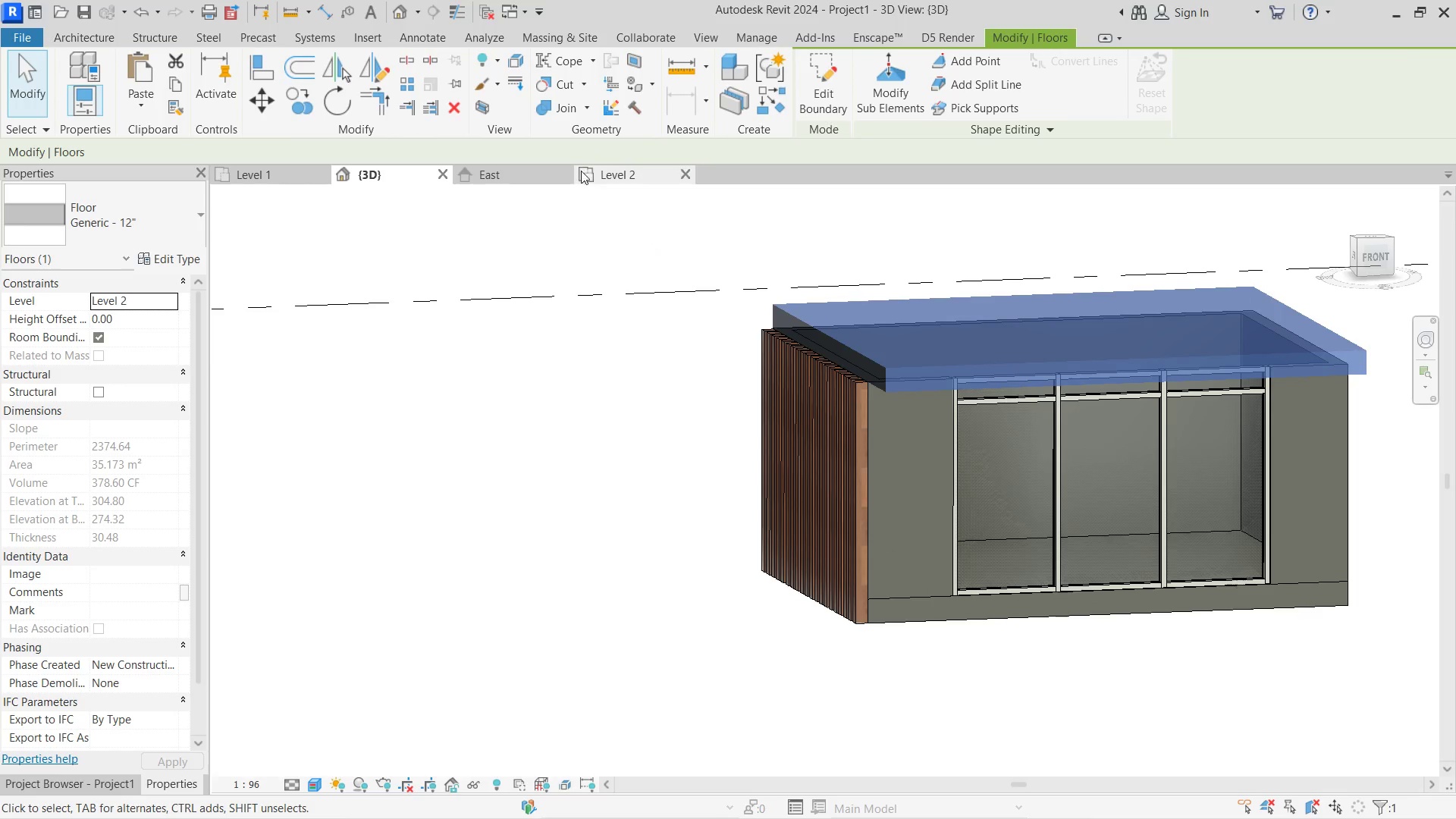 
left_click([592, 169])
 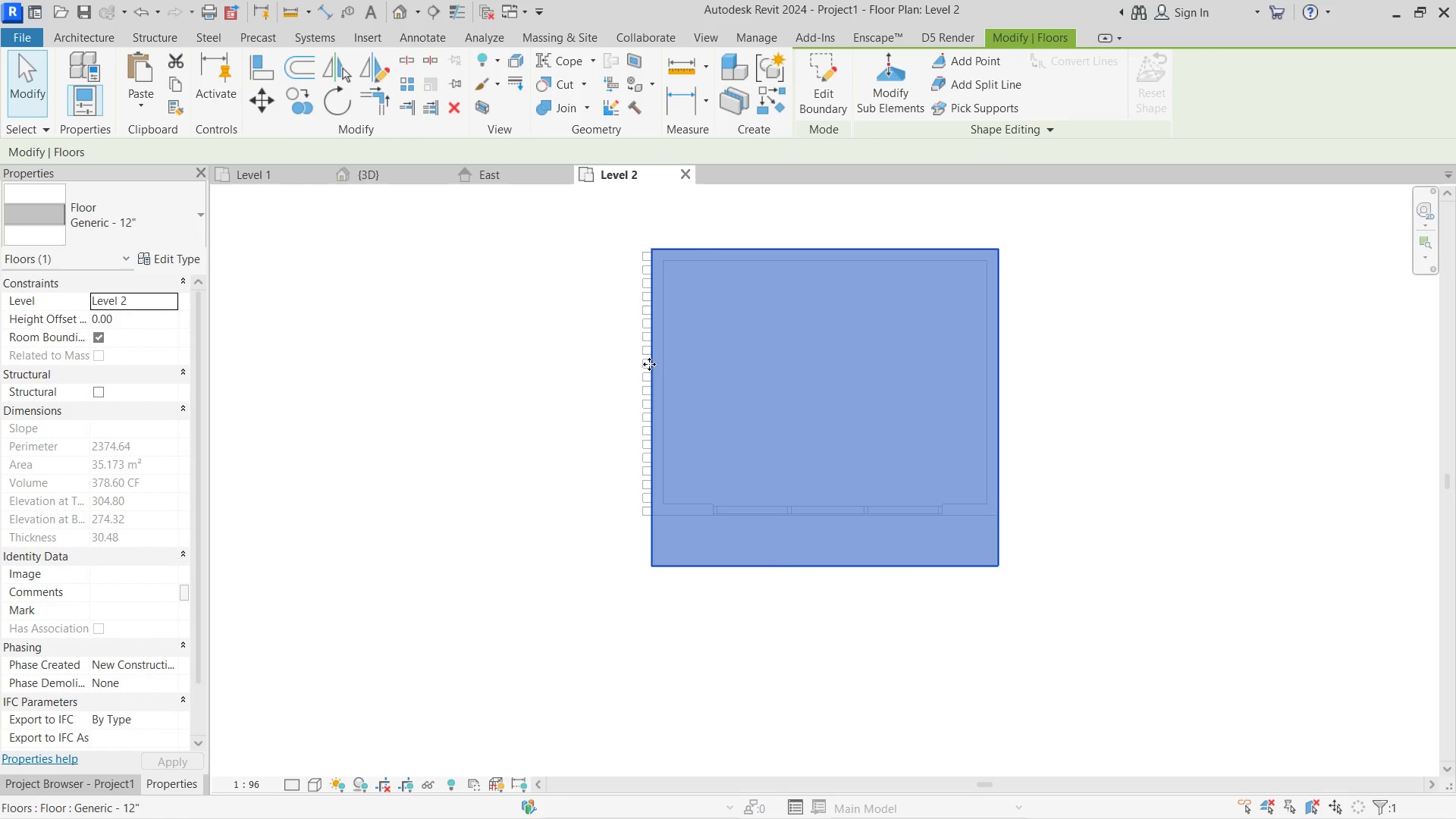 
double_click([649, 364])
 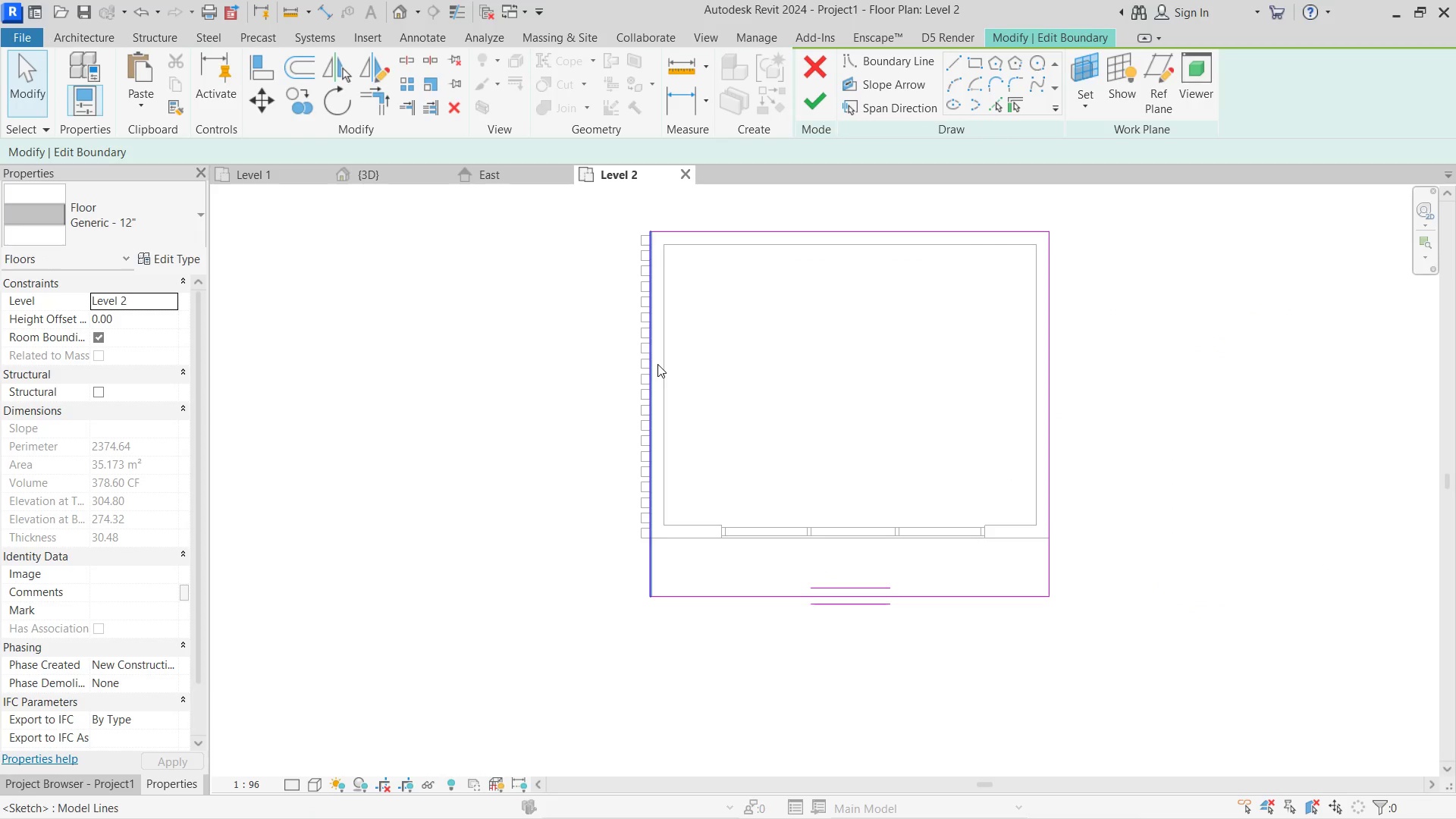 
left_click([661, 364])
 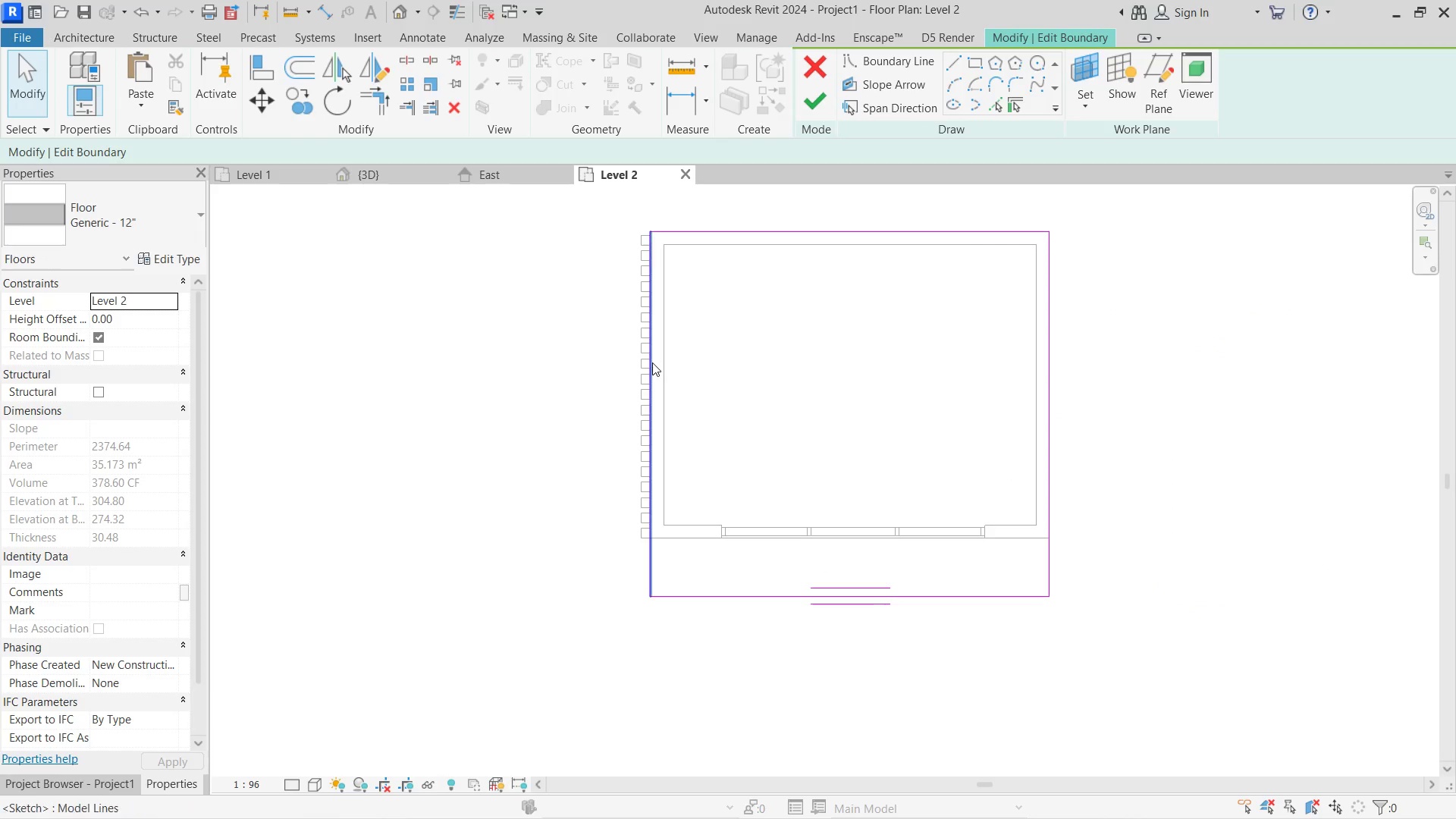 
left_click([652, 362])
 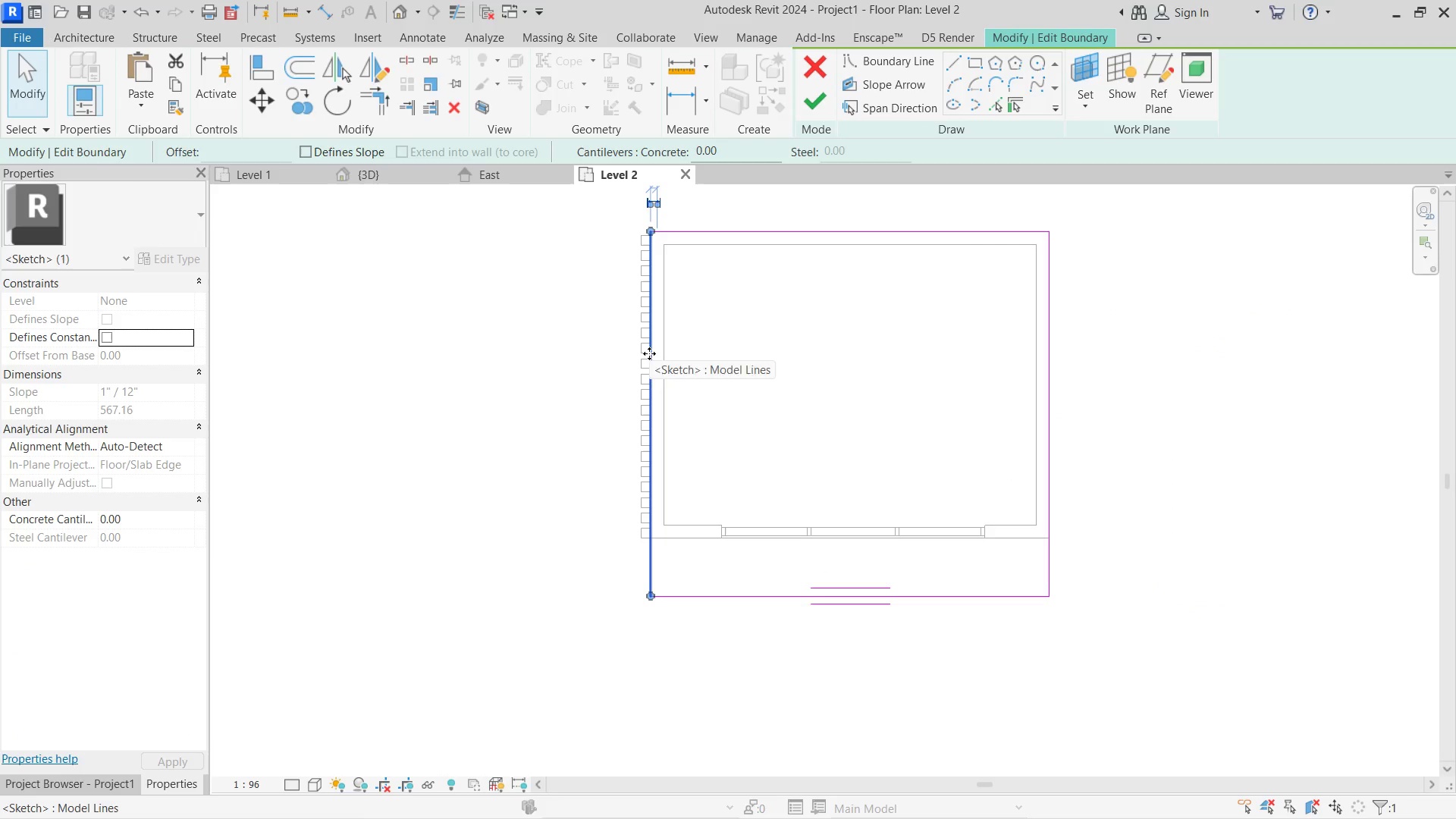 
left_click_drag(start_coordinate=[649, 353], to_coordinate=[611, 344])
 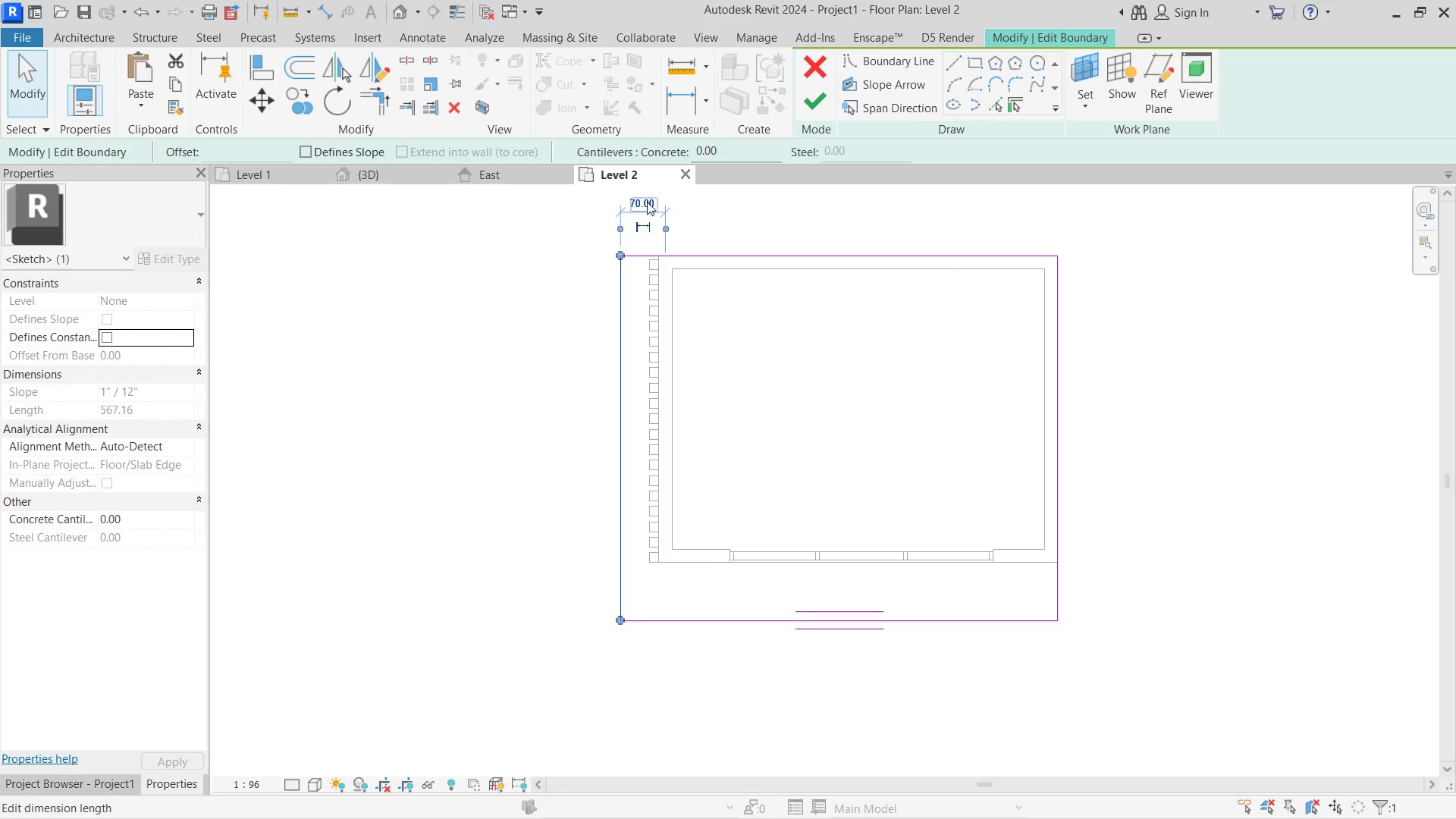 
left_click([647, 199])
 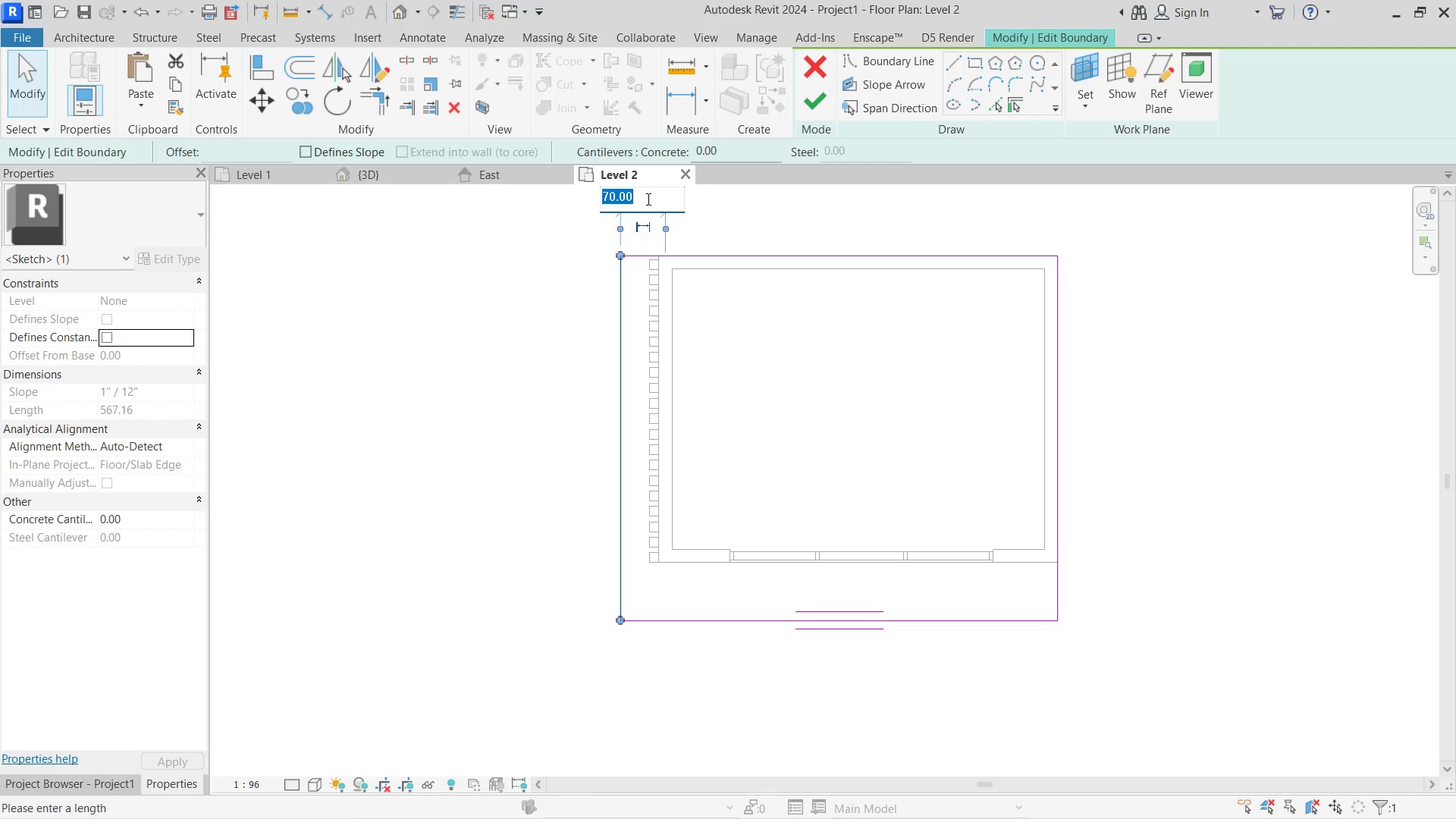 
hold_key(key=Numpad1, duration=4.41)
 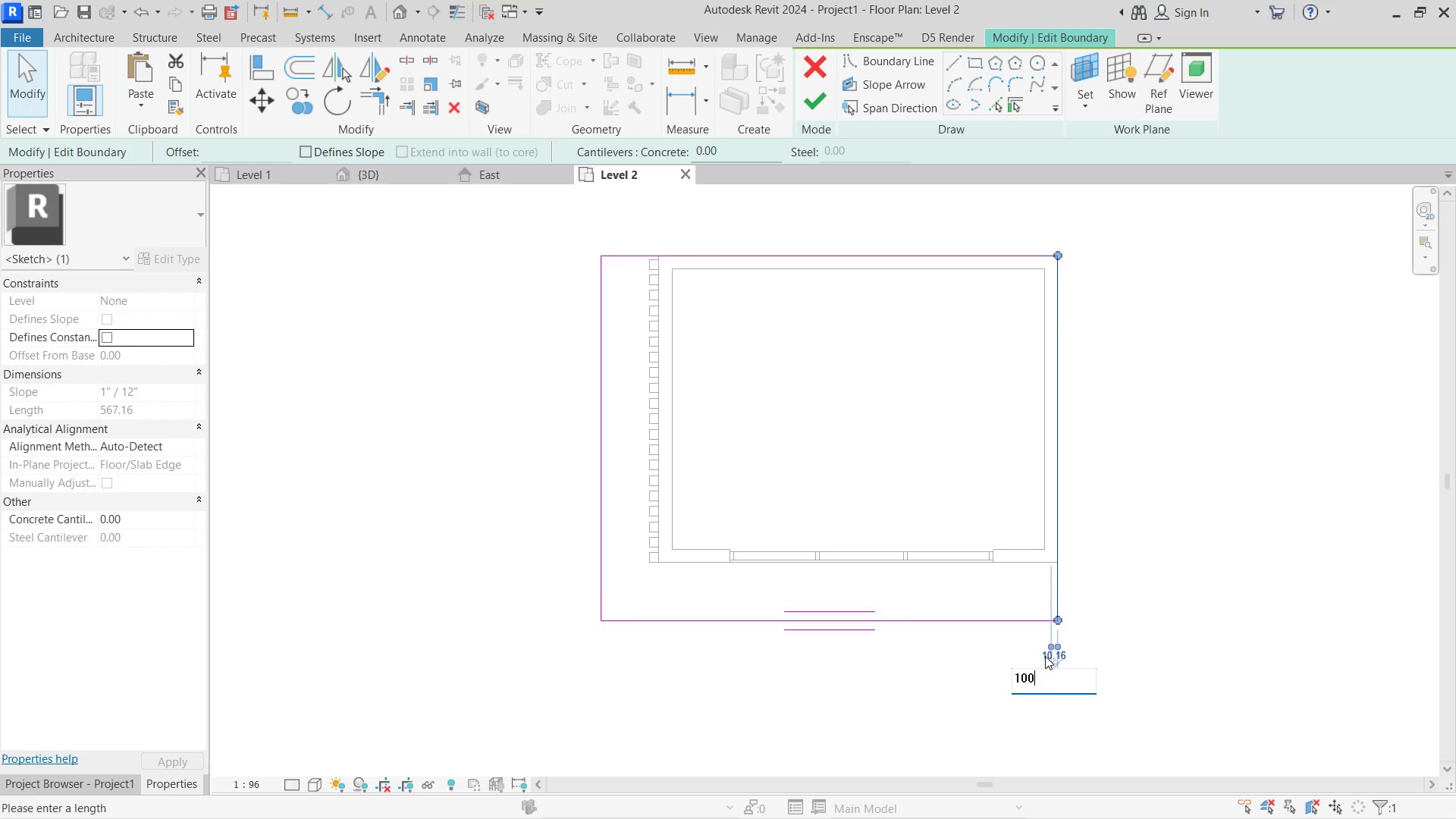 
key(Numpad0)
 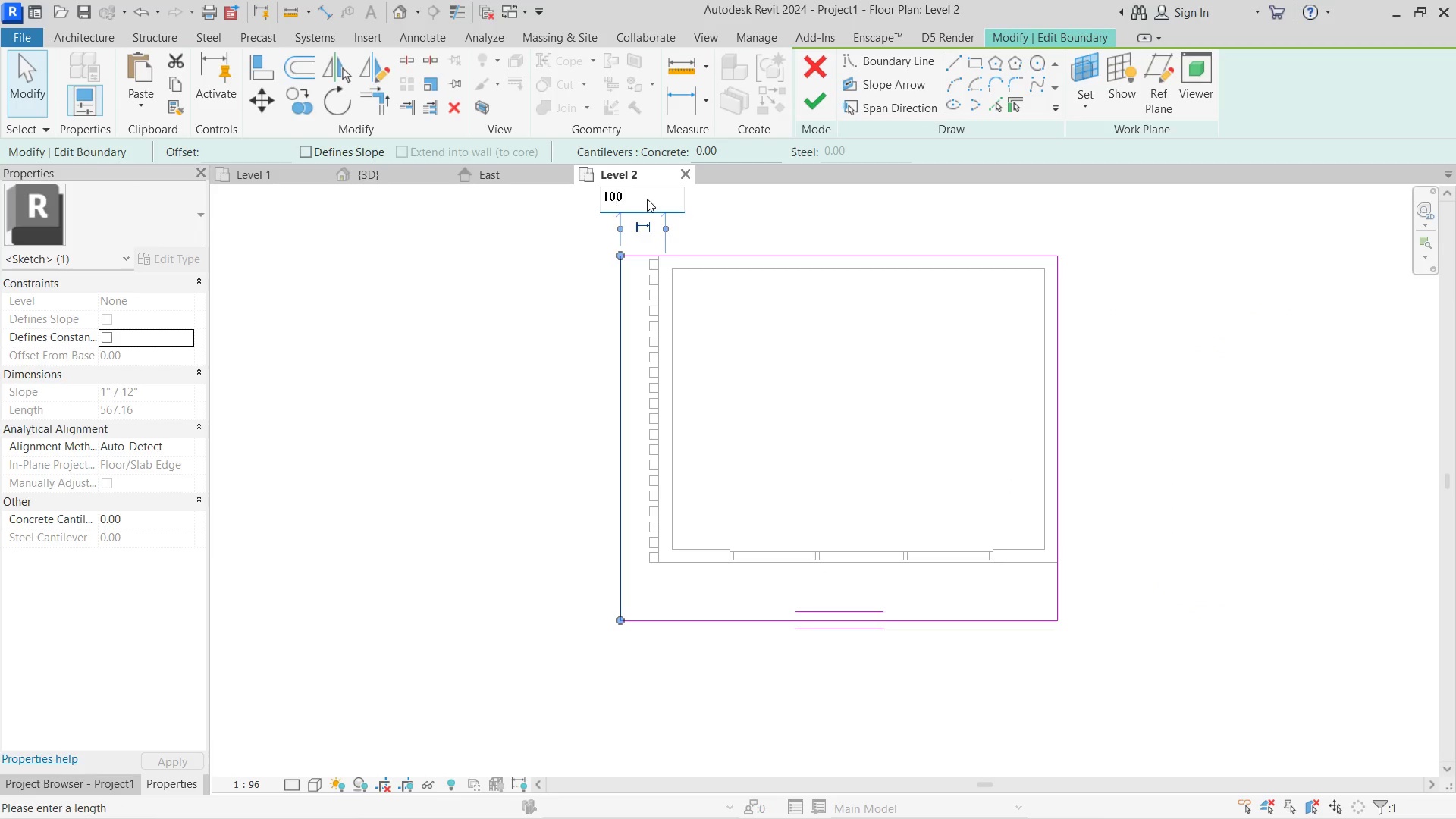 
key(Numpad0)
 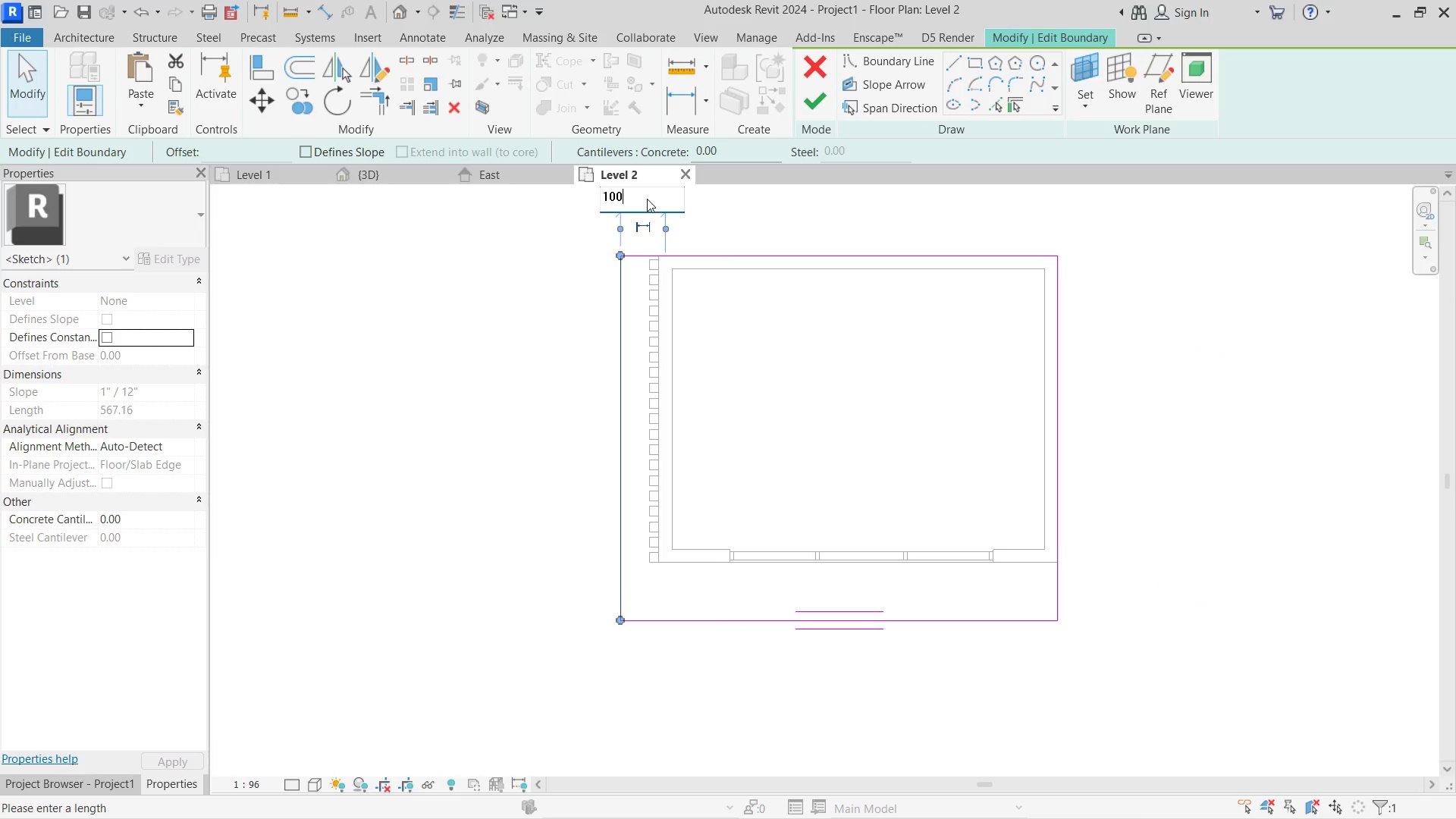 
key(NumpadEnter)
 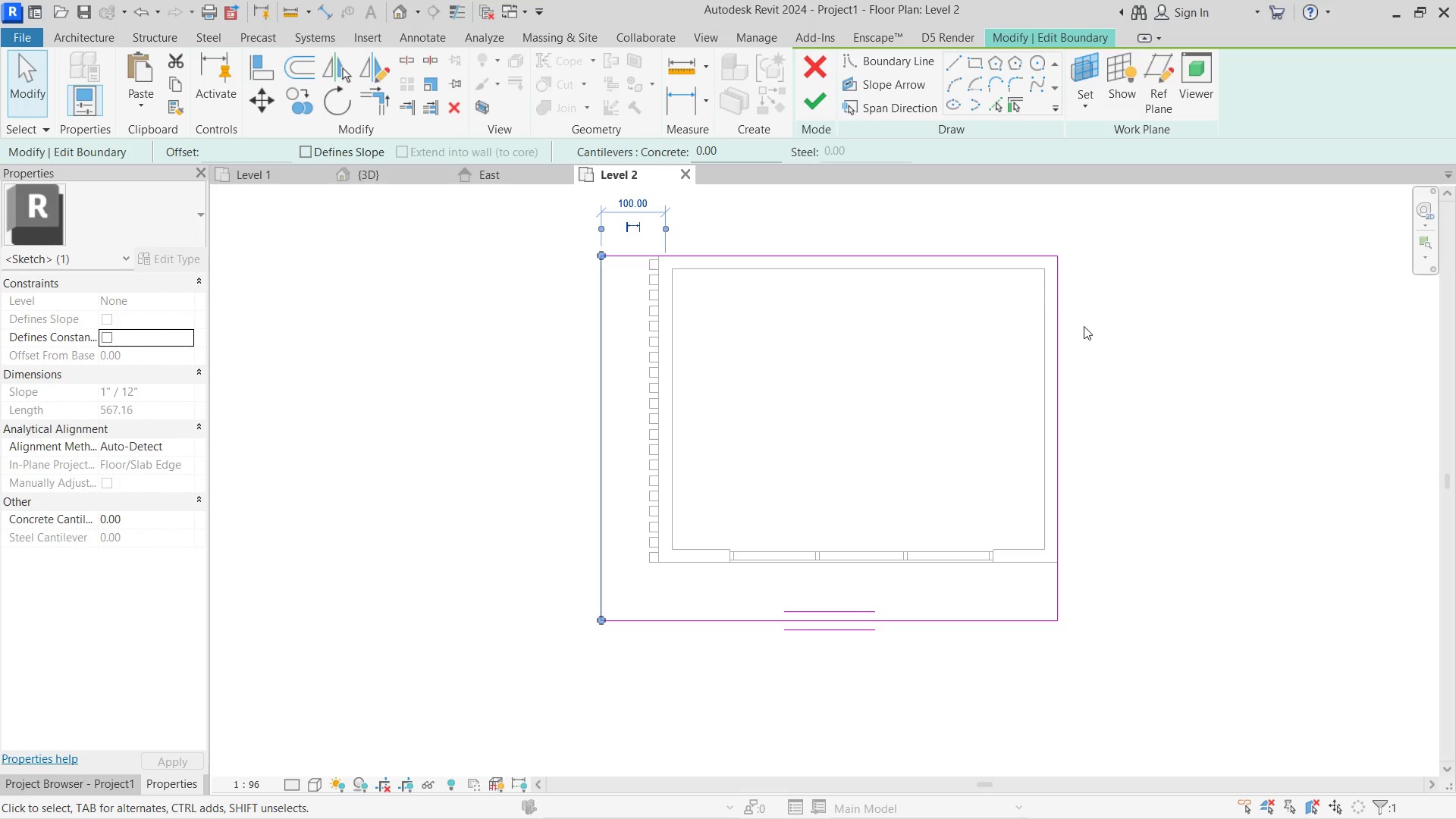 
left_click([1063, 330])
 